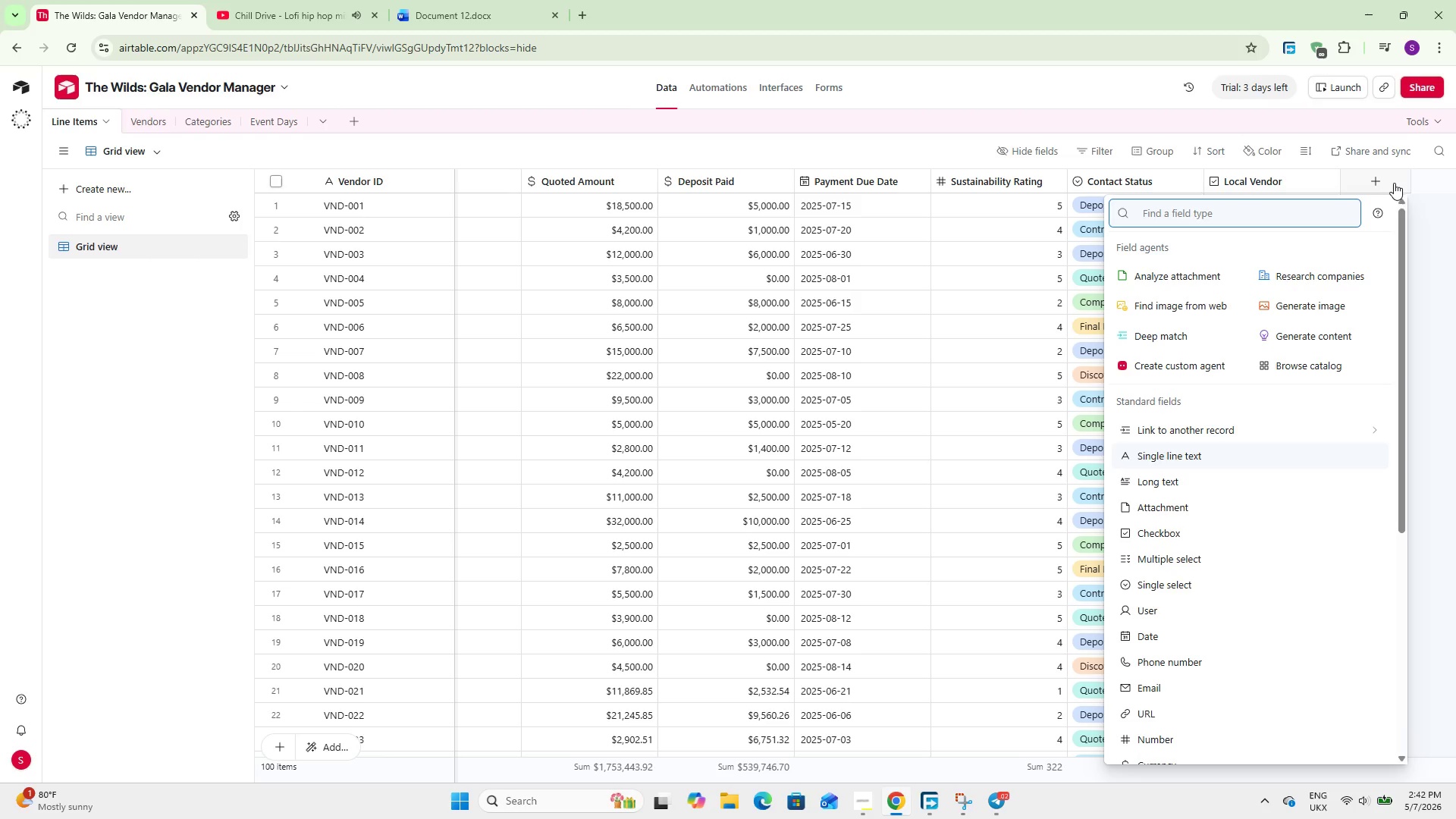 
wait(7.28)
 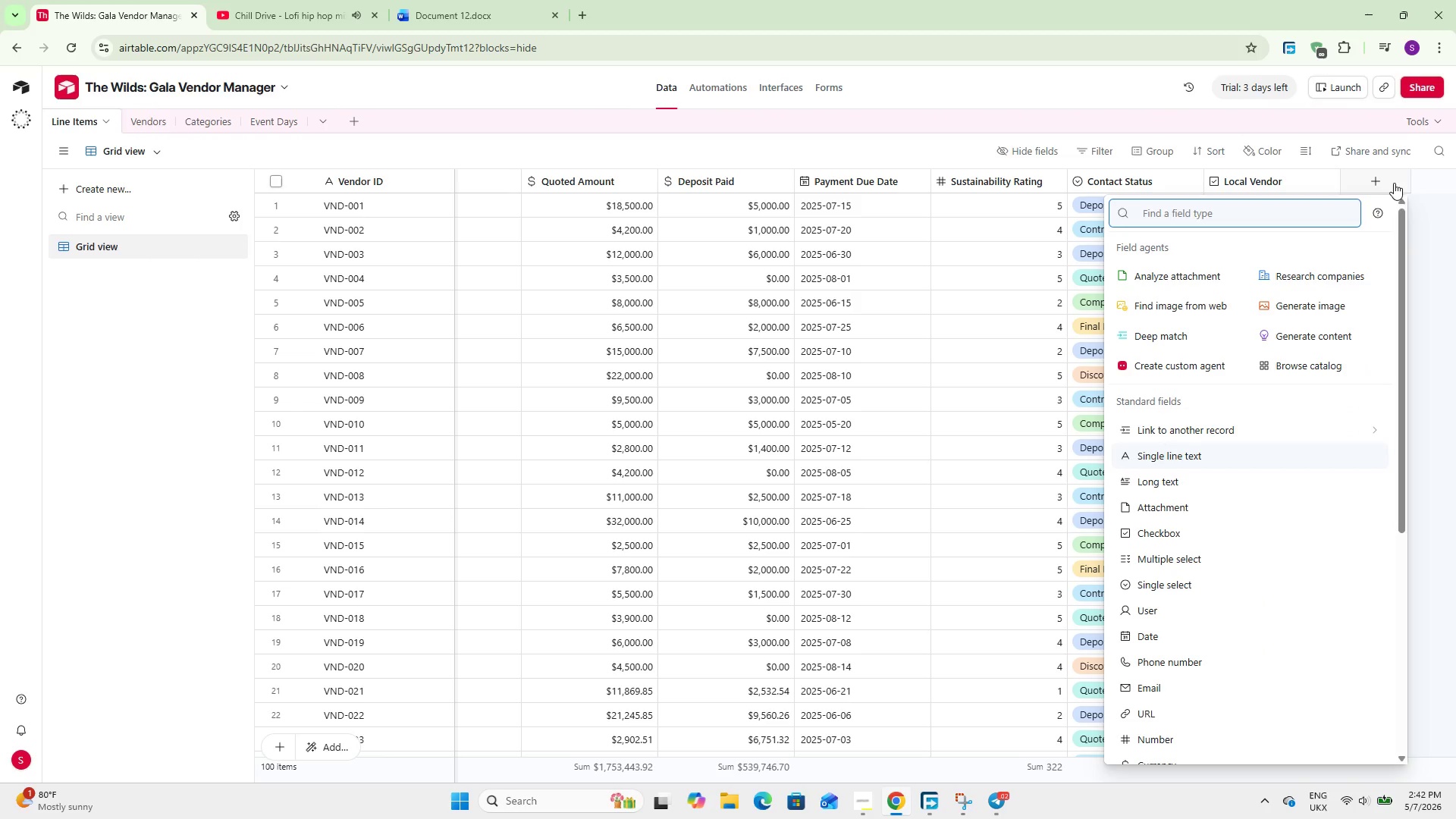 
type(for)
 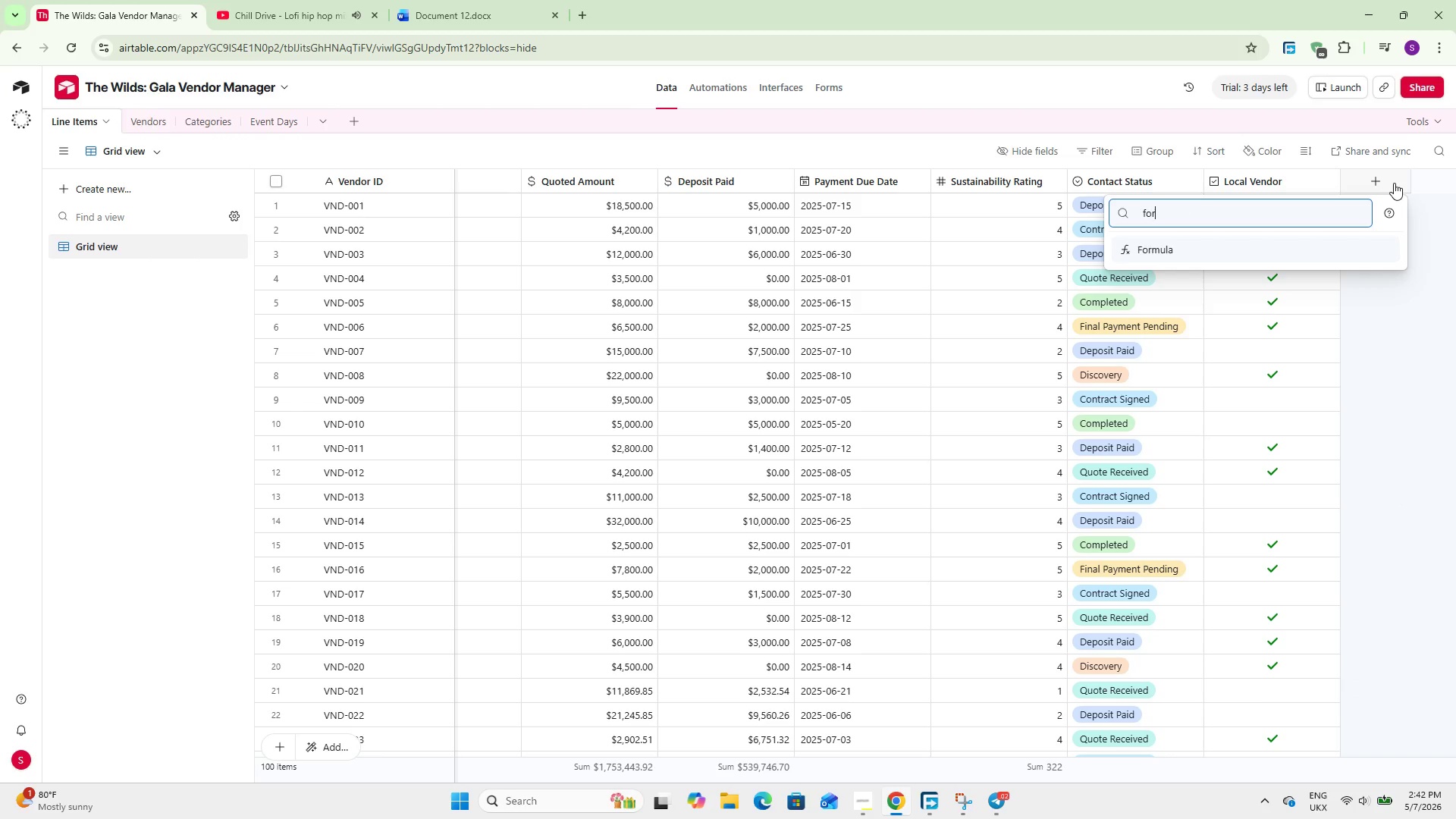 
key(Enter)
 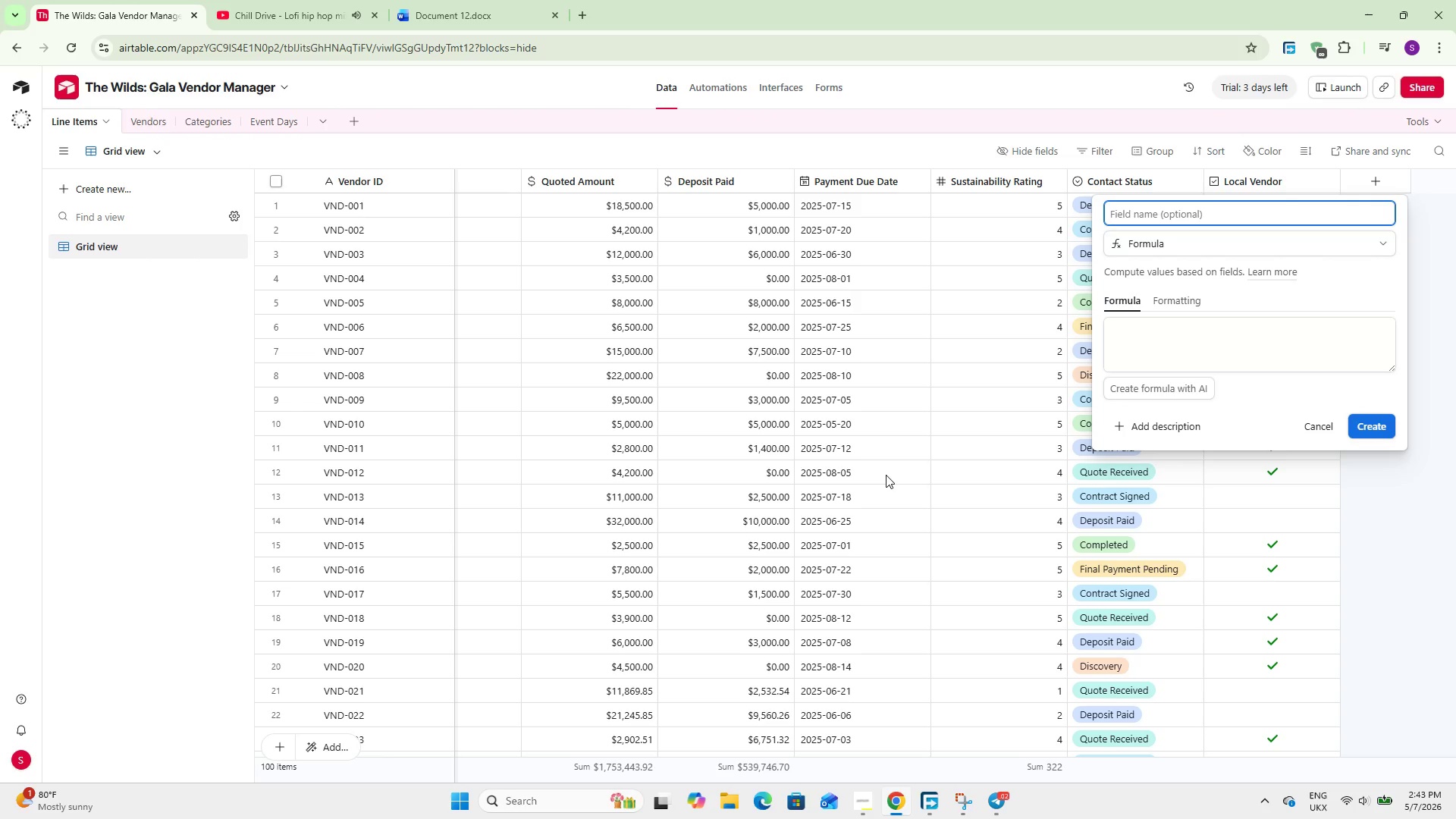 
wait(53.44)
 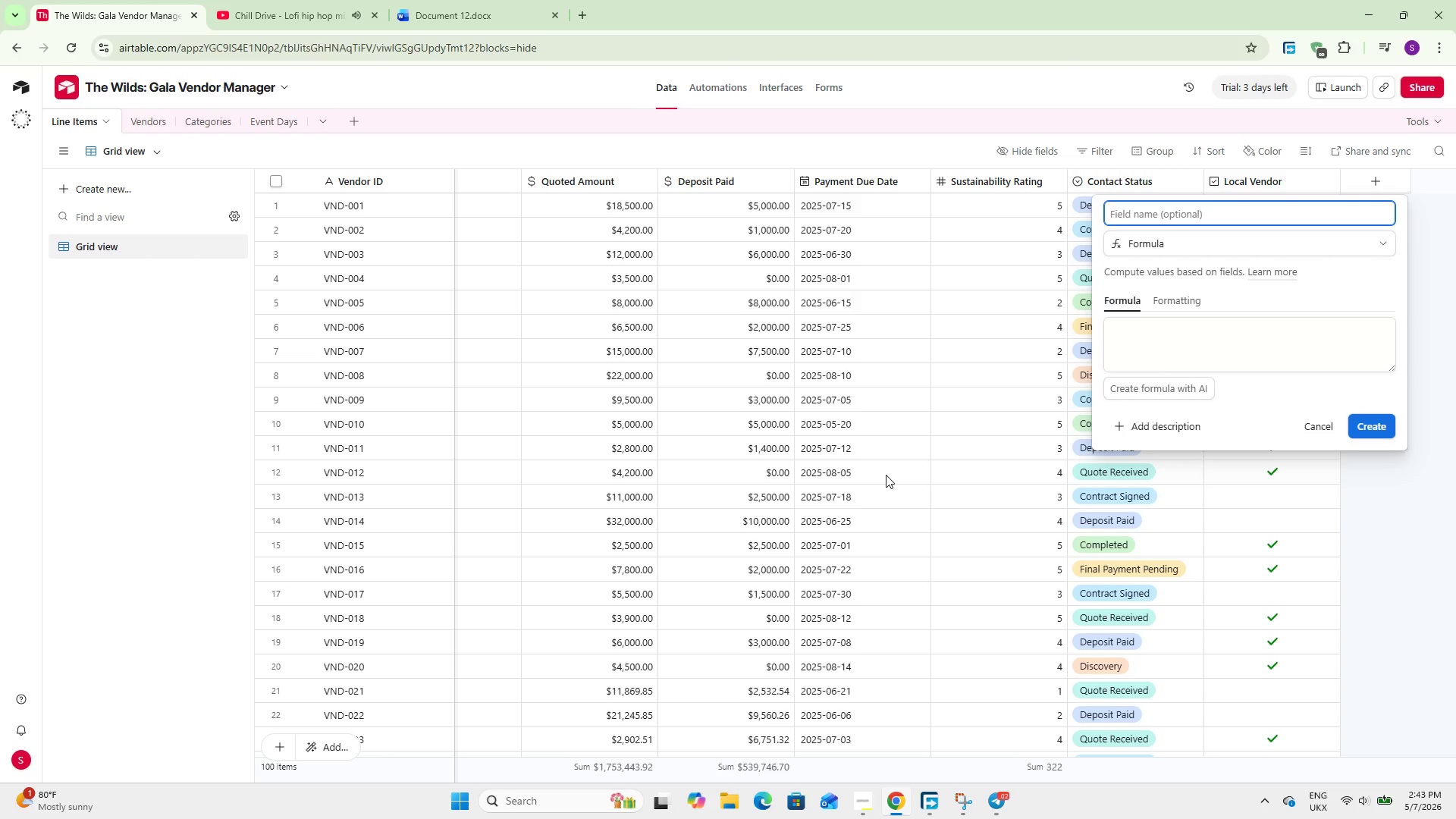 
type(Remaing)
key(Backspace)
key(Backspace)
key(Backspace)
type(ining Balance)
 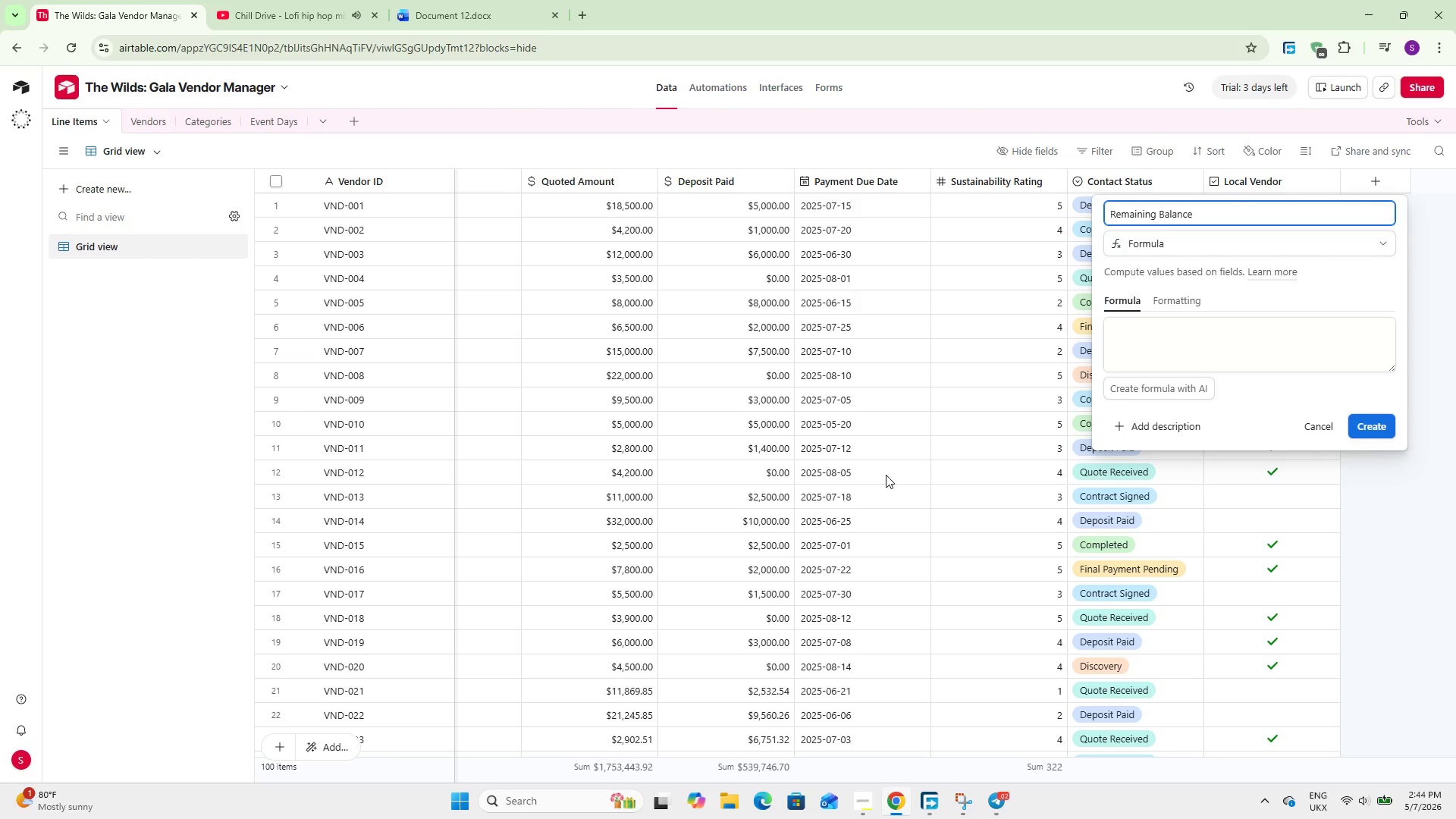 
left_click([1132, 334])
 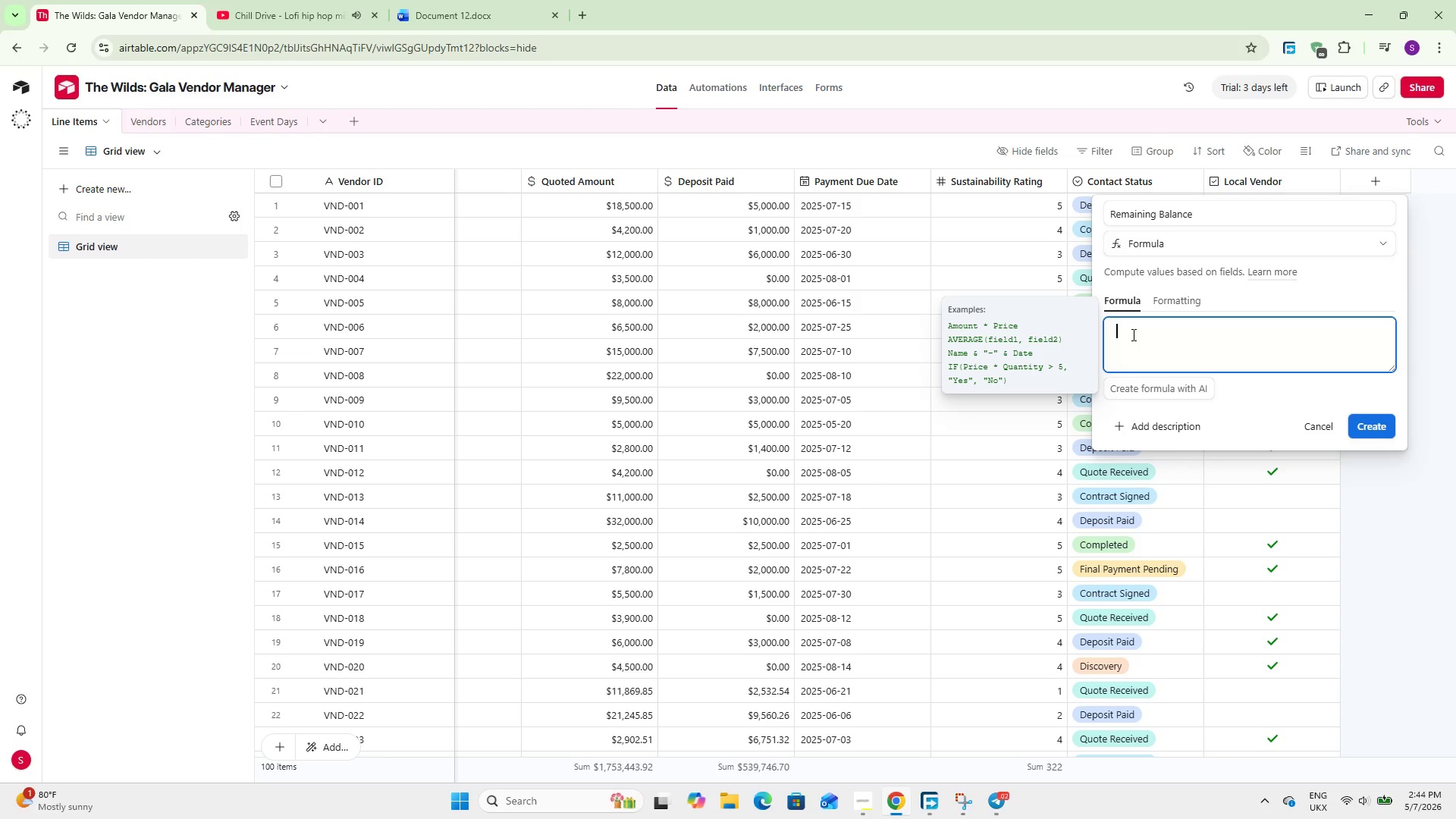 
type({Qu)
 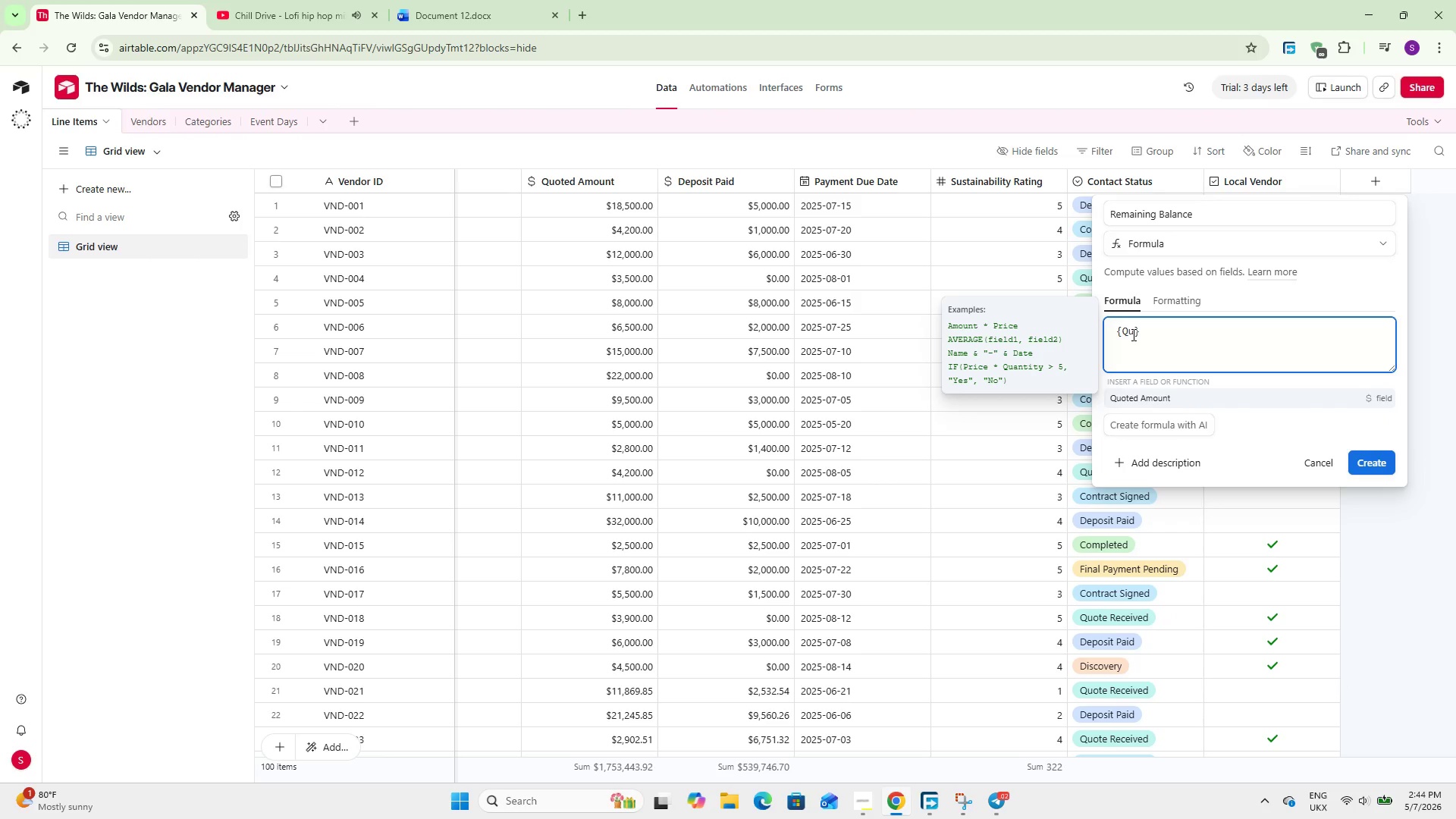 
key(Enter)
 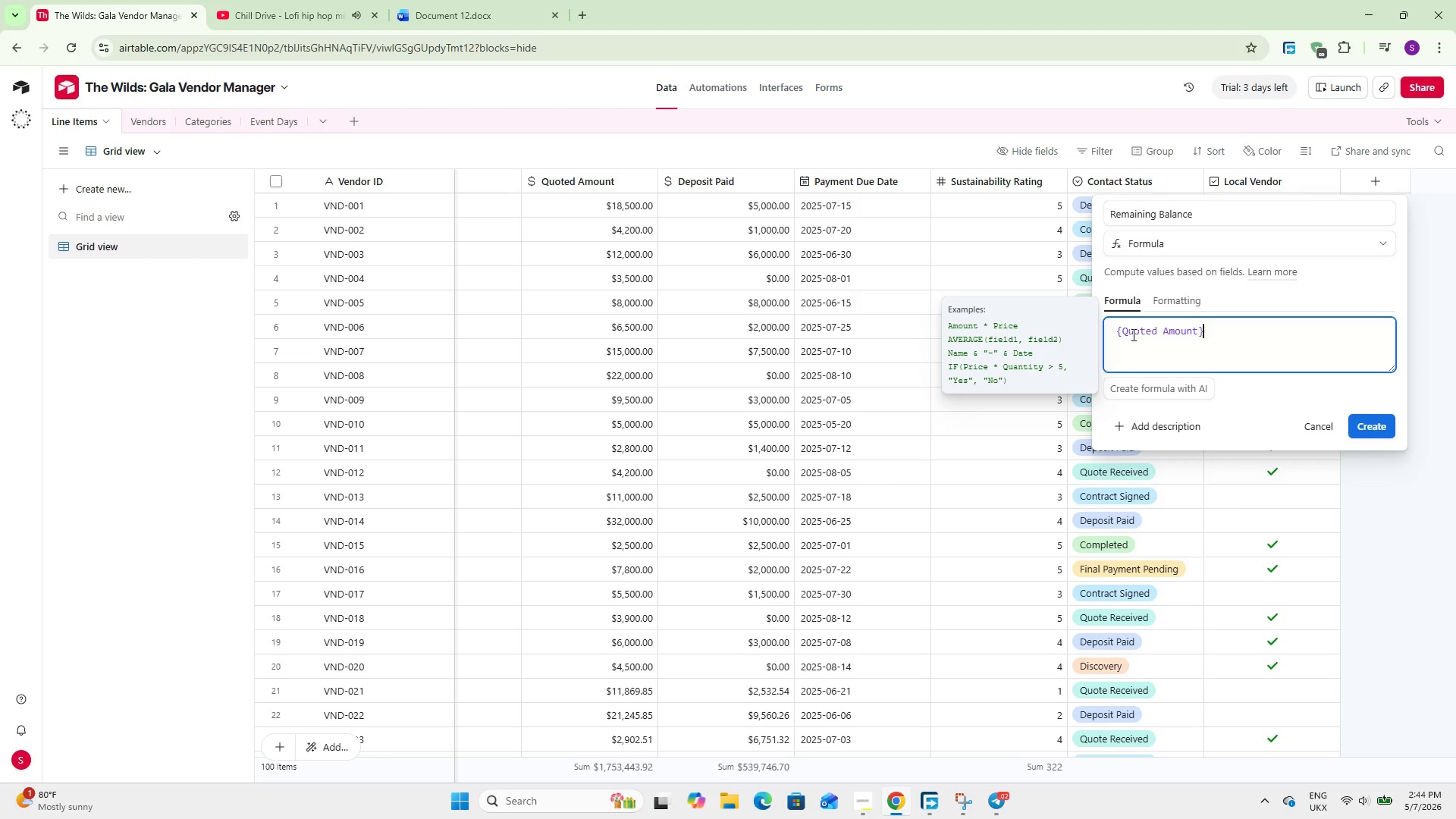 
type( - Dep)
 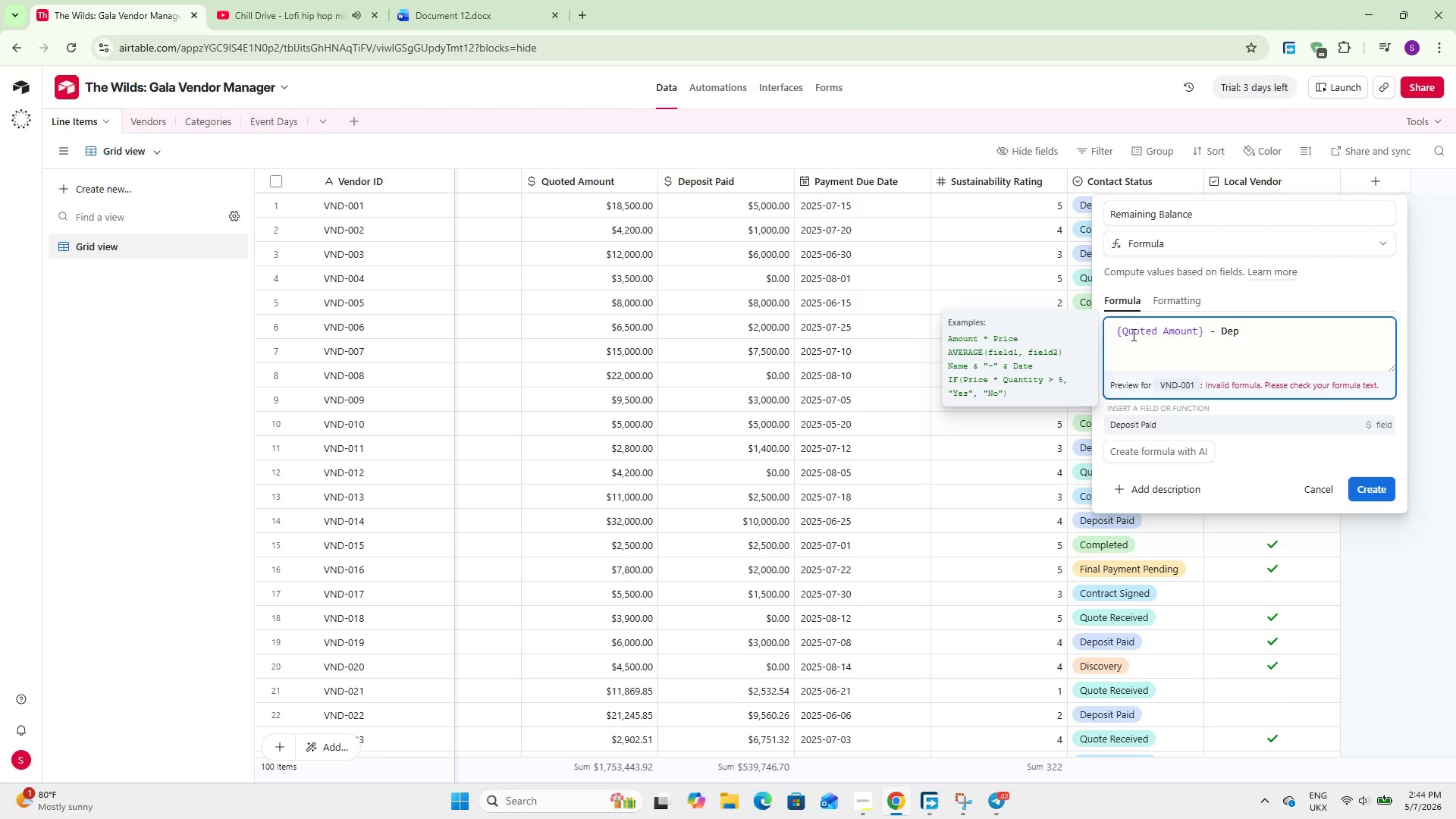 
key(Enter)
 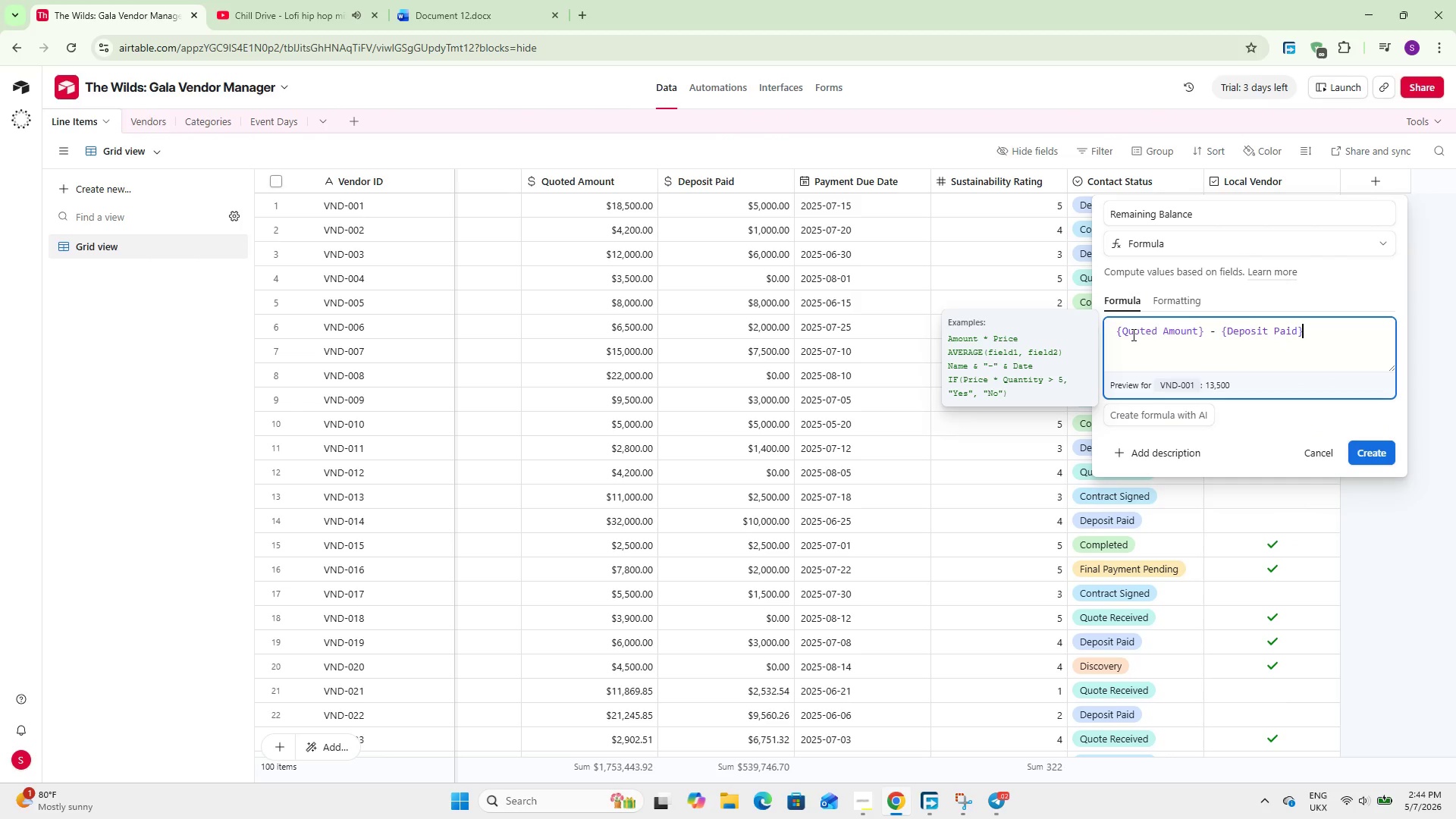 
wait(5.91)
 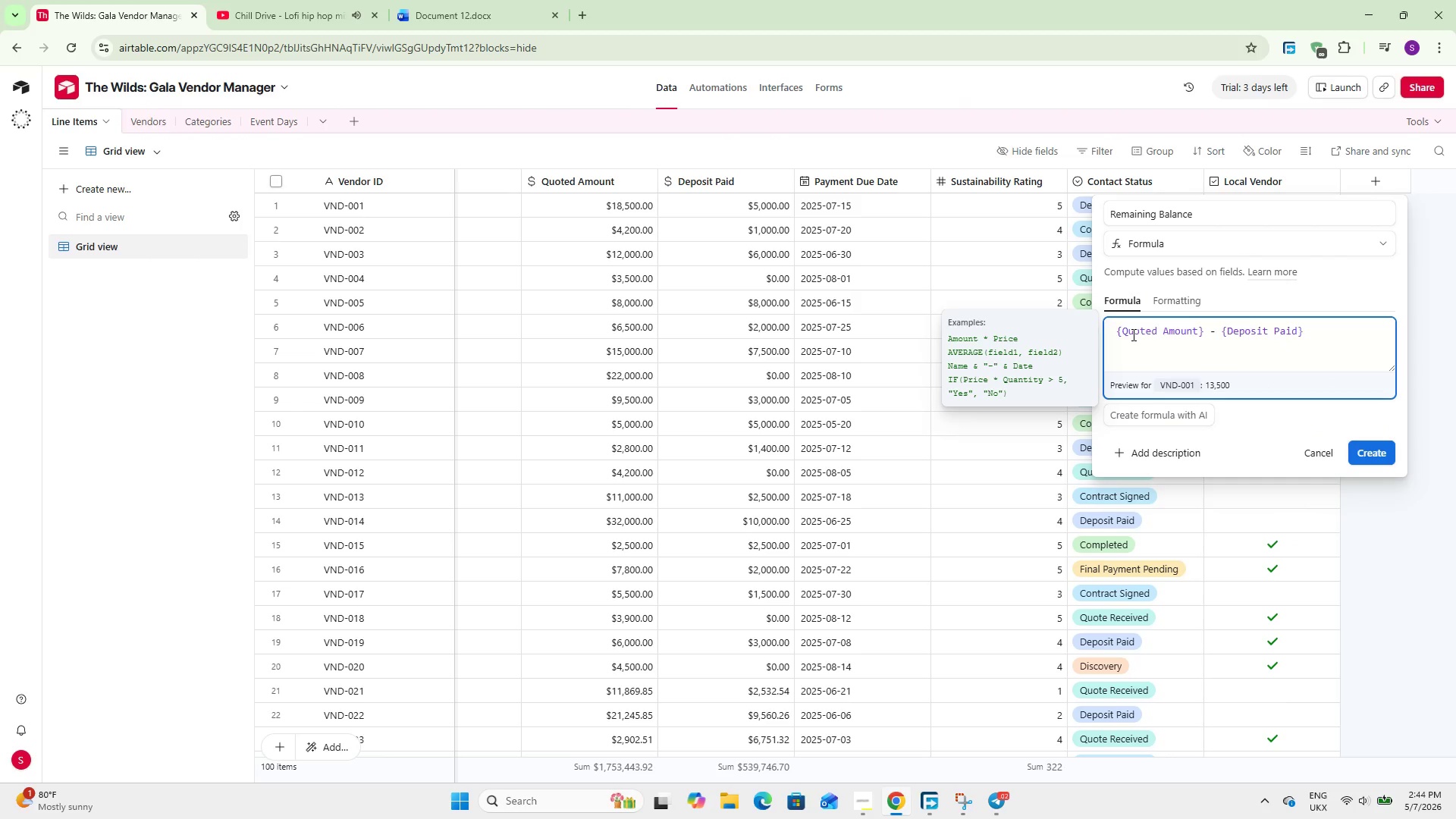 
left_click([1193, 295])
 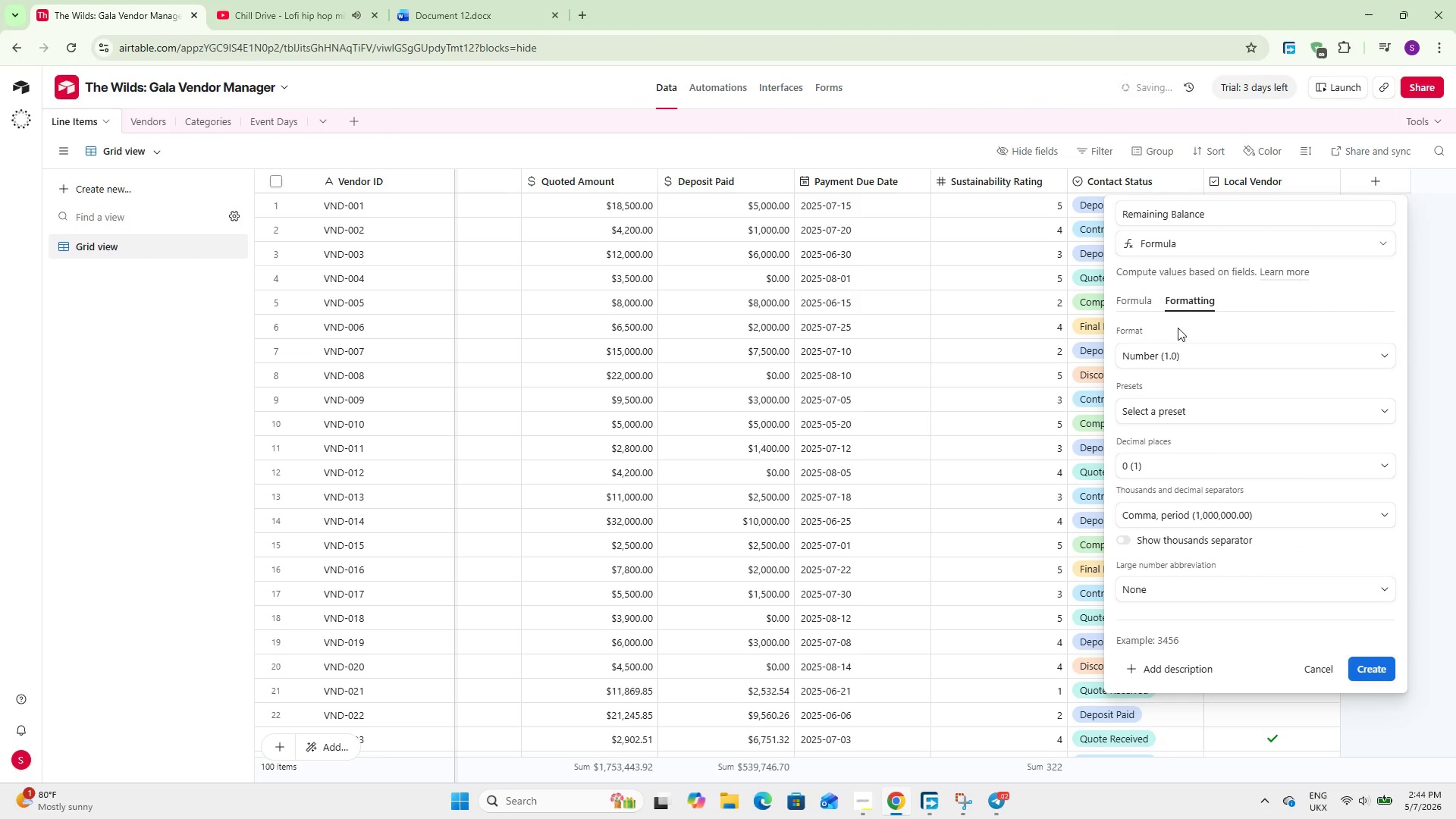 
left_click([1178, 355])
 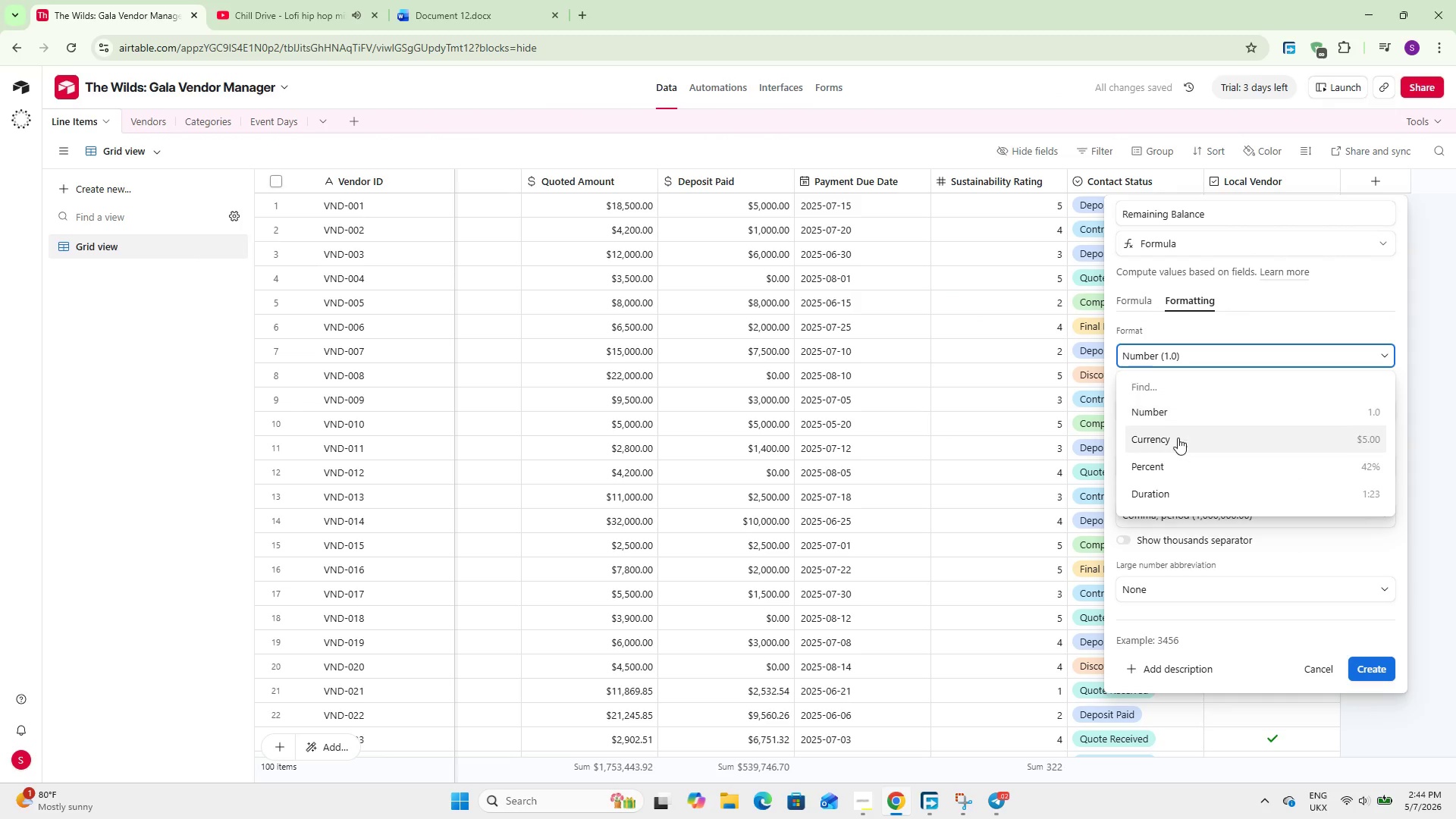 
left_click([1177, 438])
 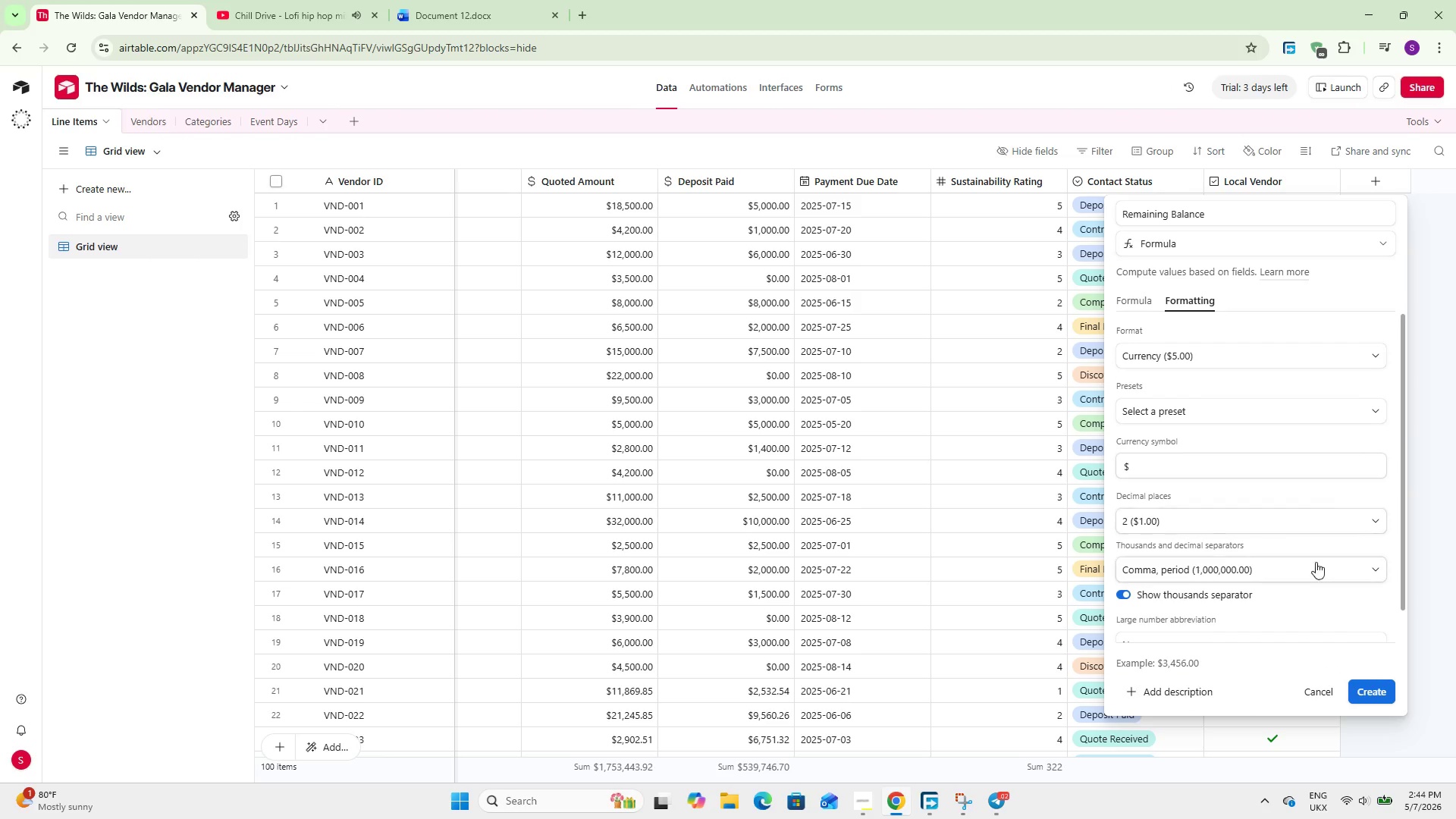 
wait(6.02)
 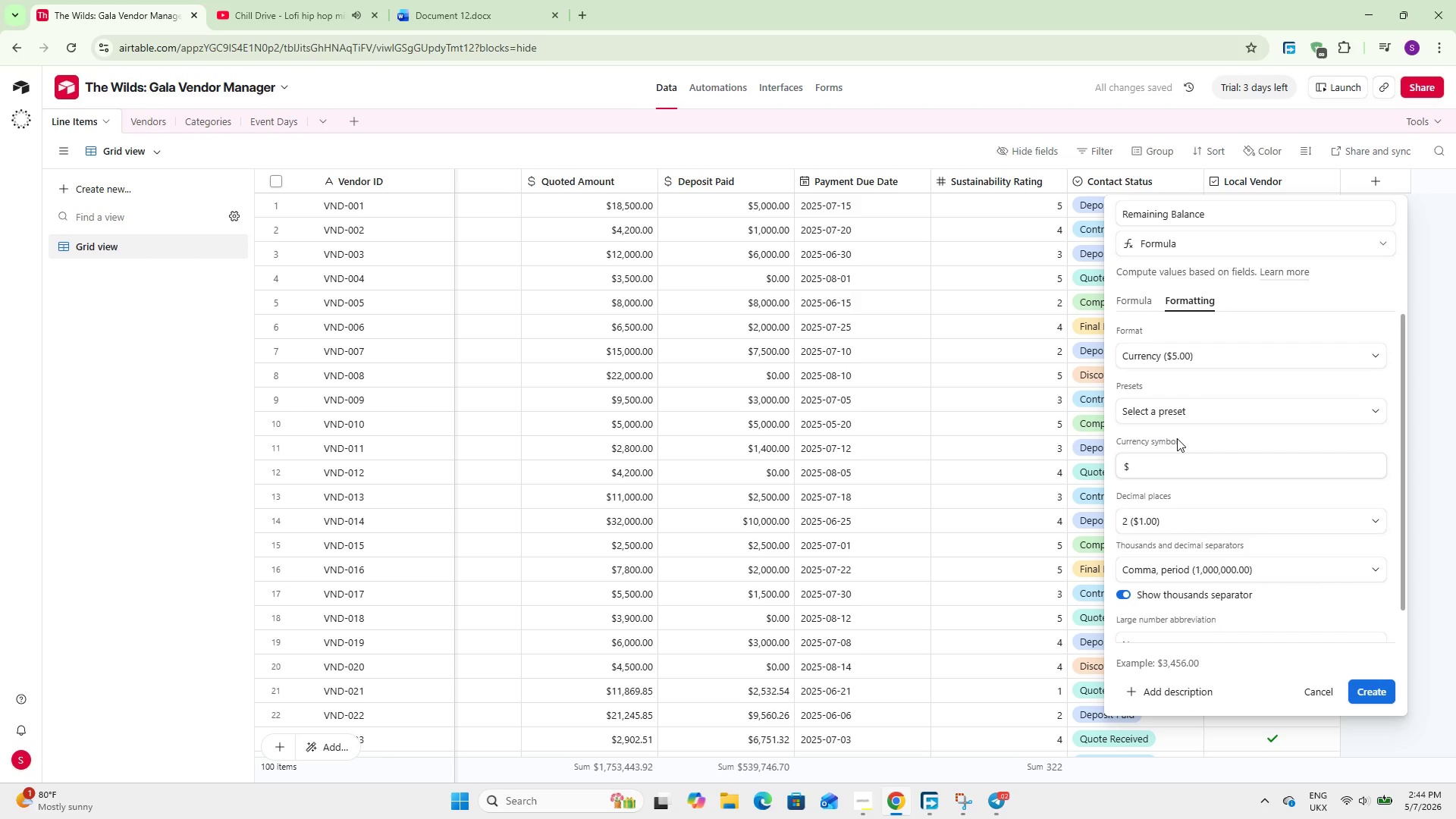 
left_click([1392, 693])
 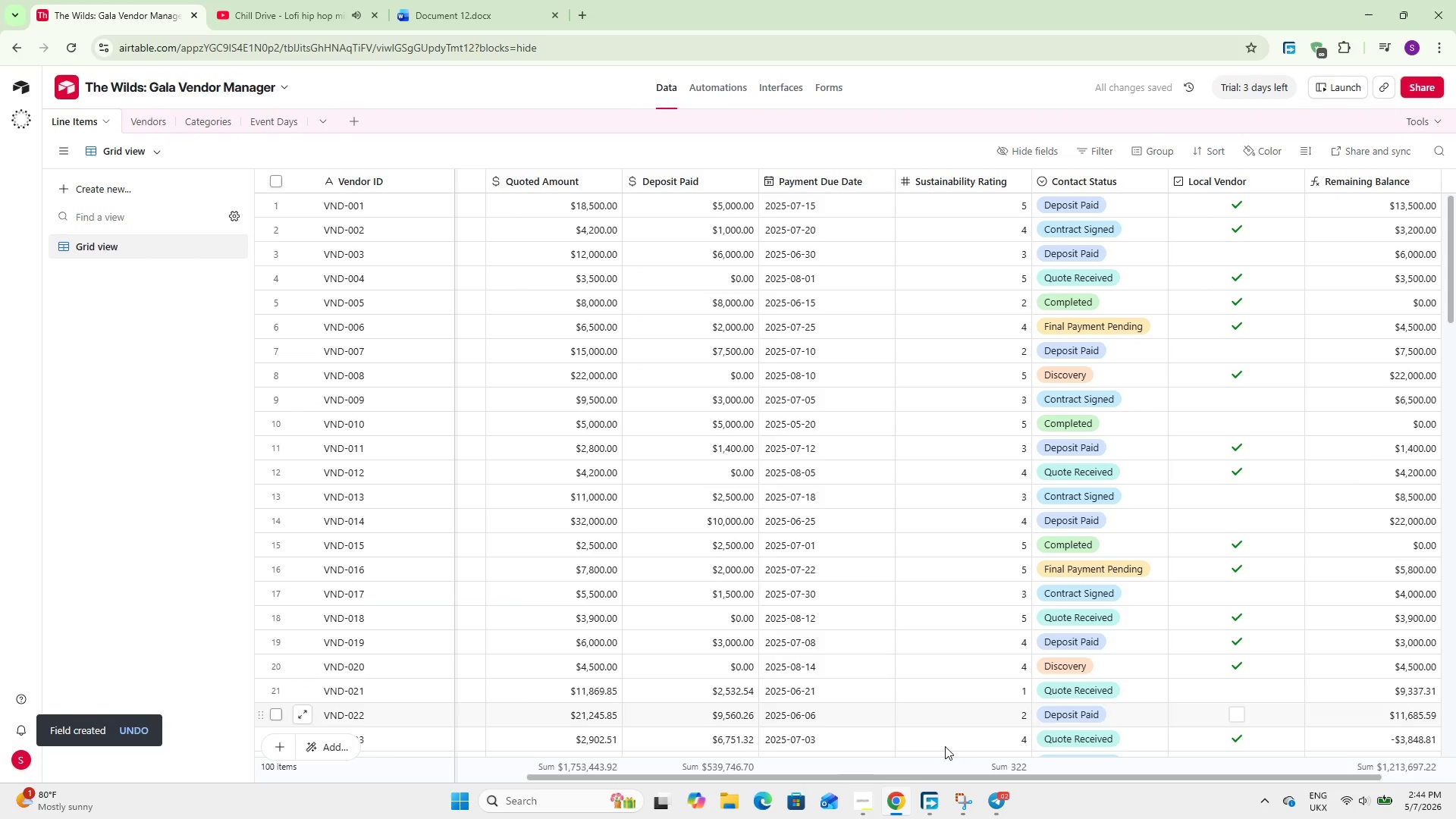 
left_click_drag(start_coordinate=[819, 777], to_coordinate=[1043, 802])
 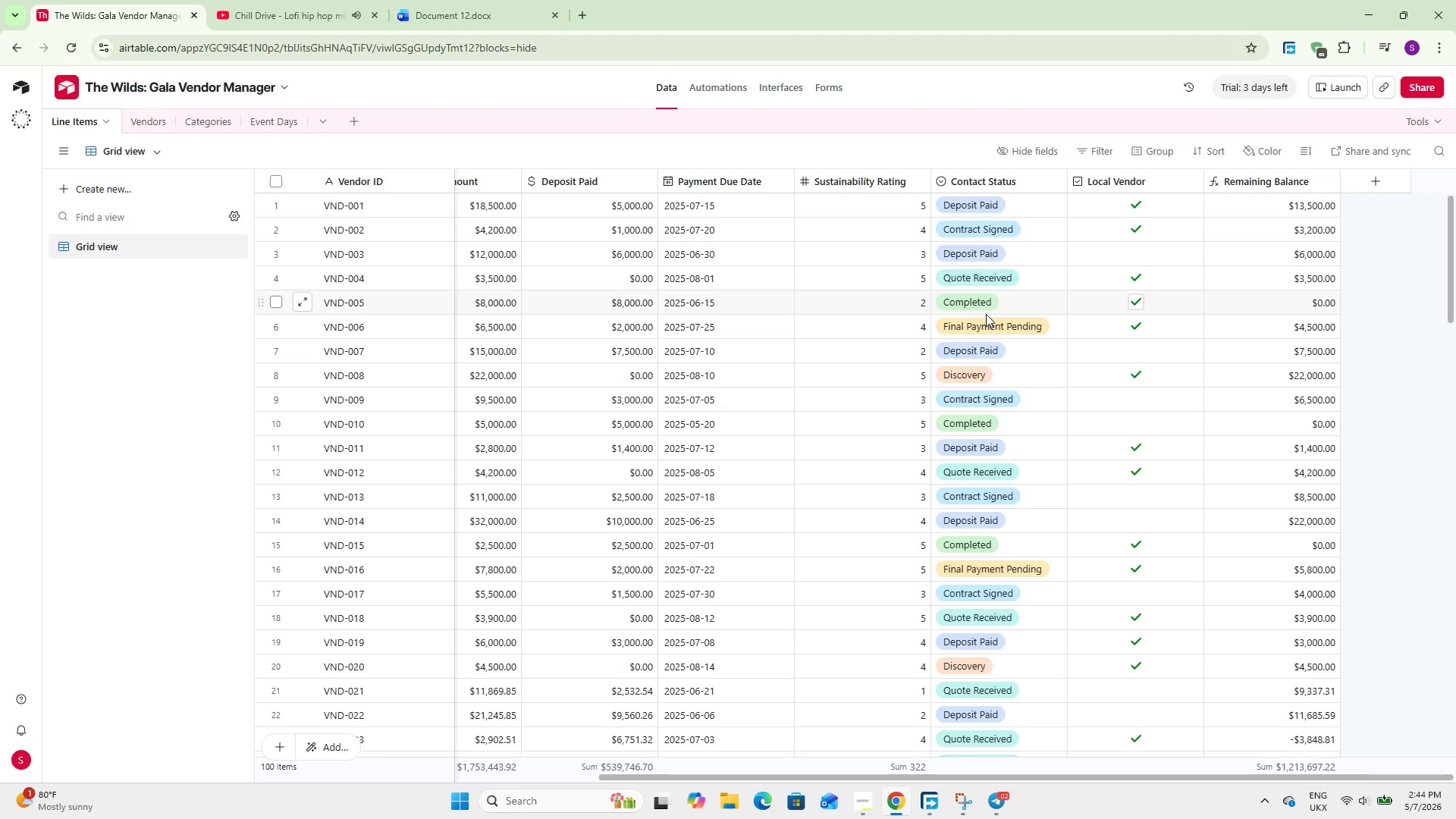 
wait(17.72)
 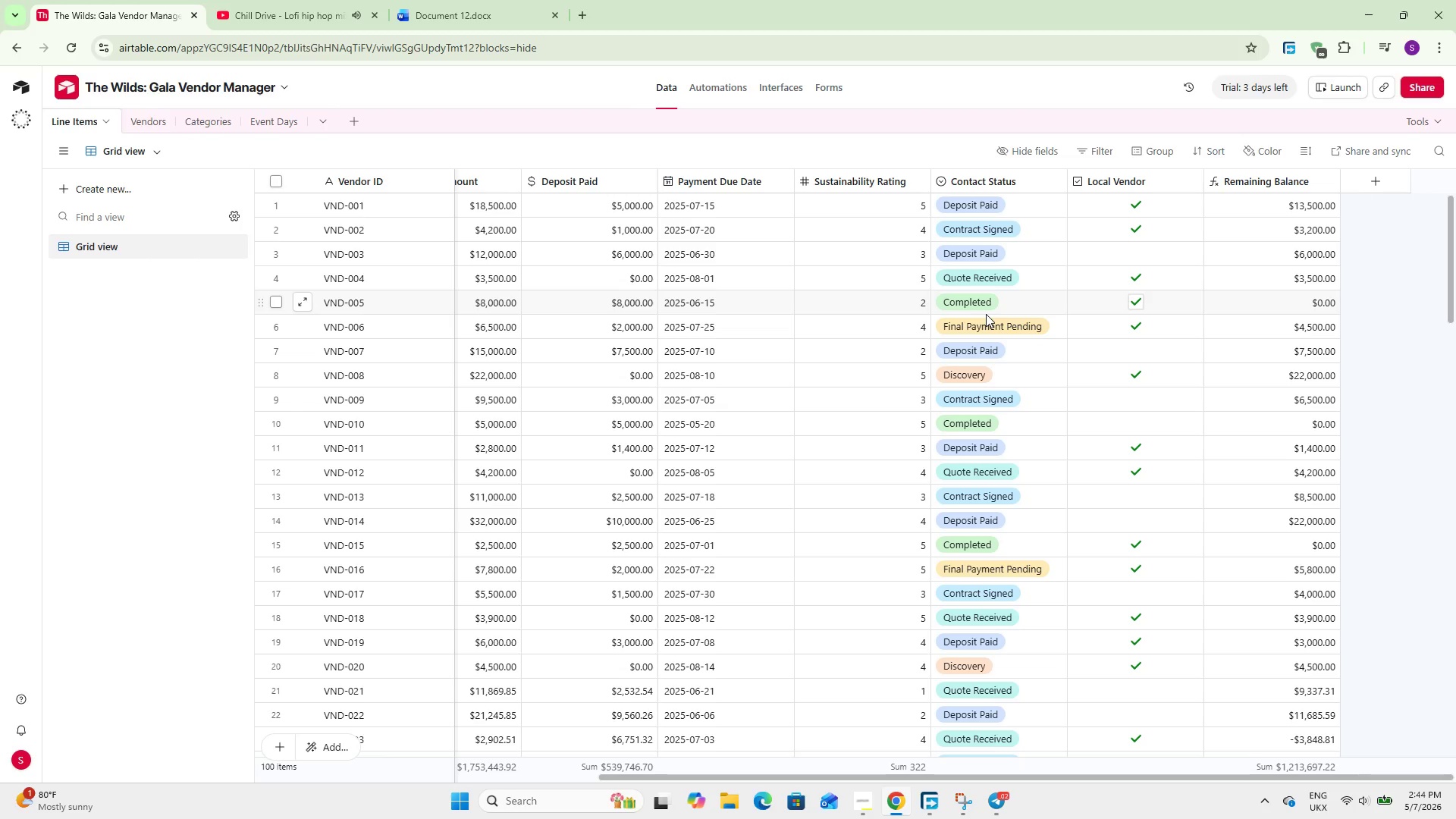 
left_click_drag(start_coordinate=[1318, 772], to_coordinate=[1444, 801])
 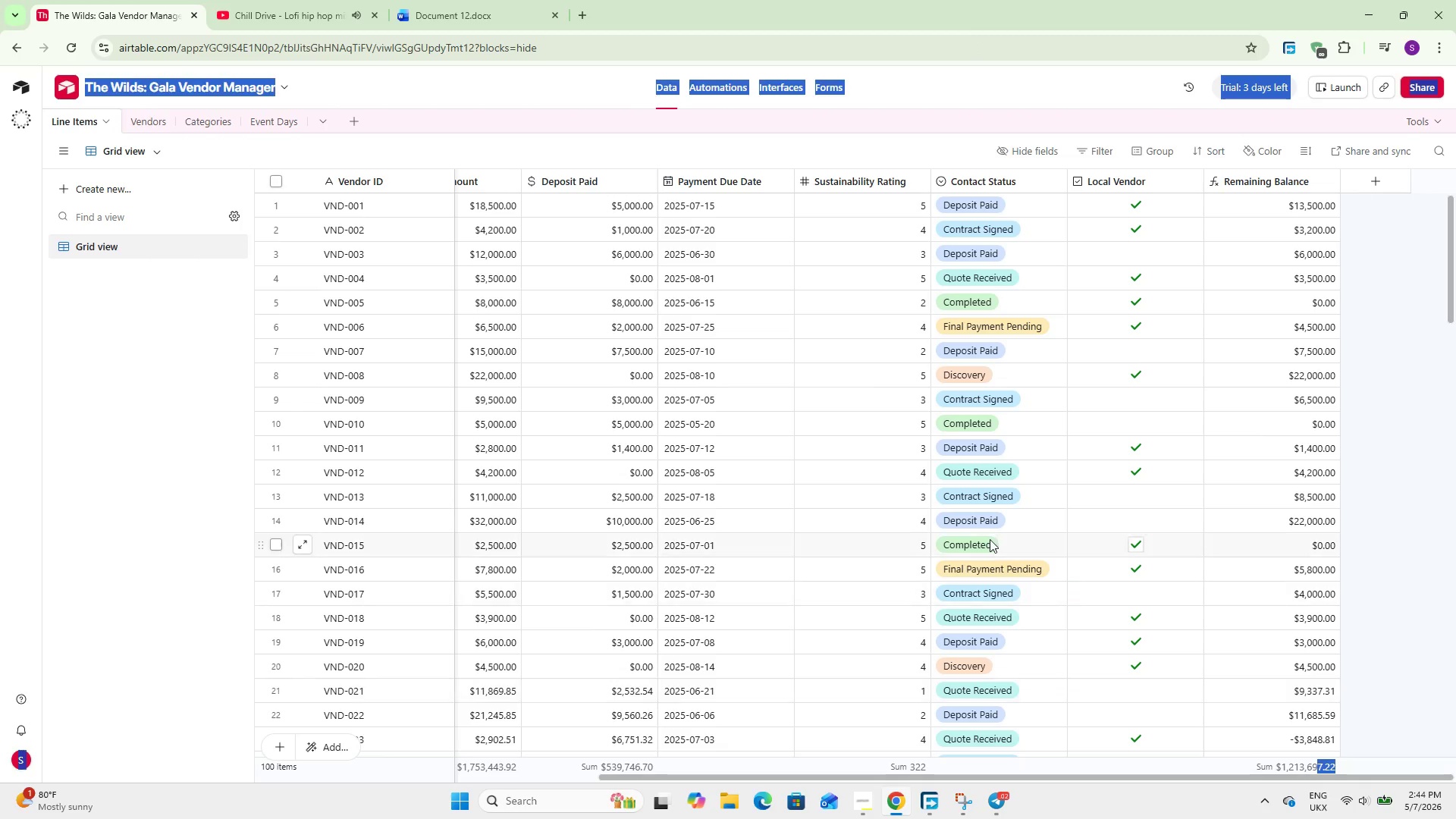 
scroll: coordinate [990, 539], scroll_direction: down, amount: 2.0
 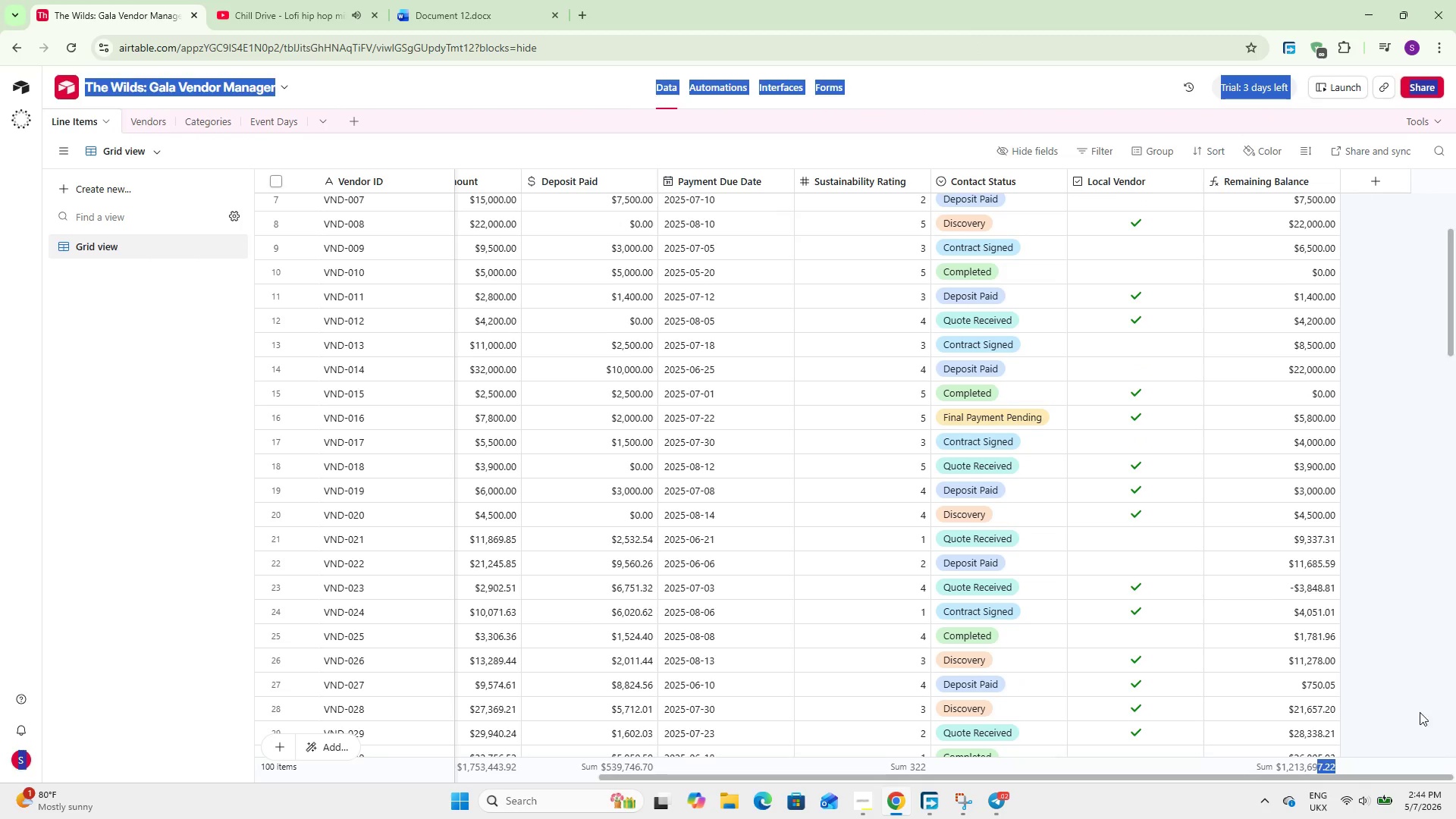 
left_click([1416, 673])
 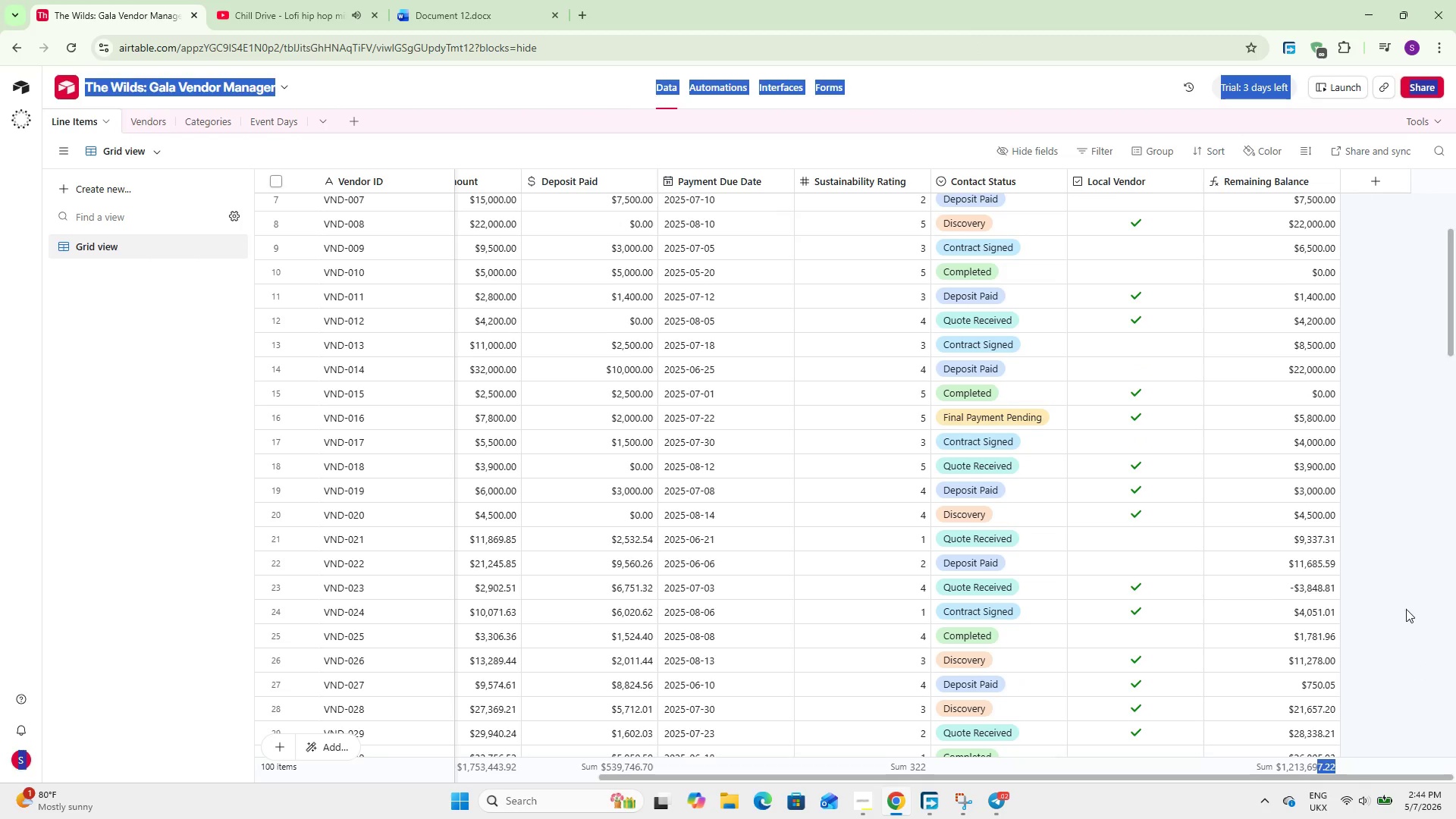 
left_click([1403, 590])
 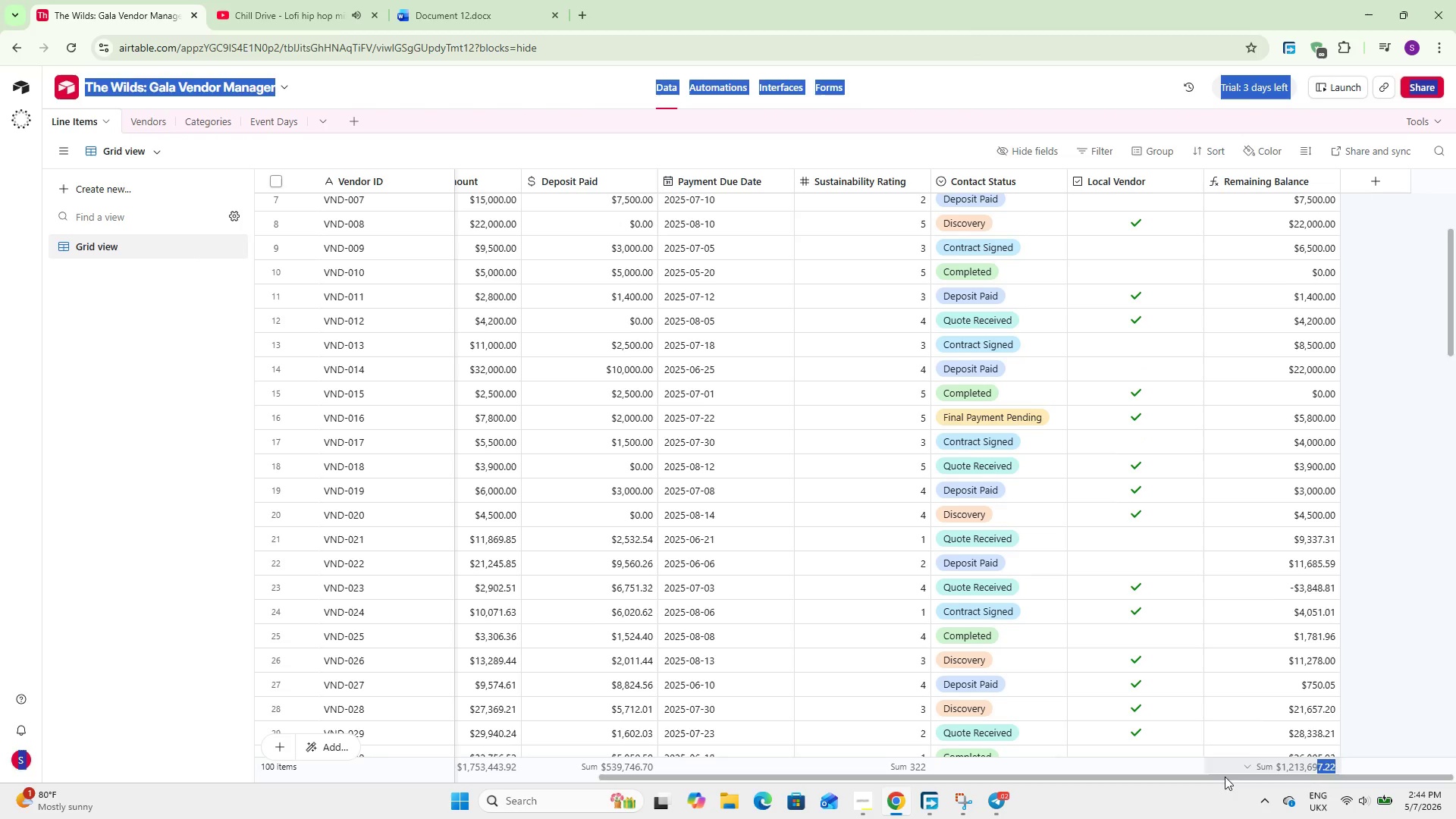 
left_click([1165, 795])
 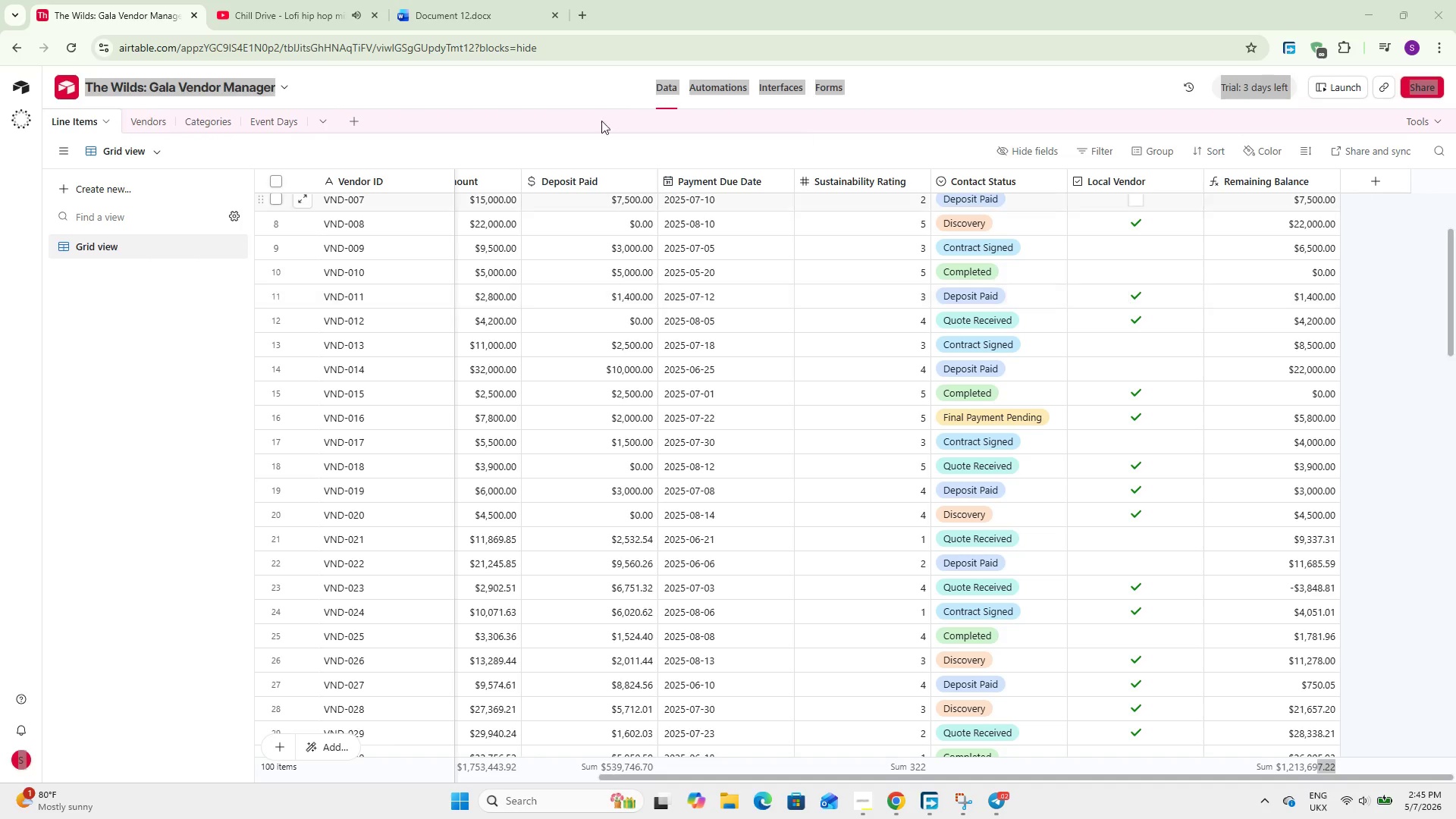 
left_click([186, 347])
 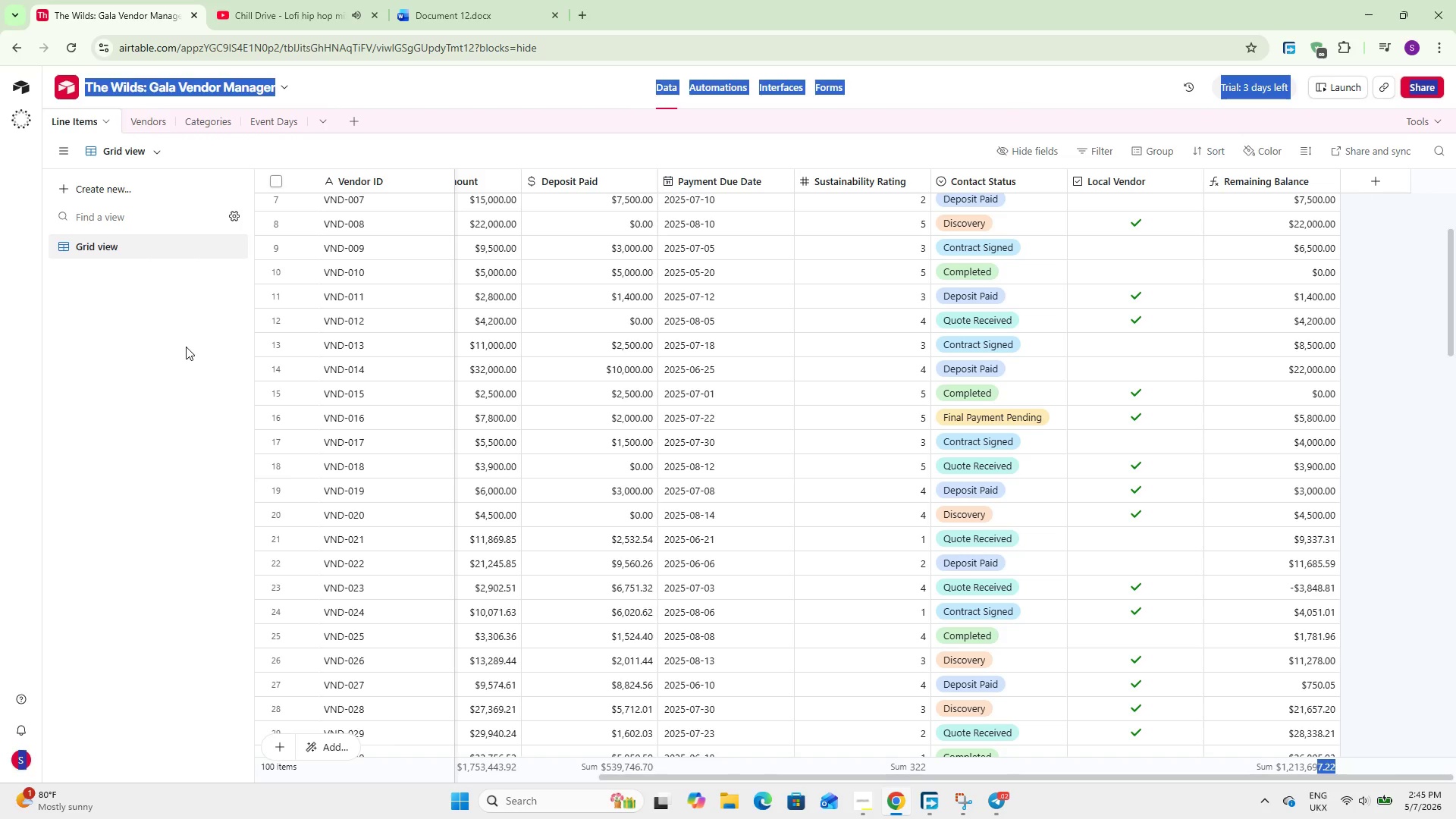 
left_click([186, 347])
 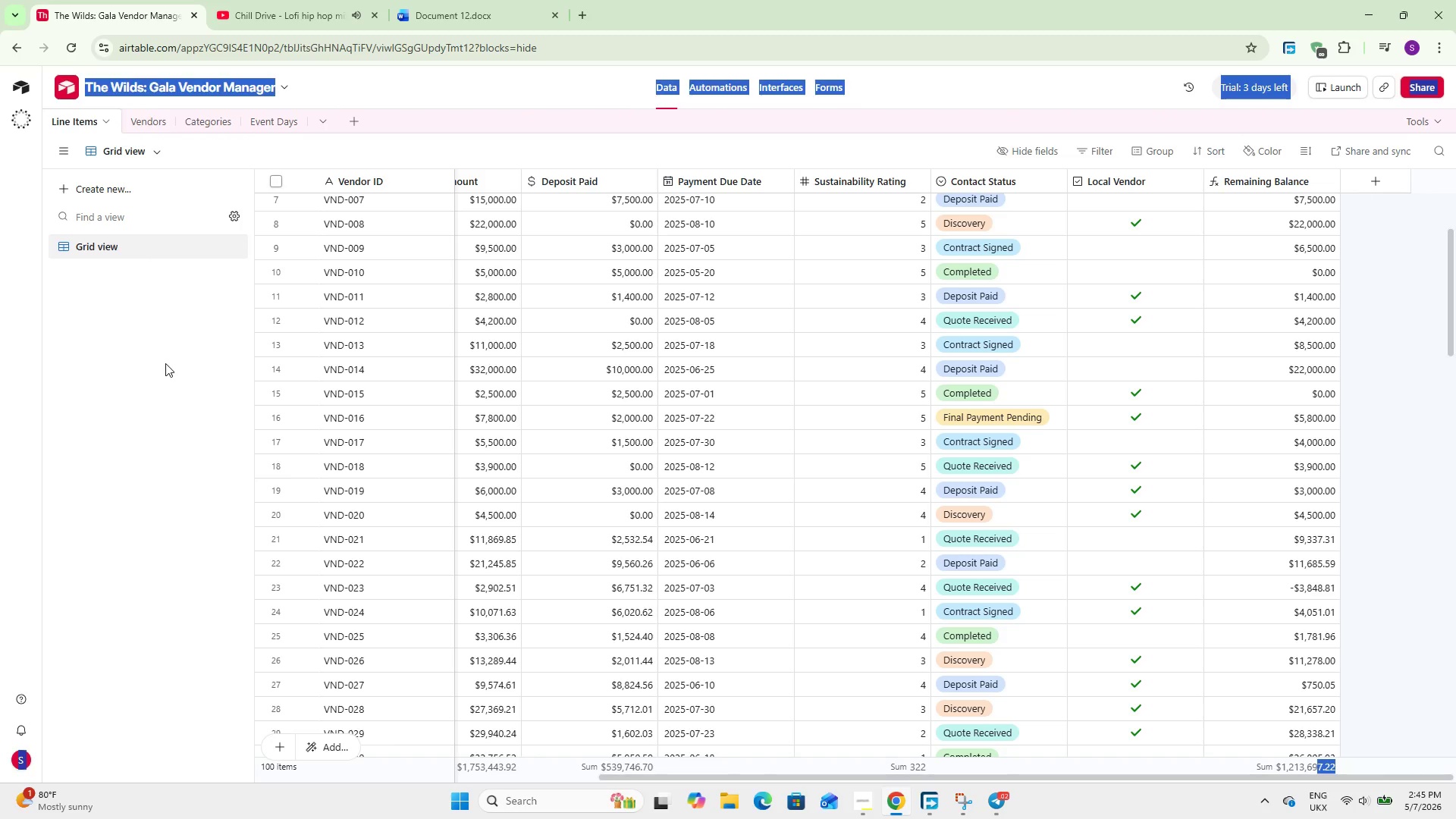 
left_click([164, 367])
 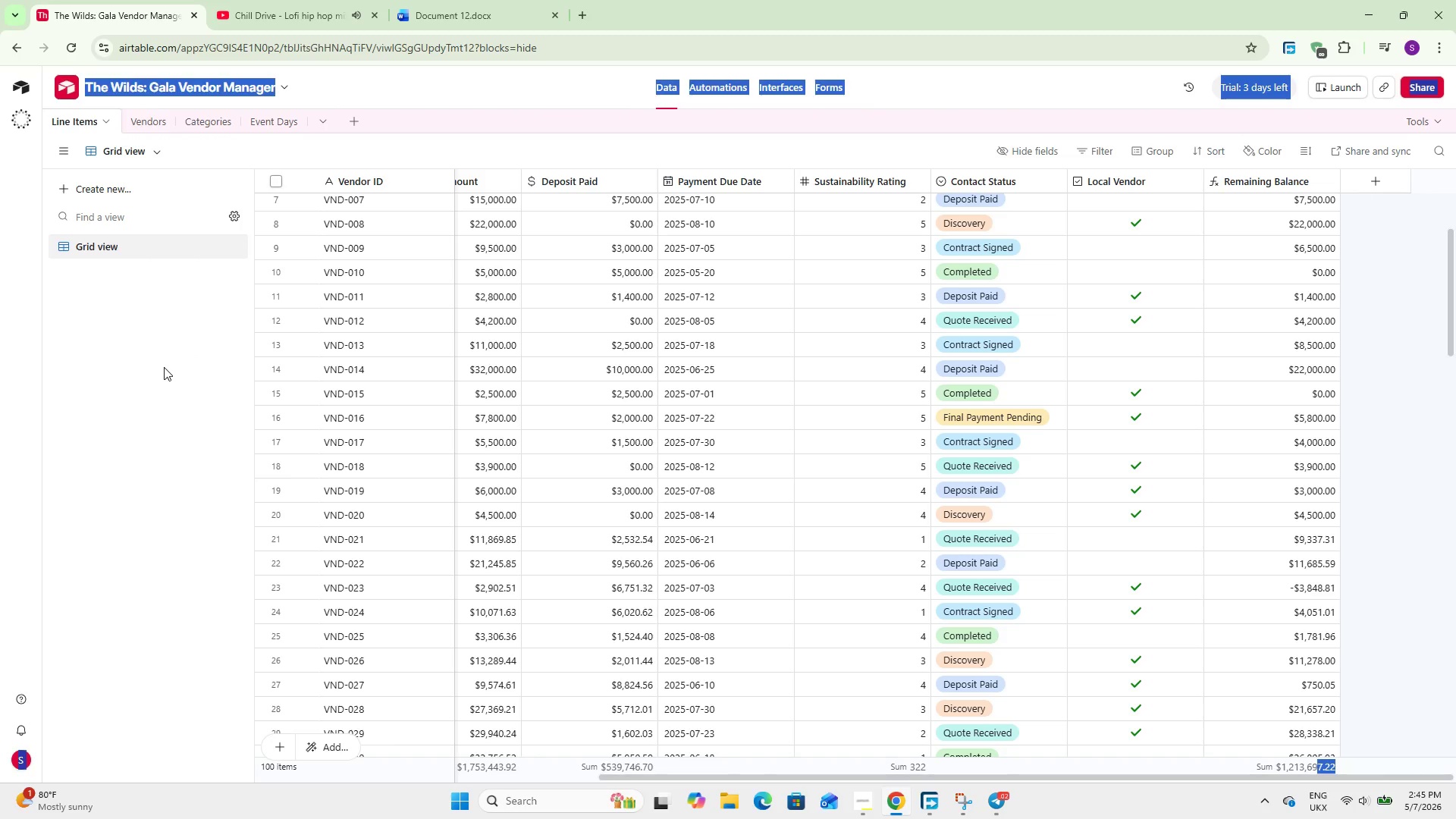 
left_click_drag(start_coordinate=[164, 367], to_coordinate=[171, 395])
 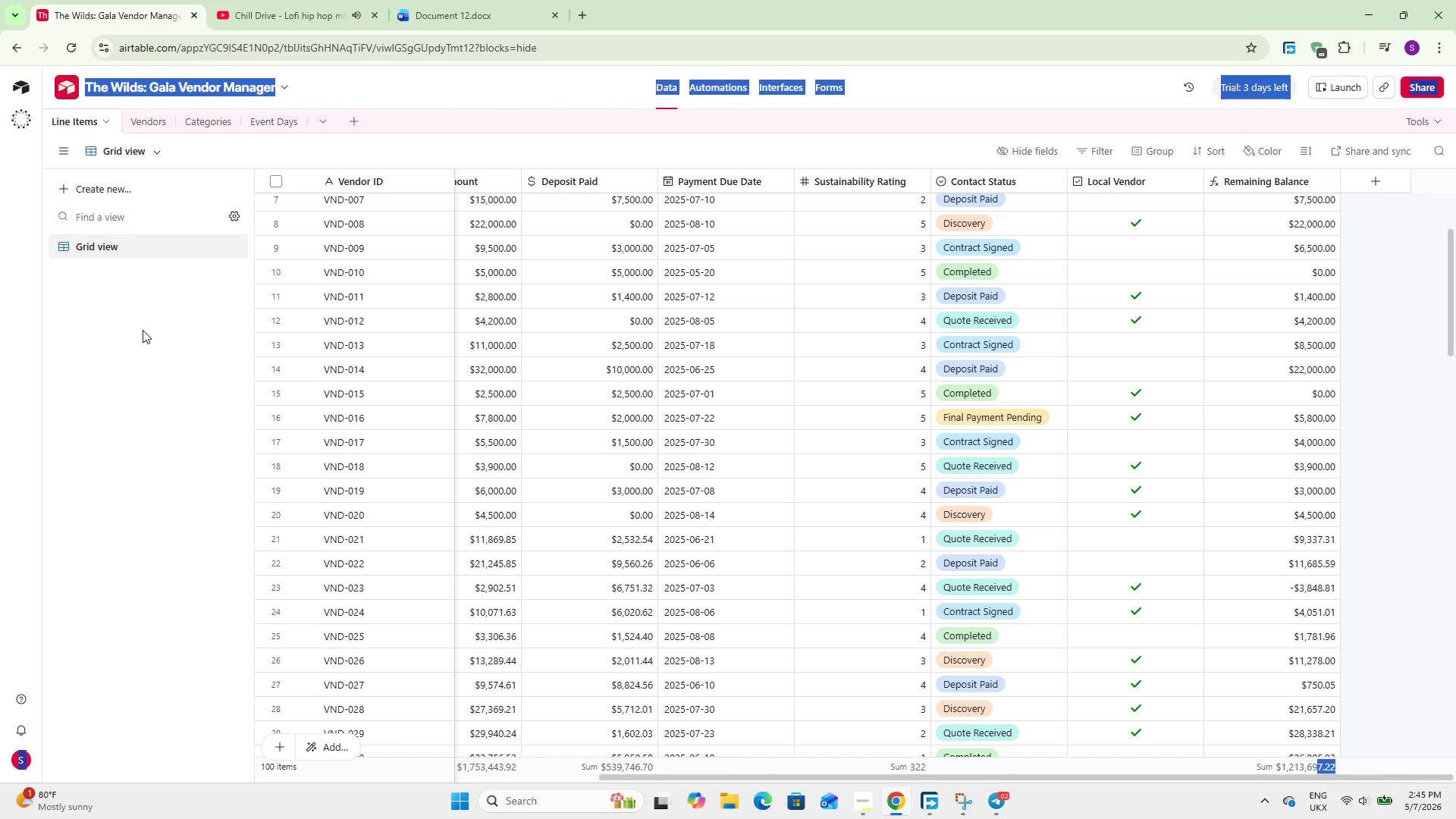 
double_click([143, 330])
 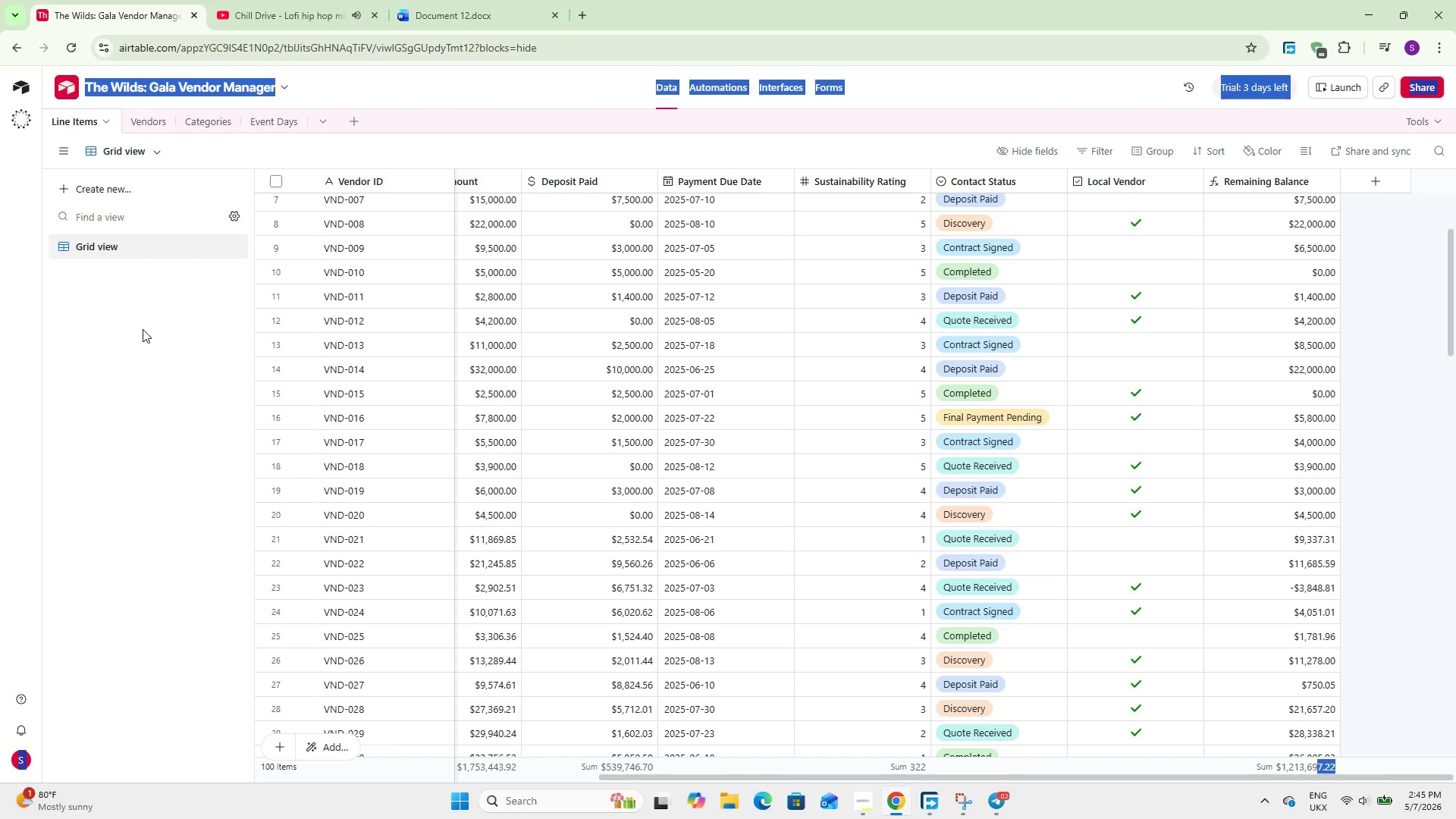 
triple_click([143, 329])
 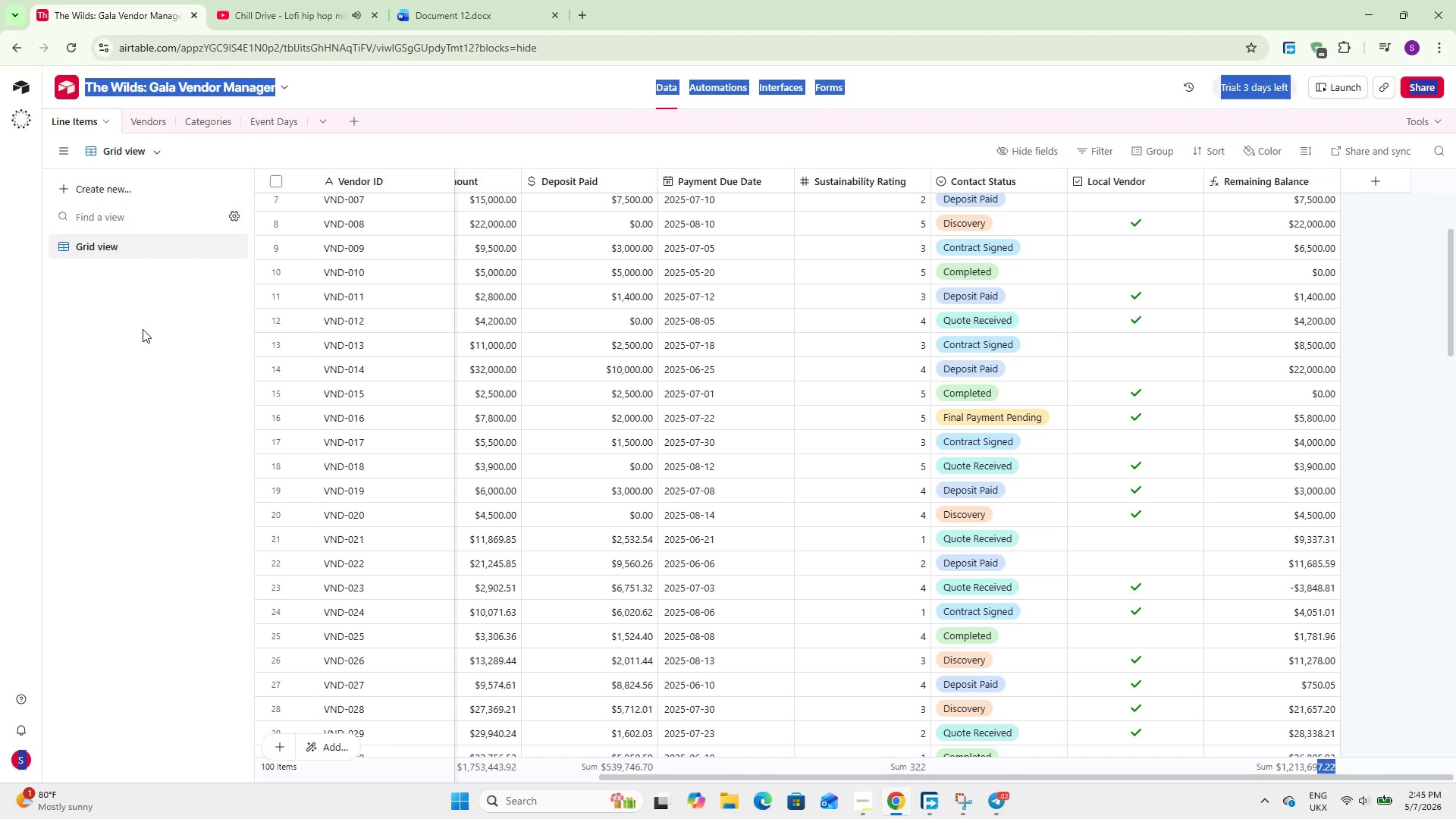 
right_click([143, 329])
 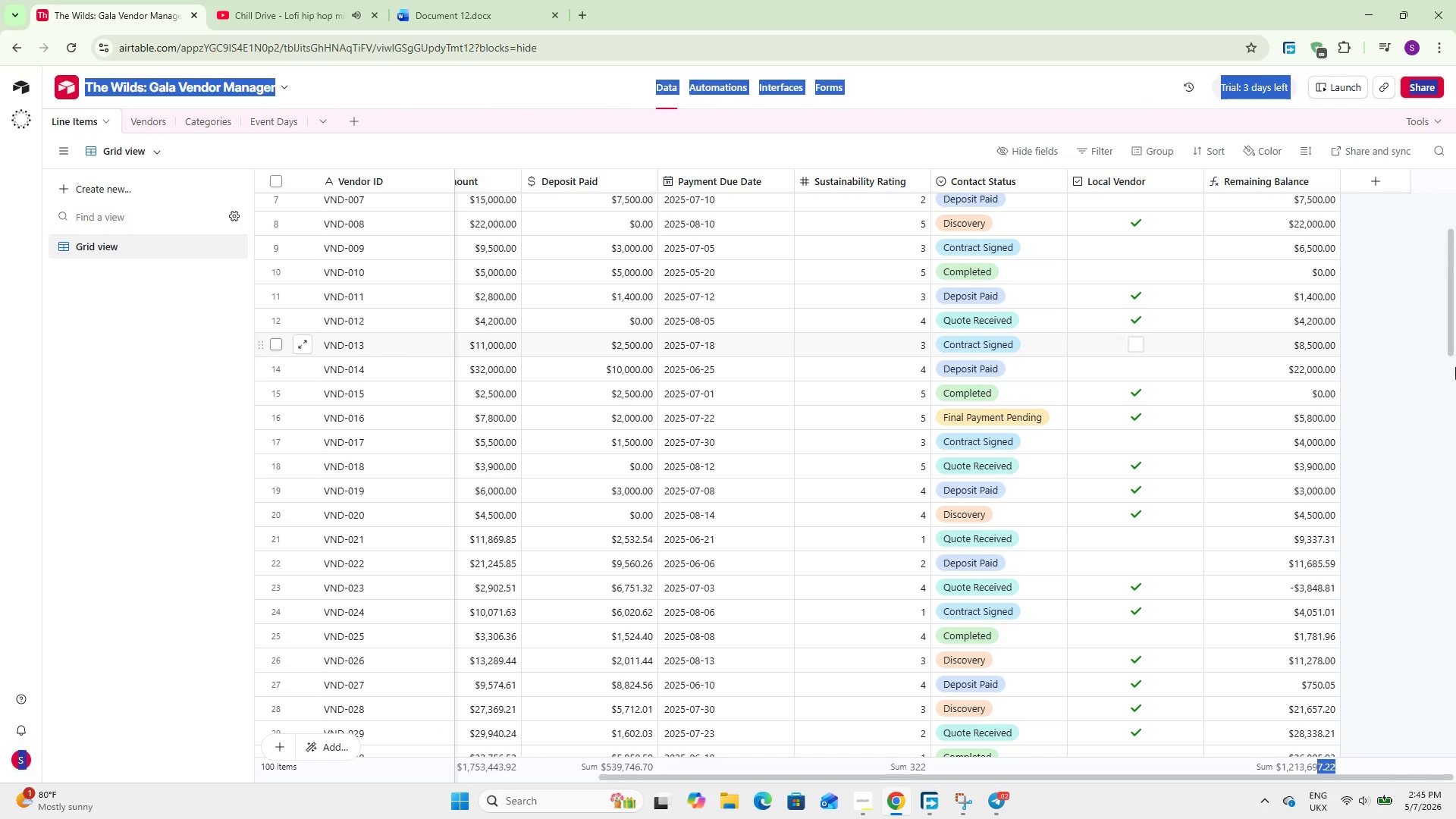 
left_click([1389, 322])
 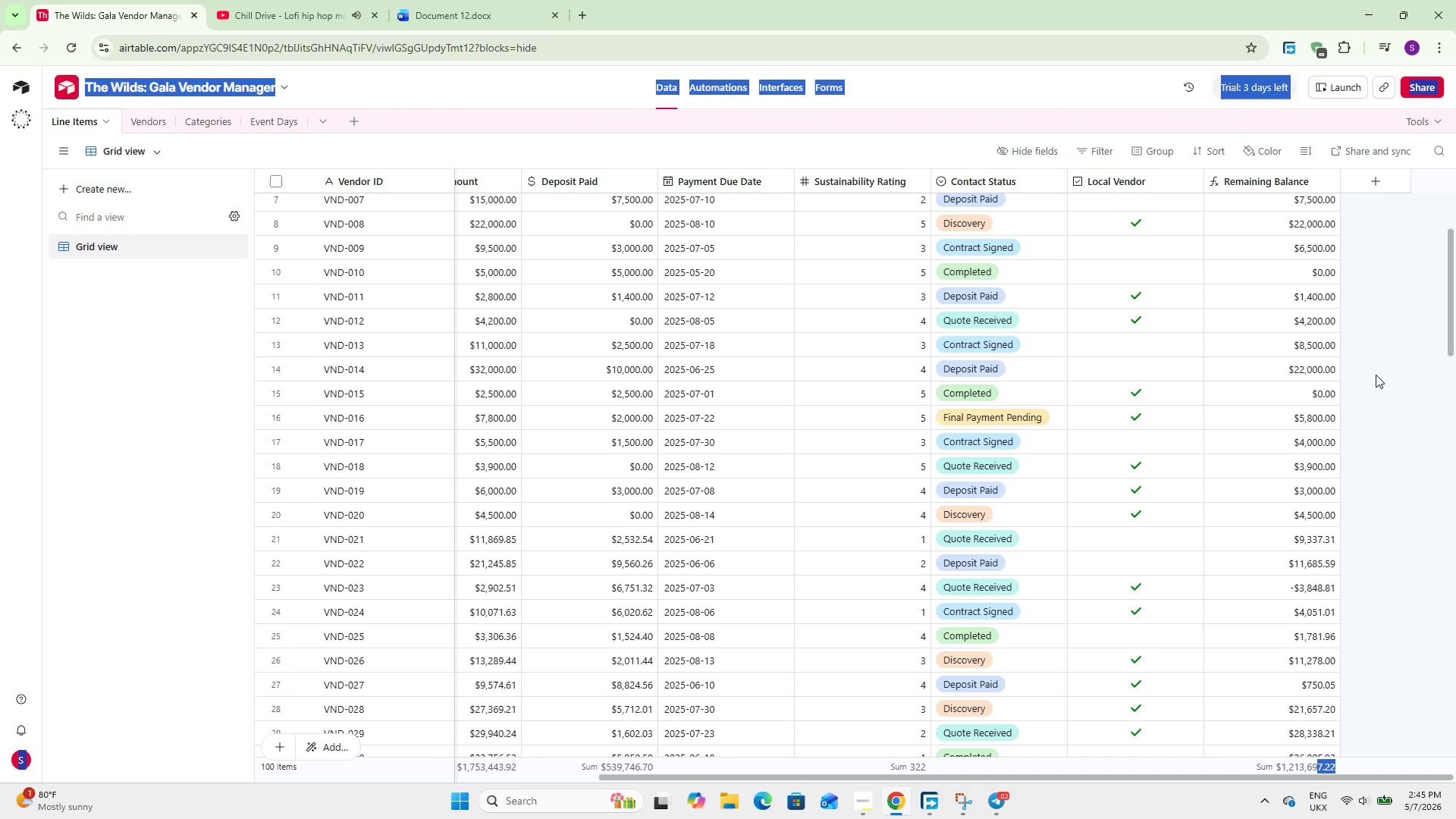 
scroll: coordinate [1323, 413], scroll_direction: up, amount: 11.0
 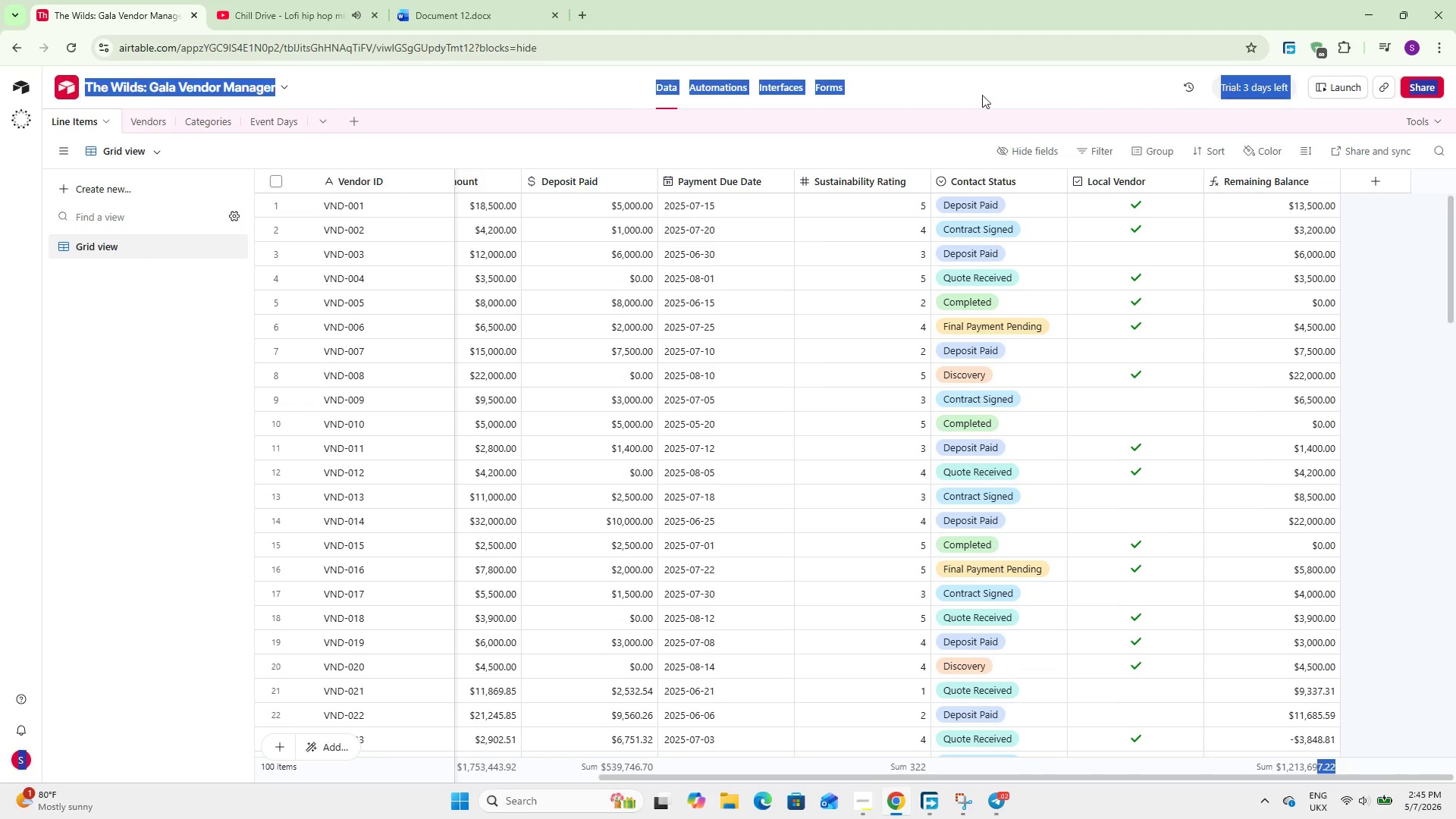 
left_click([985, 83])
 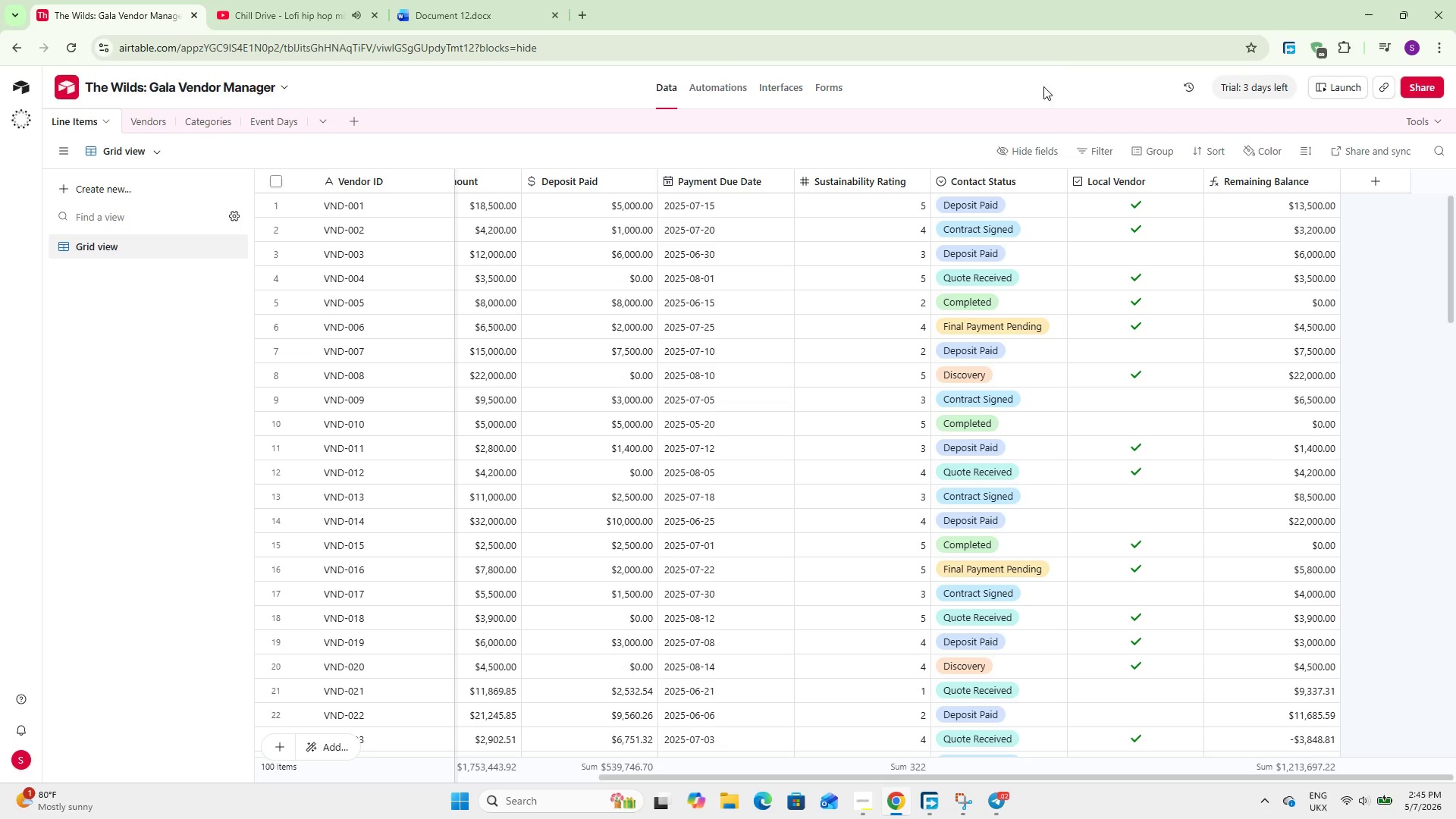 
scroll: coordinate [1301, 479], scroll_direction: up, amount: 6.0
 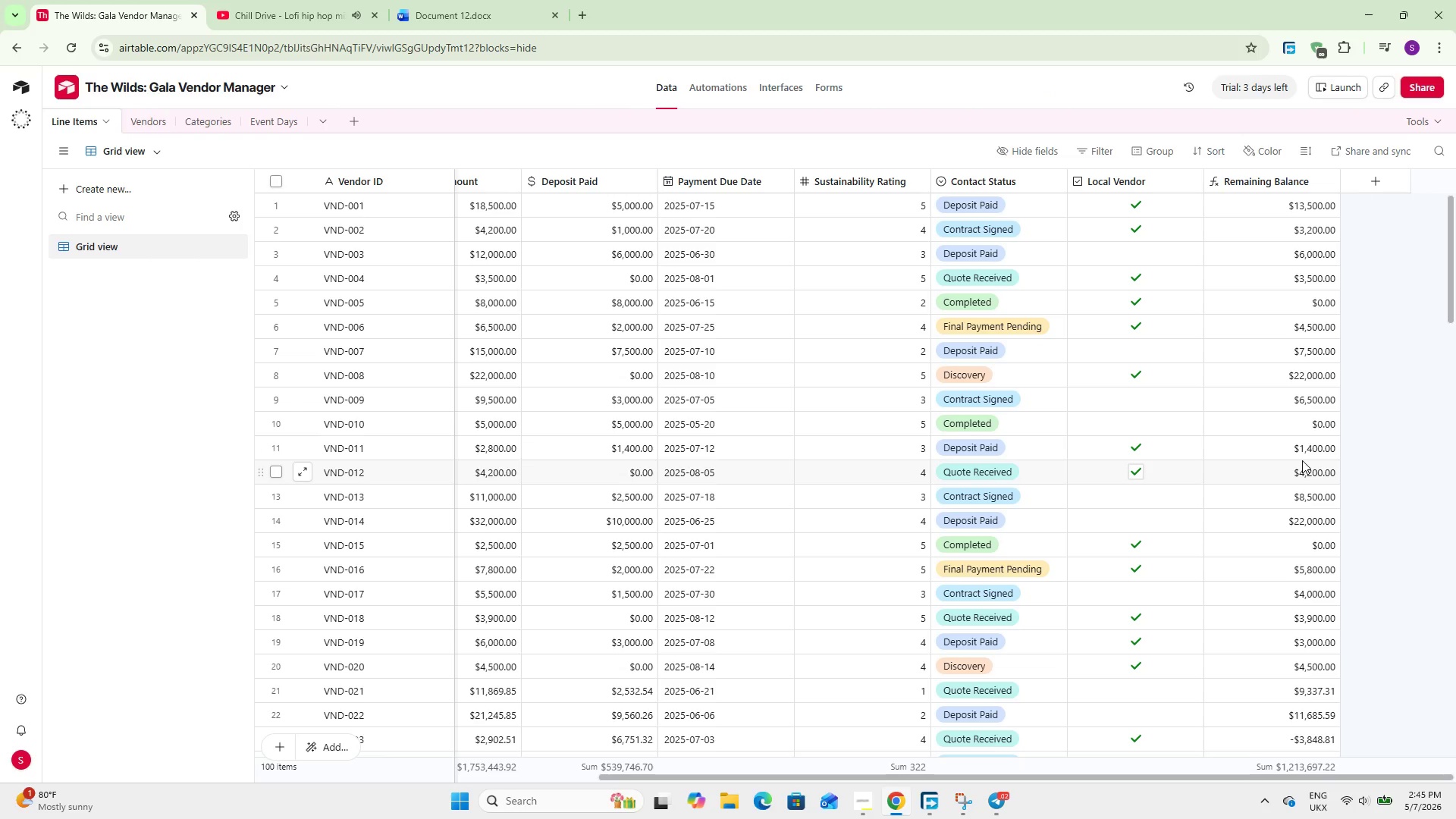 
wait(8.0)
 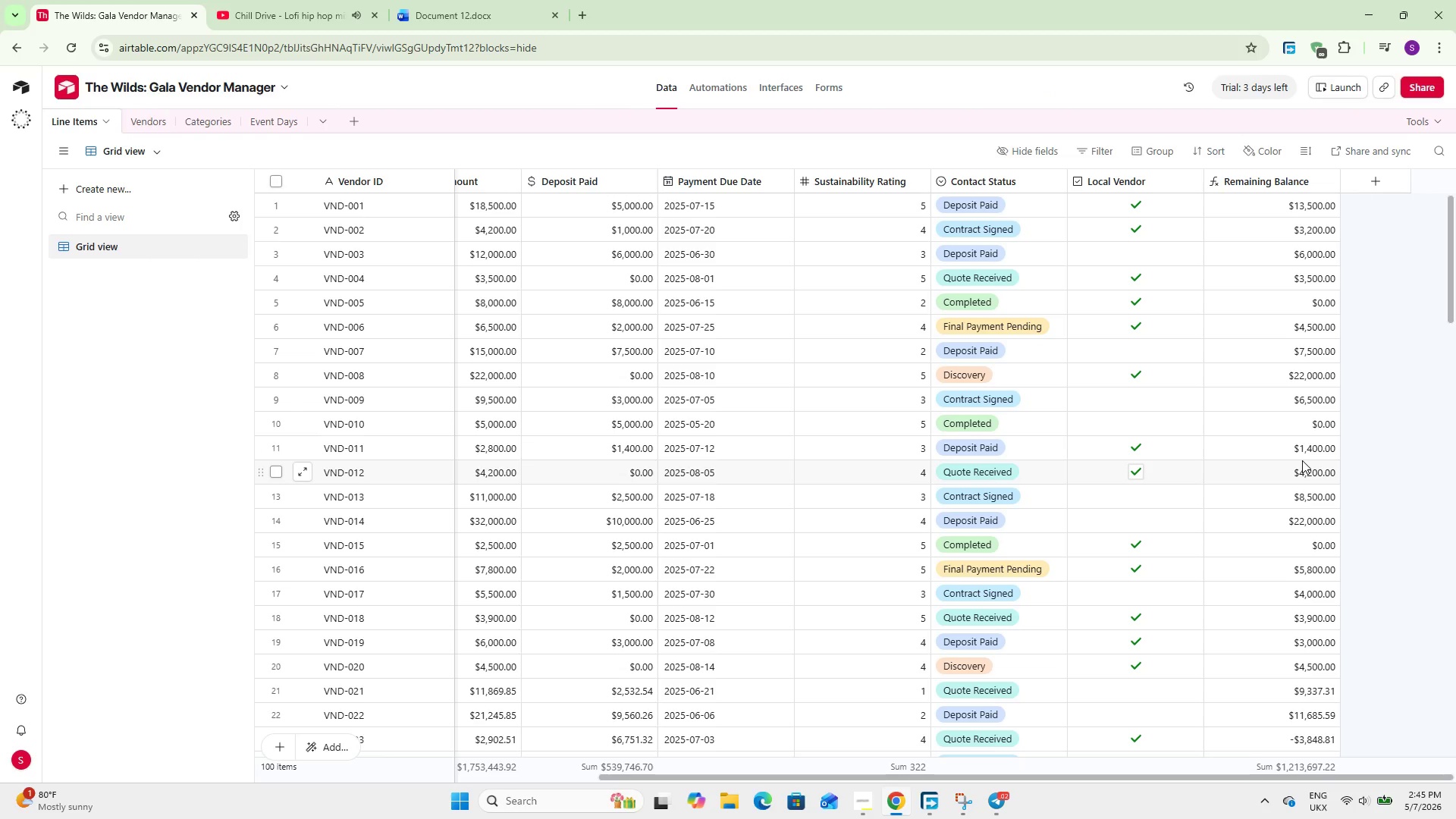 
left_click([158, 122])
 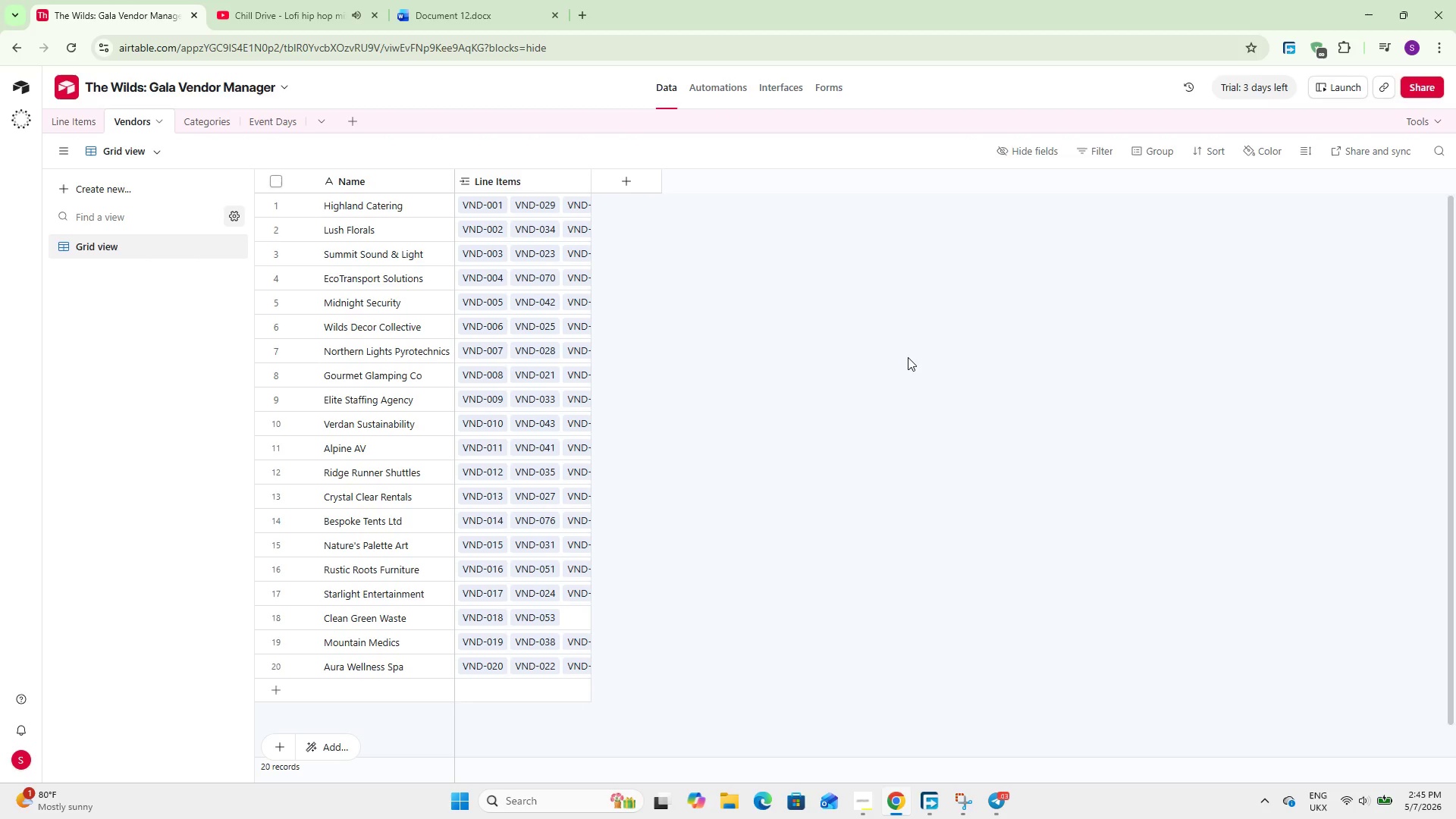 
left_click([643, 181])
 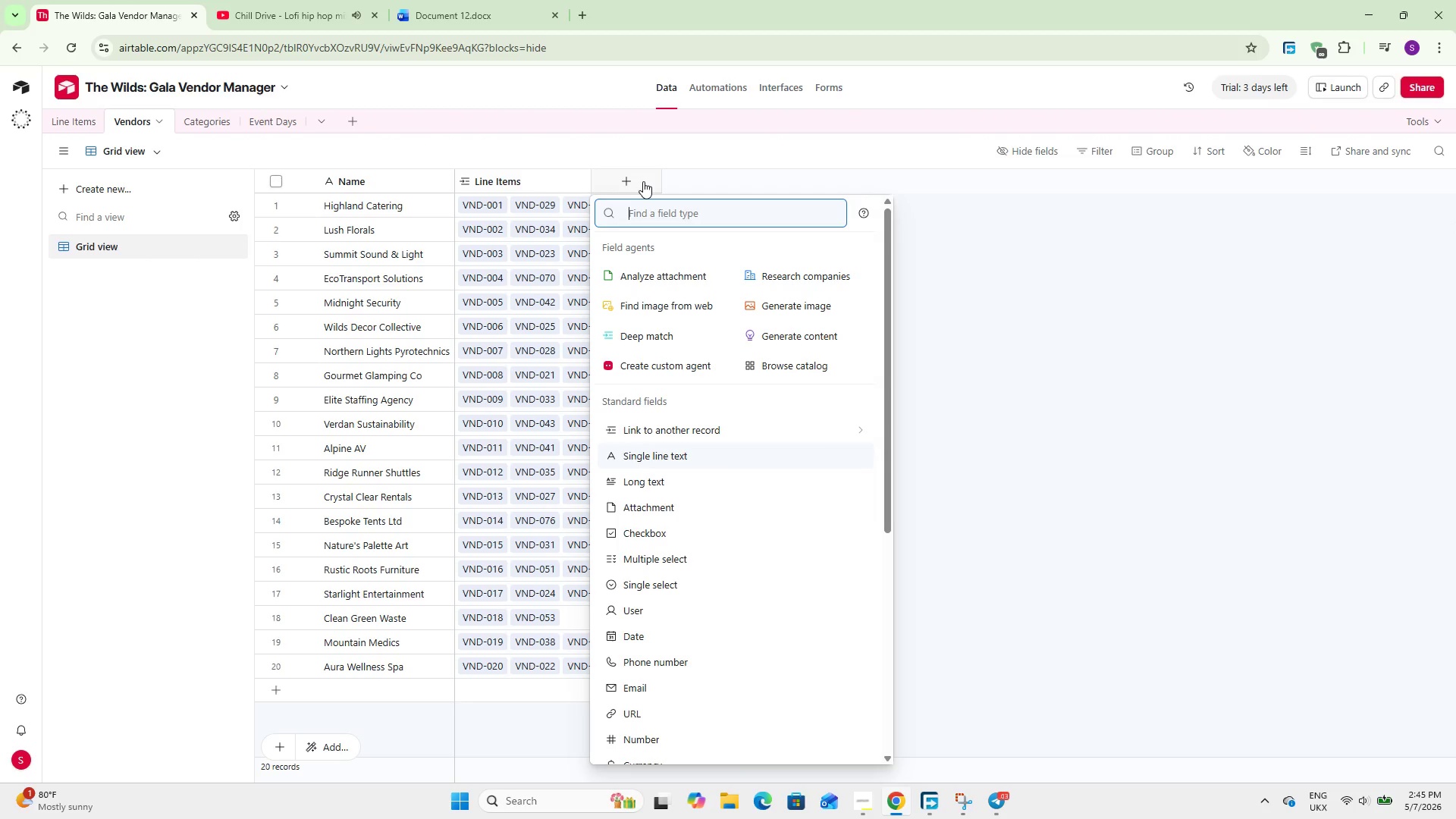 
wait(7.58)
 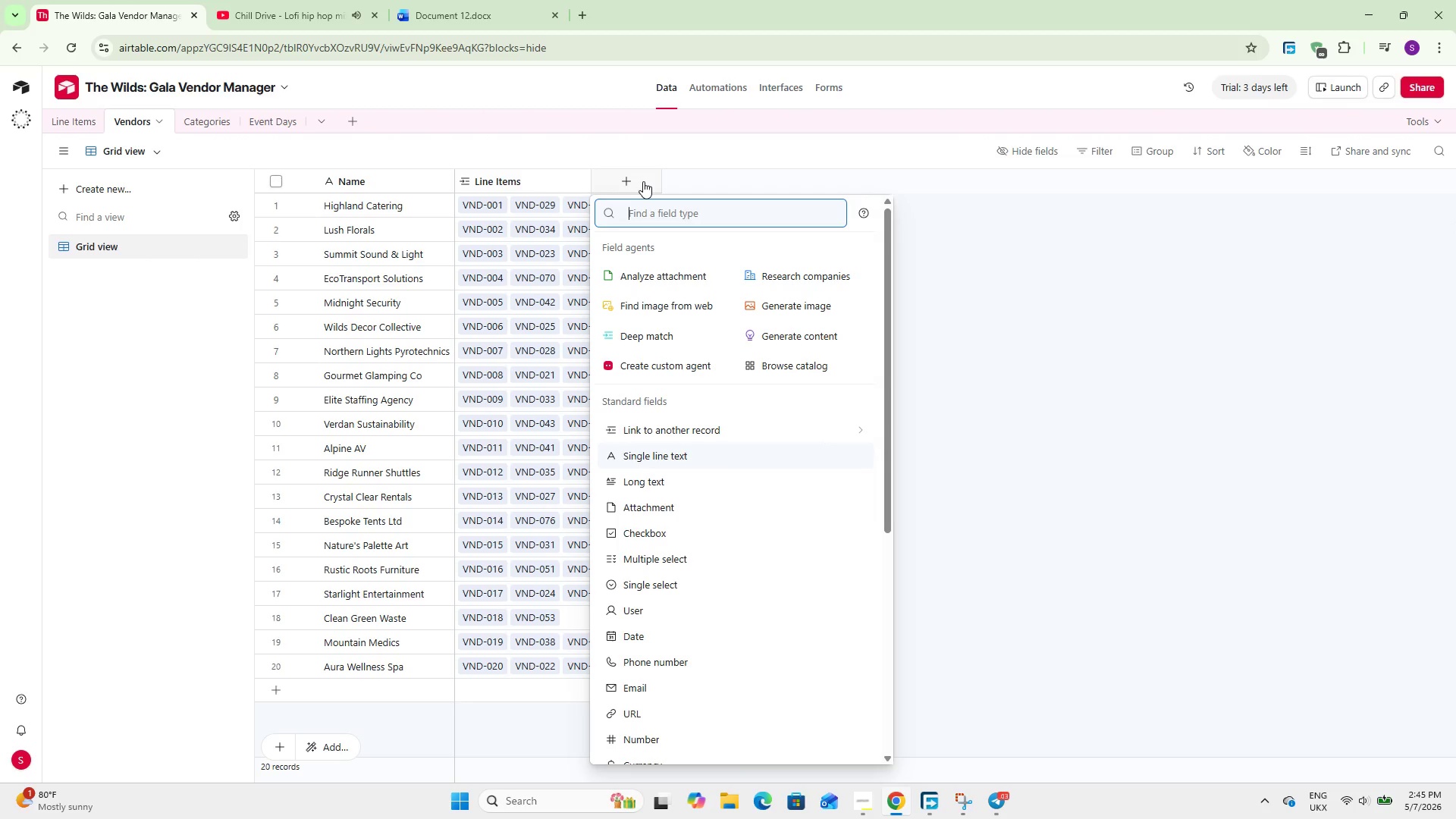 
type(roll)
 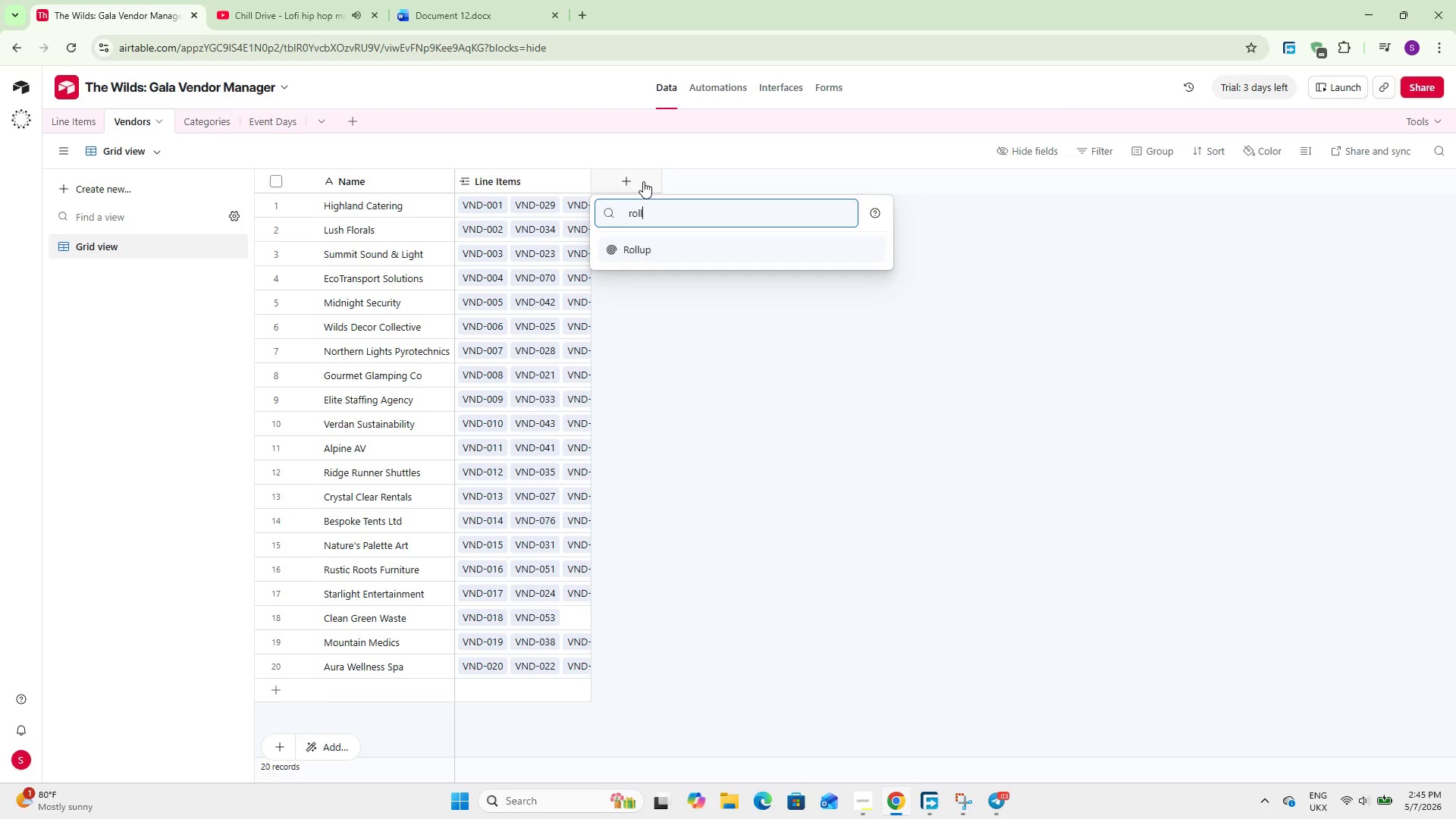 
key(Enter)
 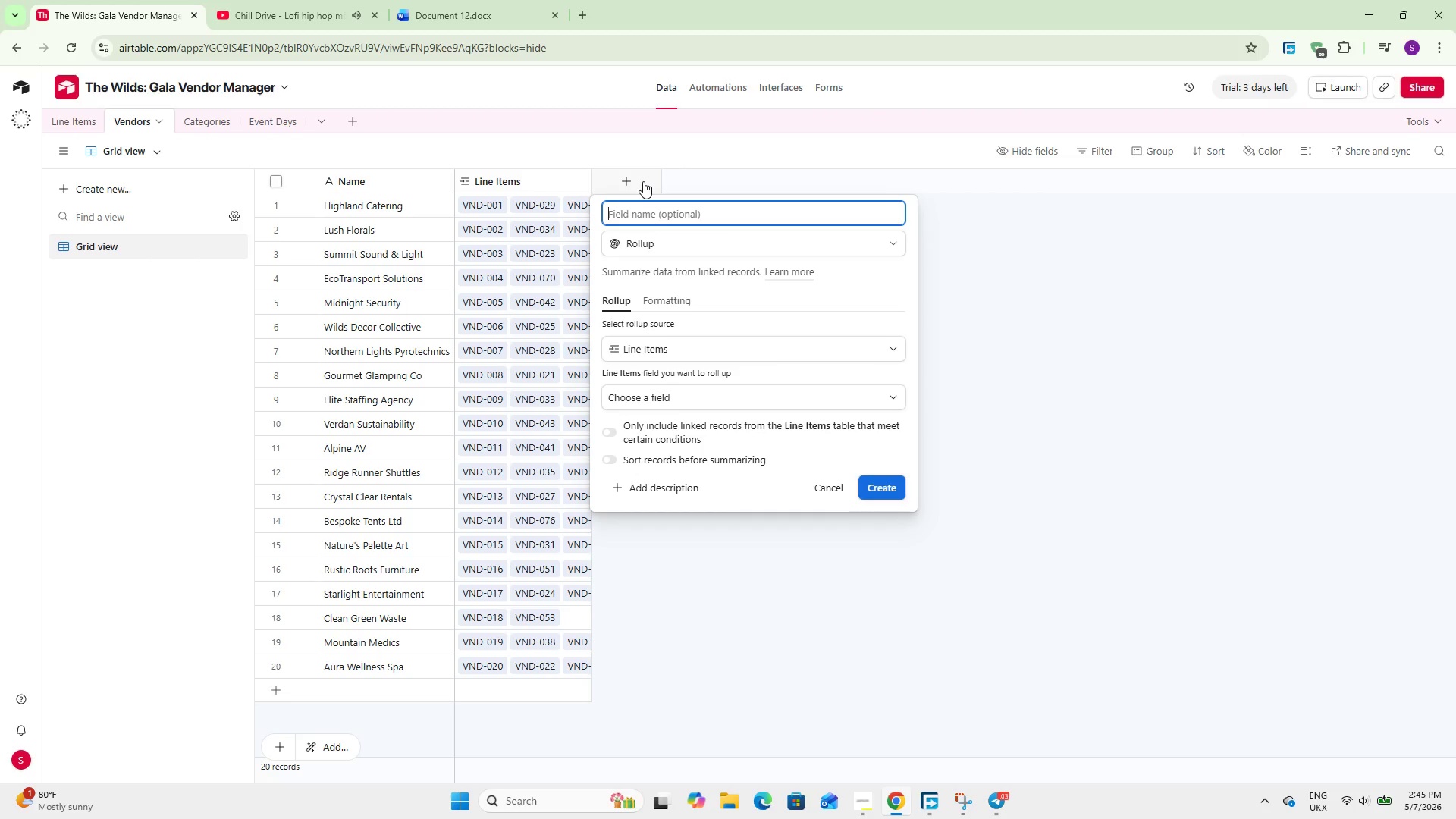 
type(Total Committed Spend)
 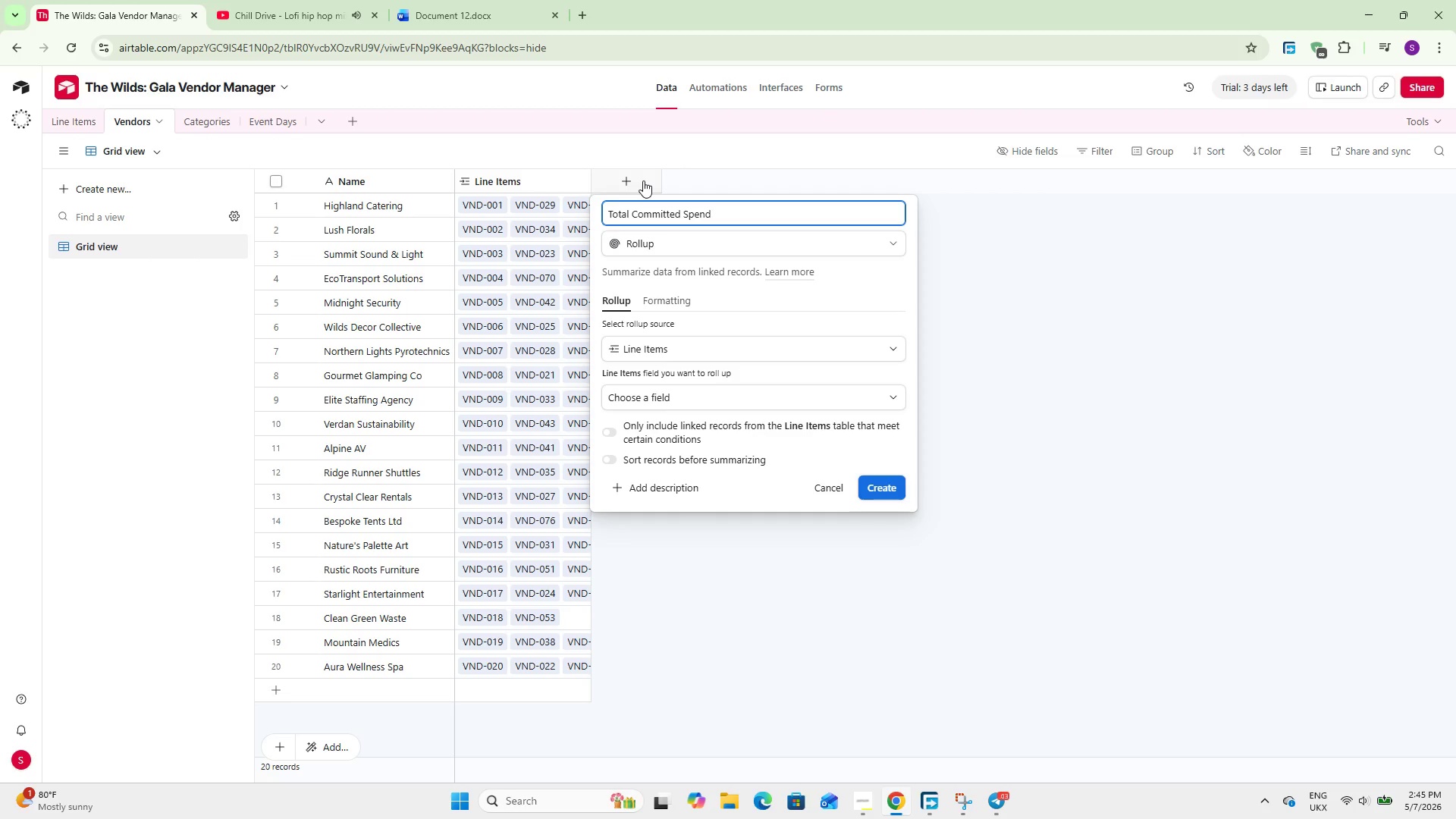 
mouse_move([726, 407])
 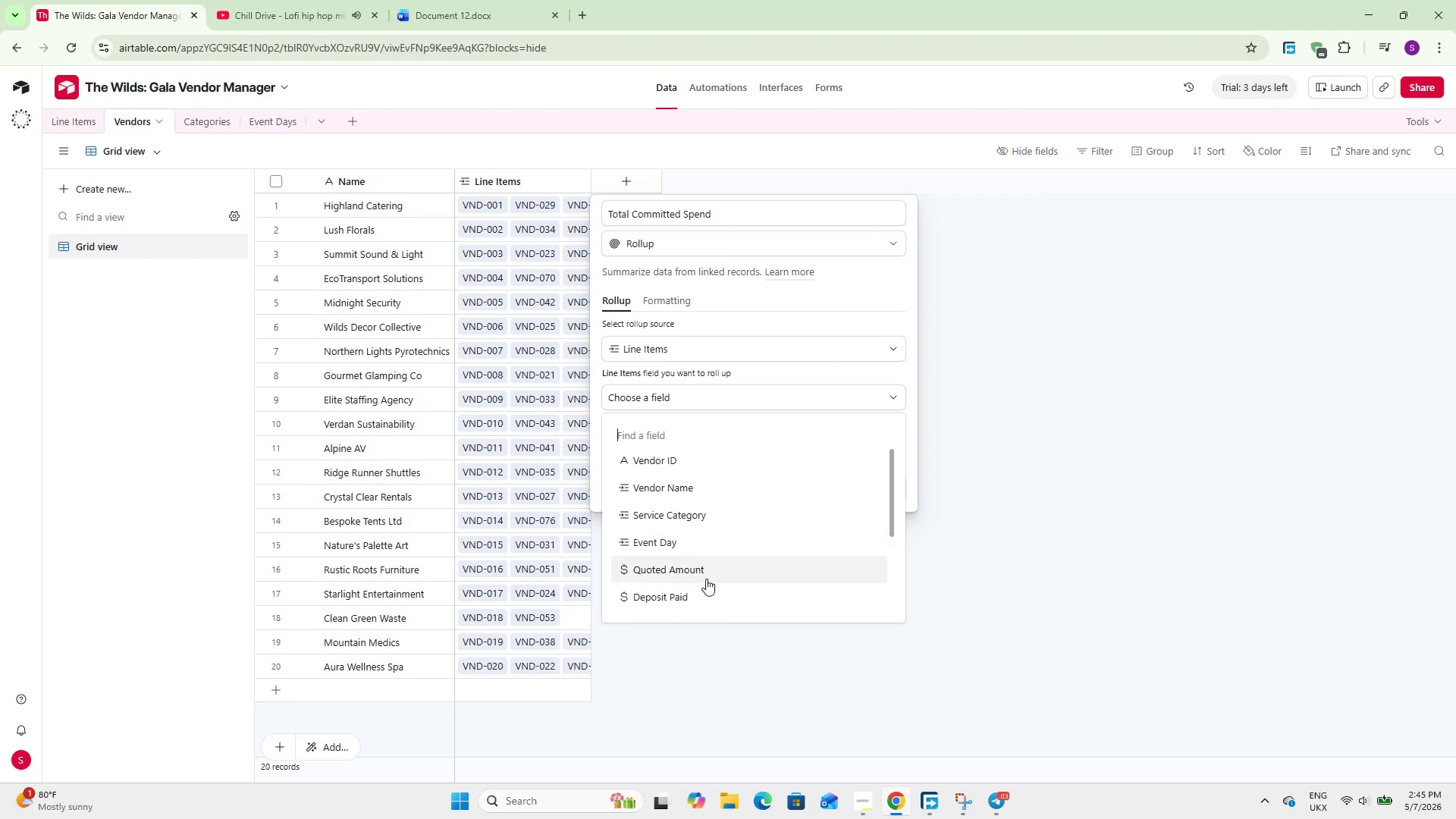 
left_click([714, 592])
 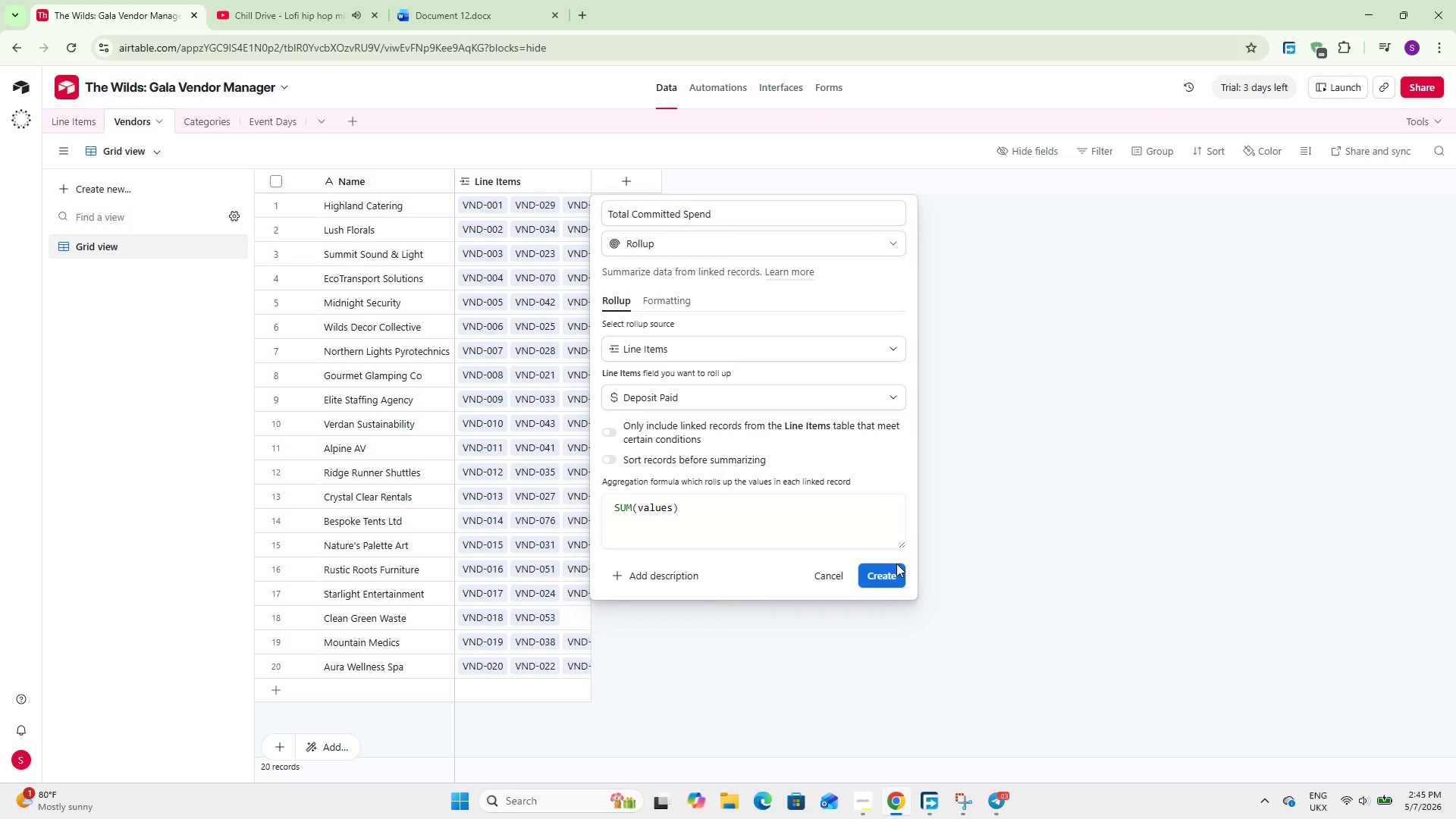 
left_click([886, 572])
 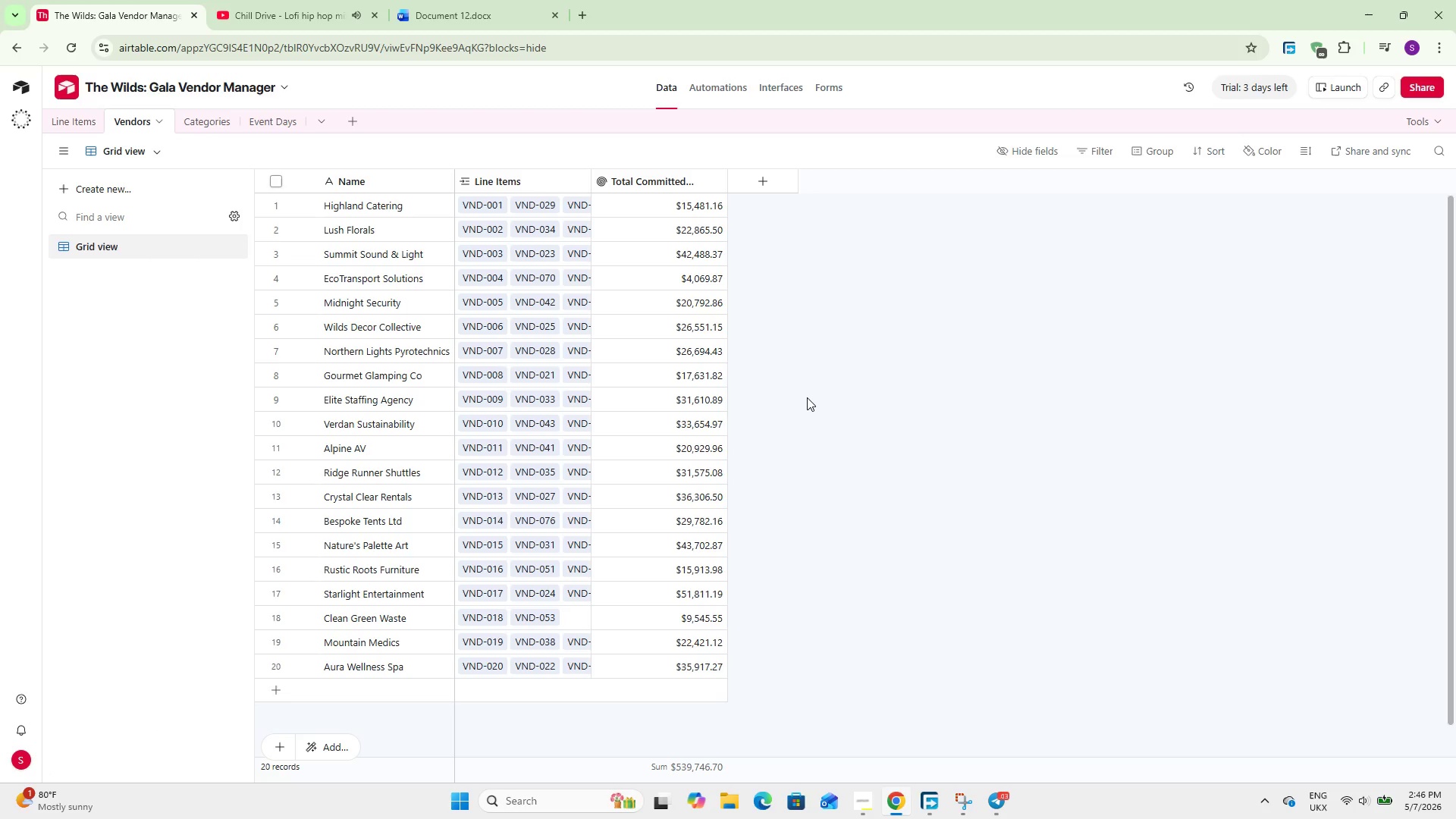 
wait(15.75)
 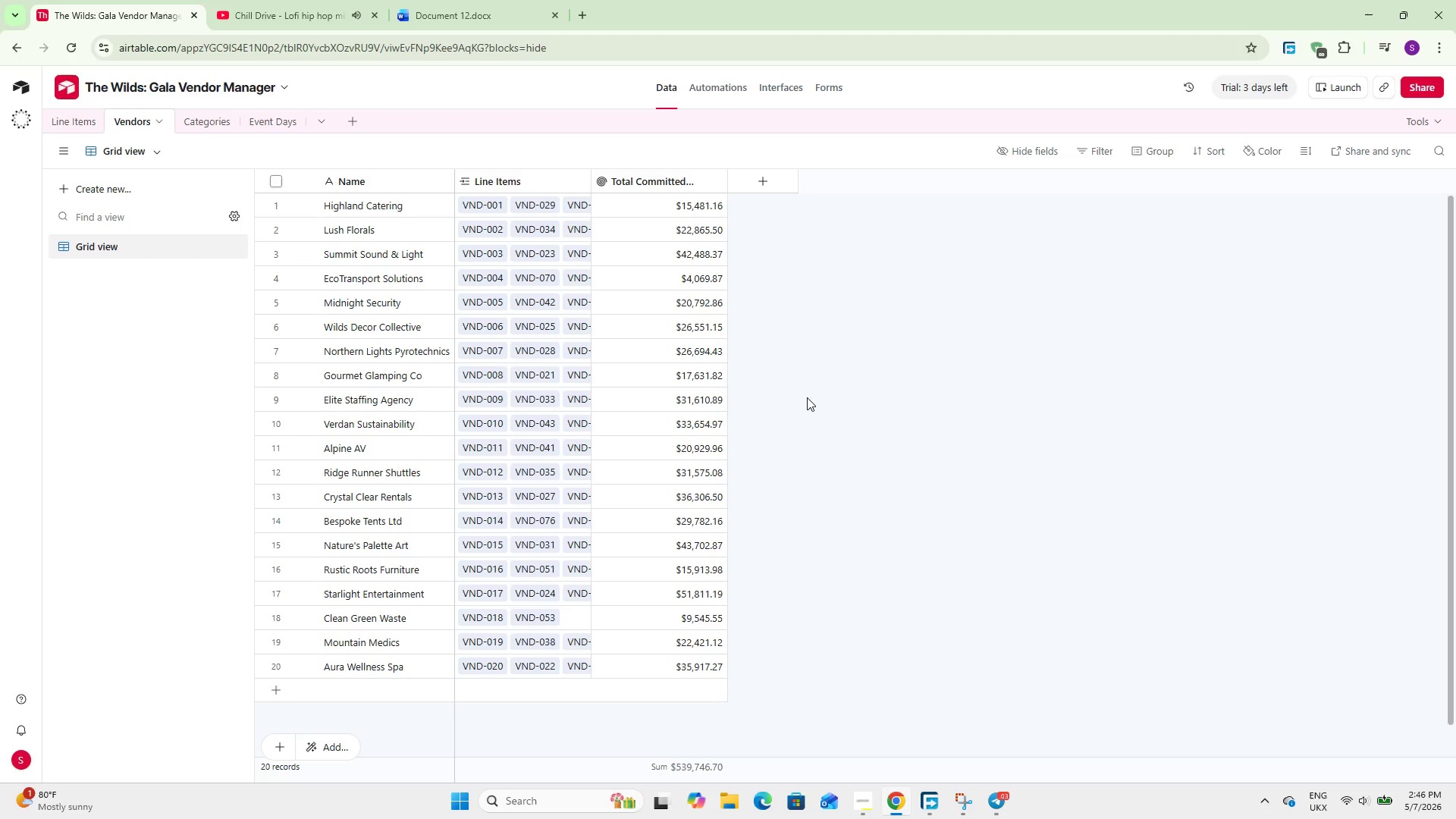 
left_click([767, 184])
 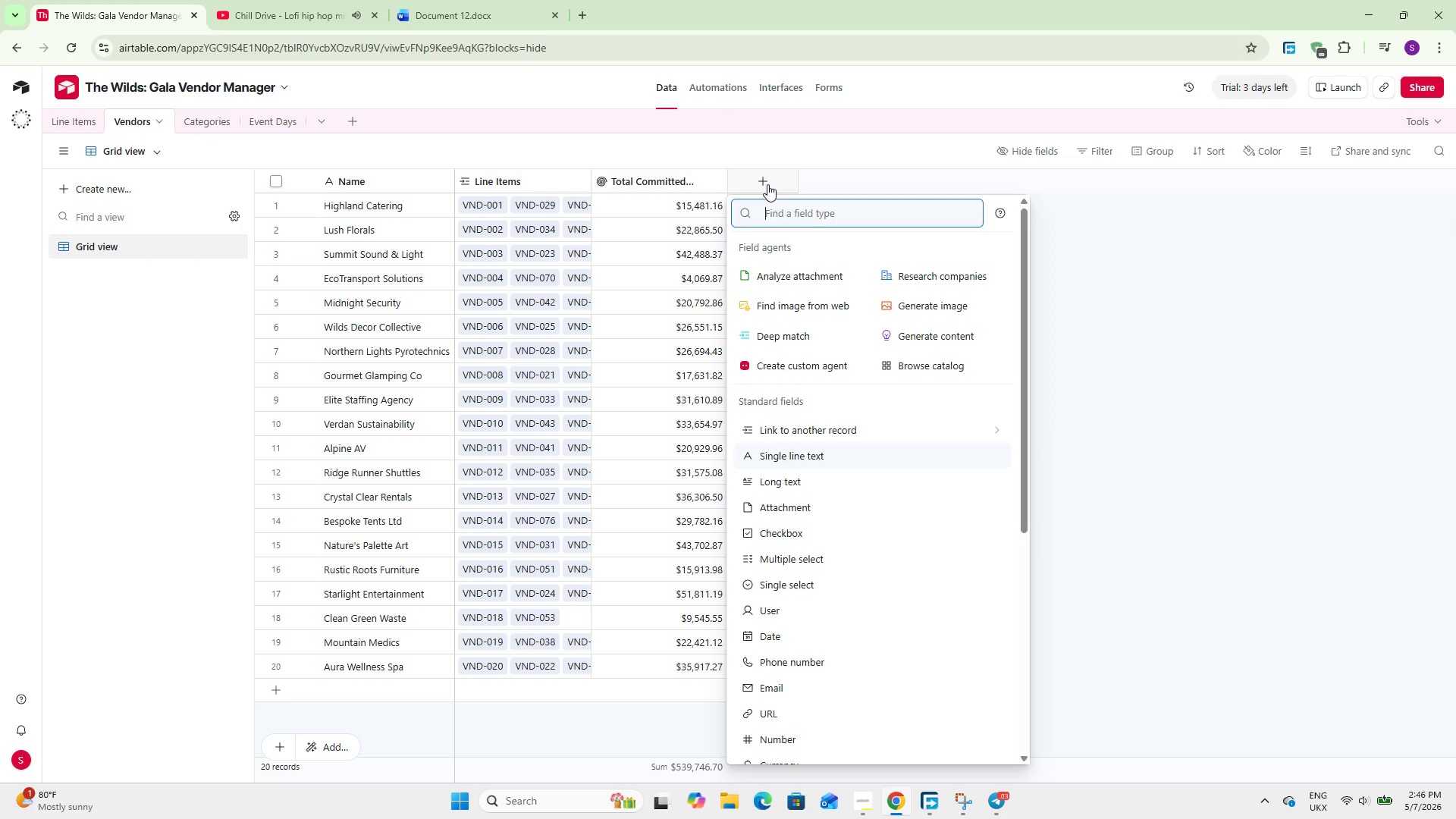 
type(roll)
 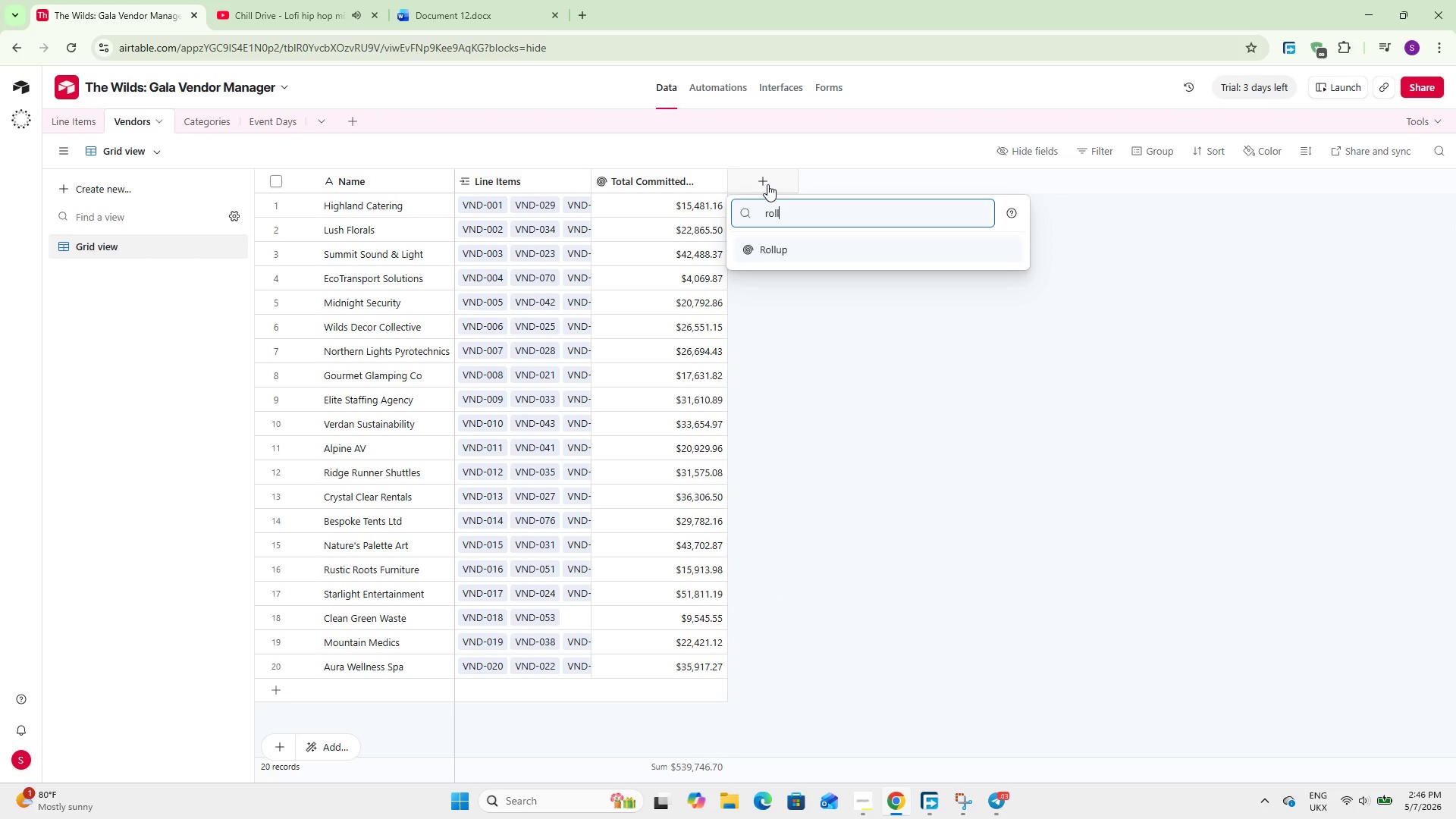 
key(Enter)
 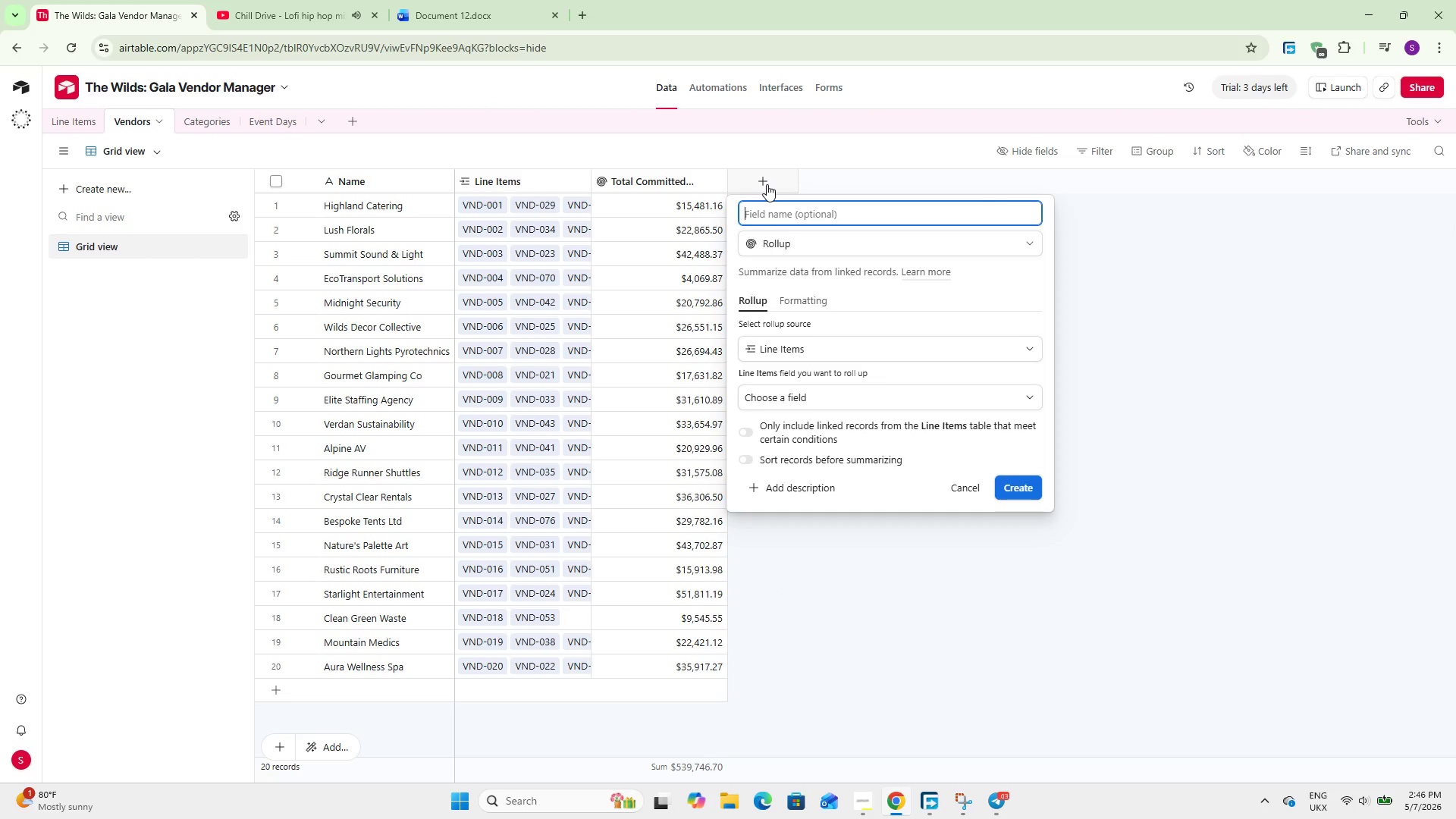 
type(Total Paid)
 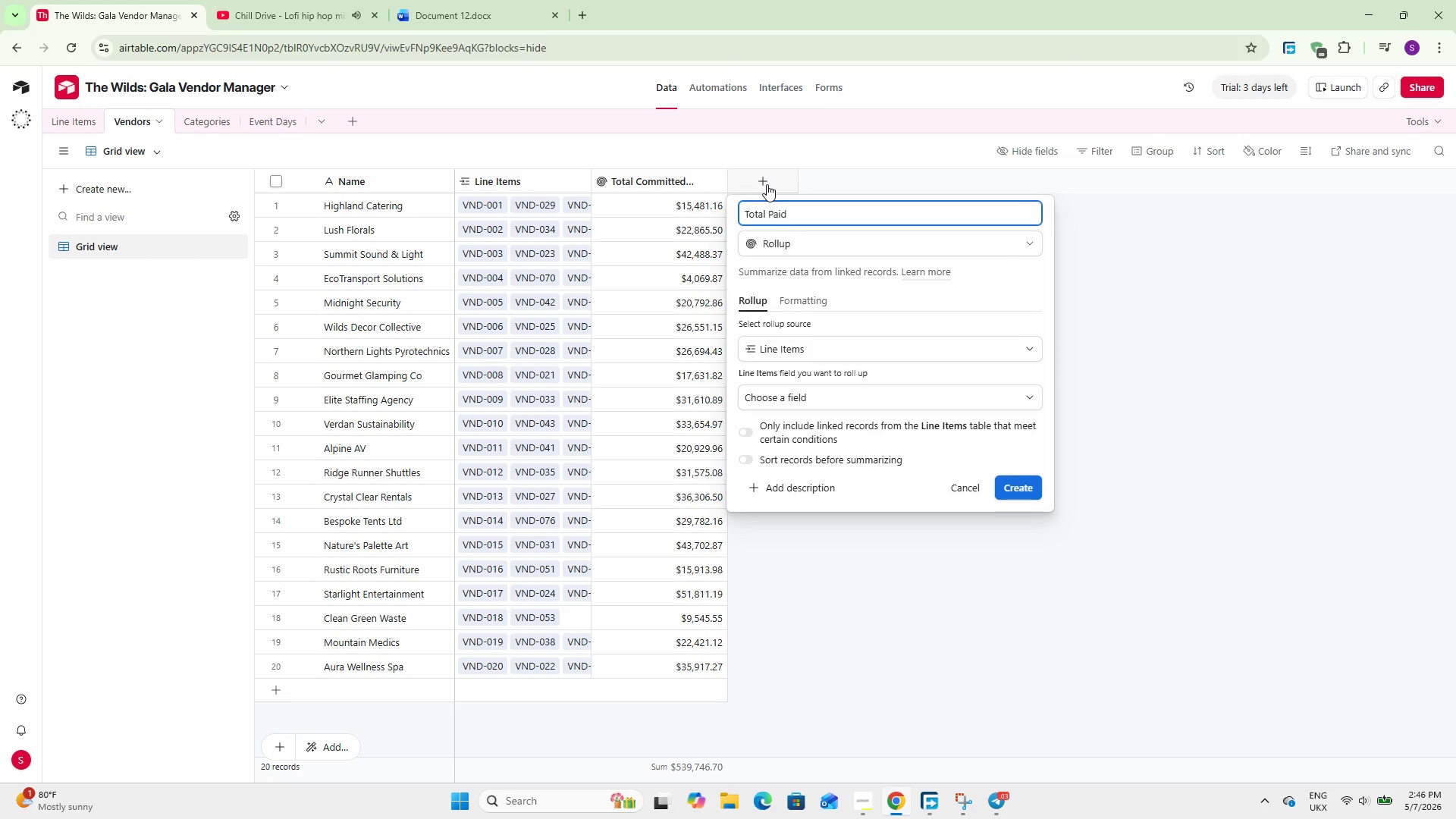 
left_click([828, 391])
 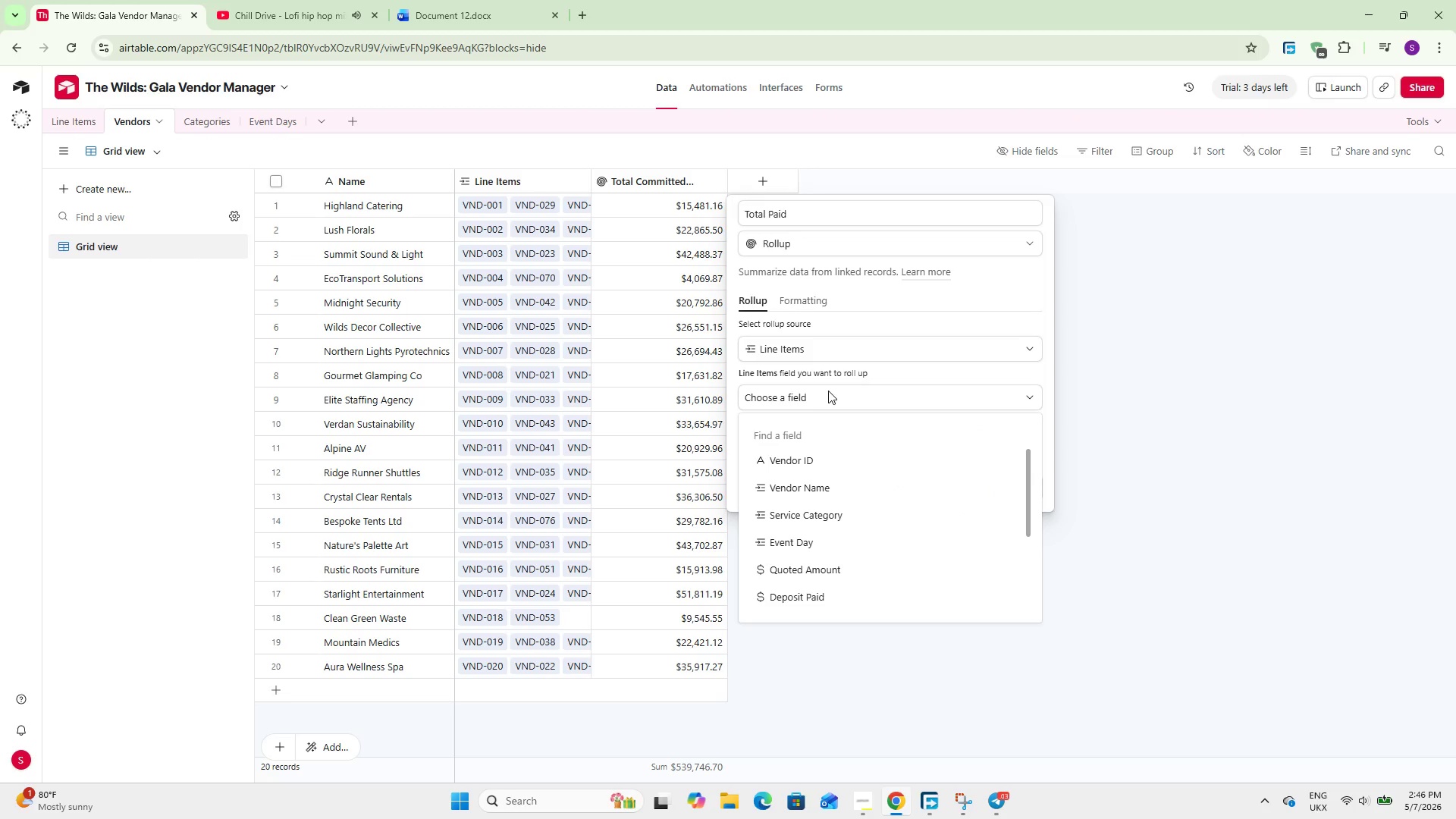 
scroll: coordinate [849, 602], scroll_direction: down, amount: 2.0
 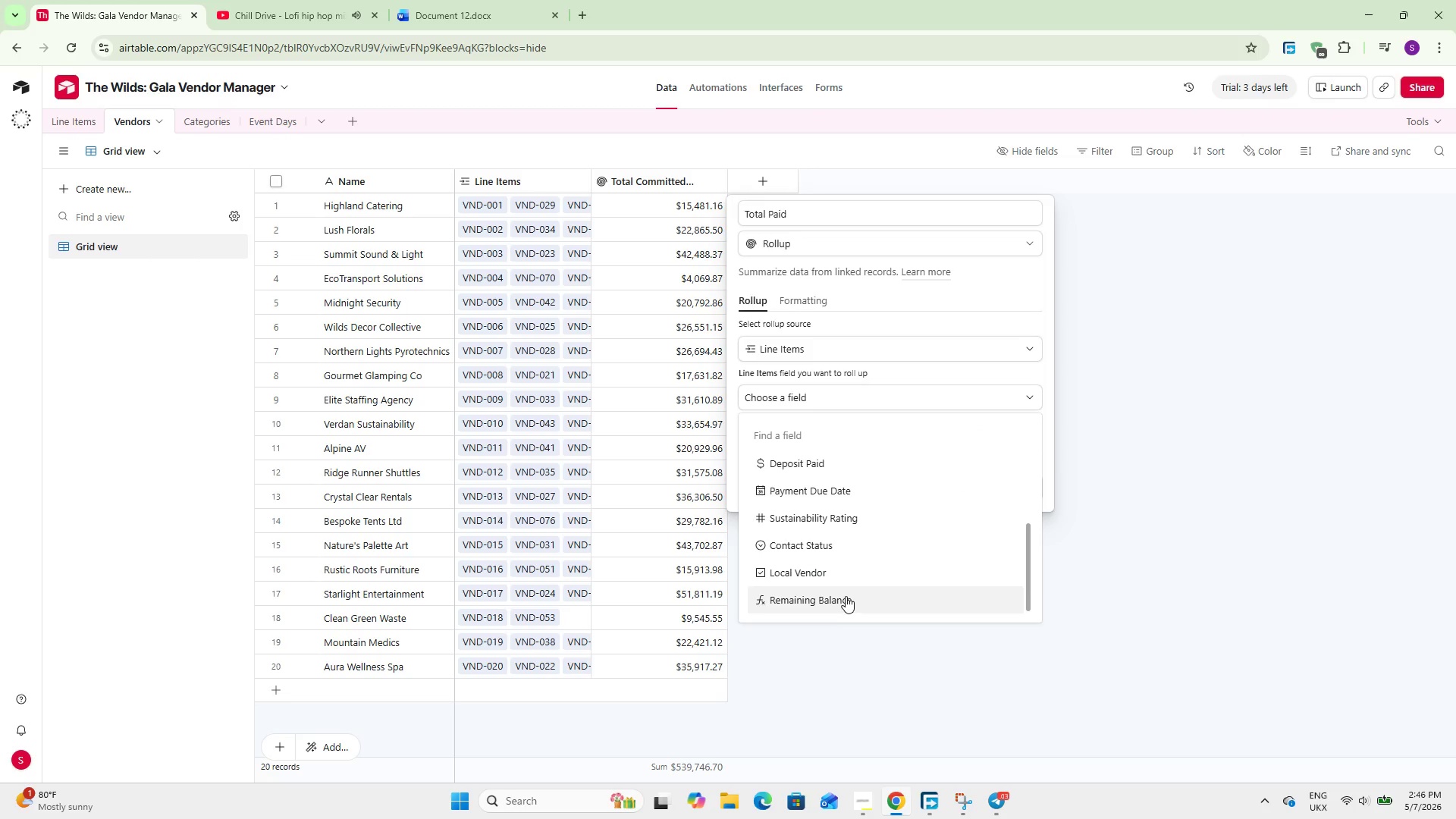 
scroll: coordinate [846, 596], scroll_direction: up, amount: 1.0
 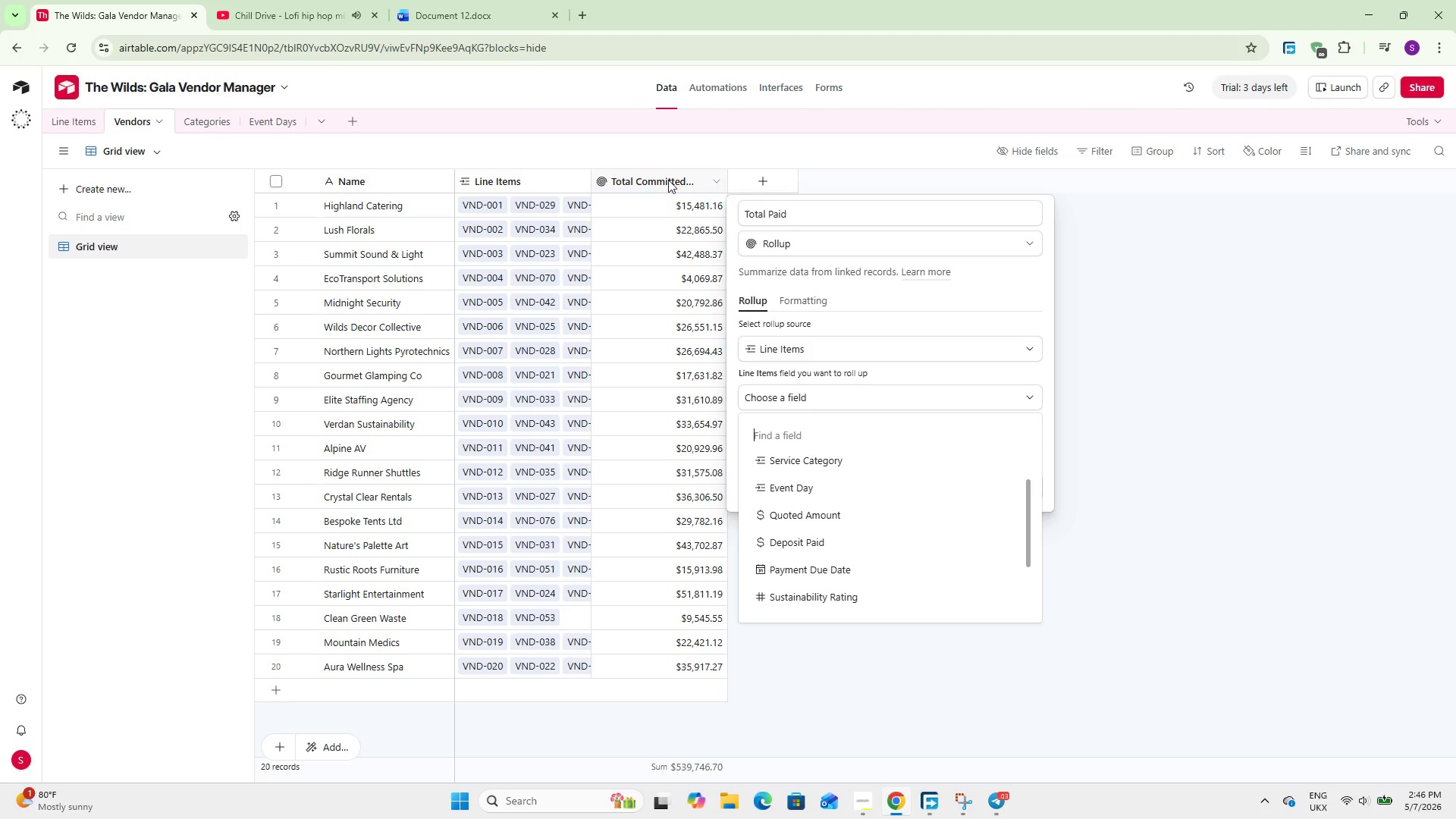 
double_click([669, 177])
 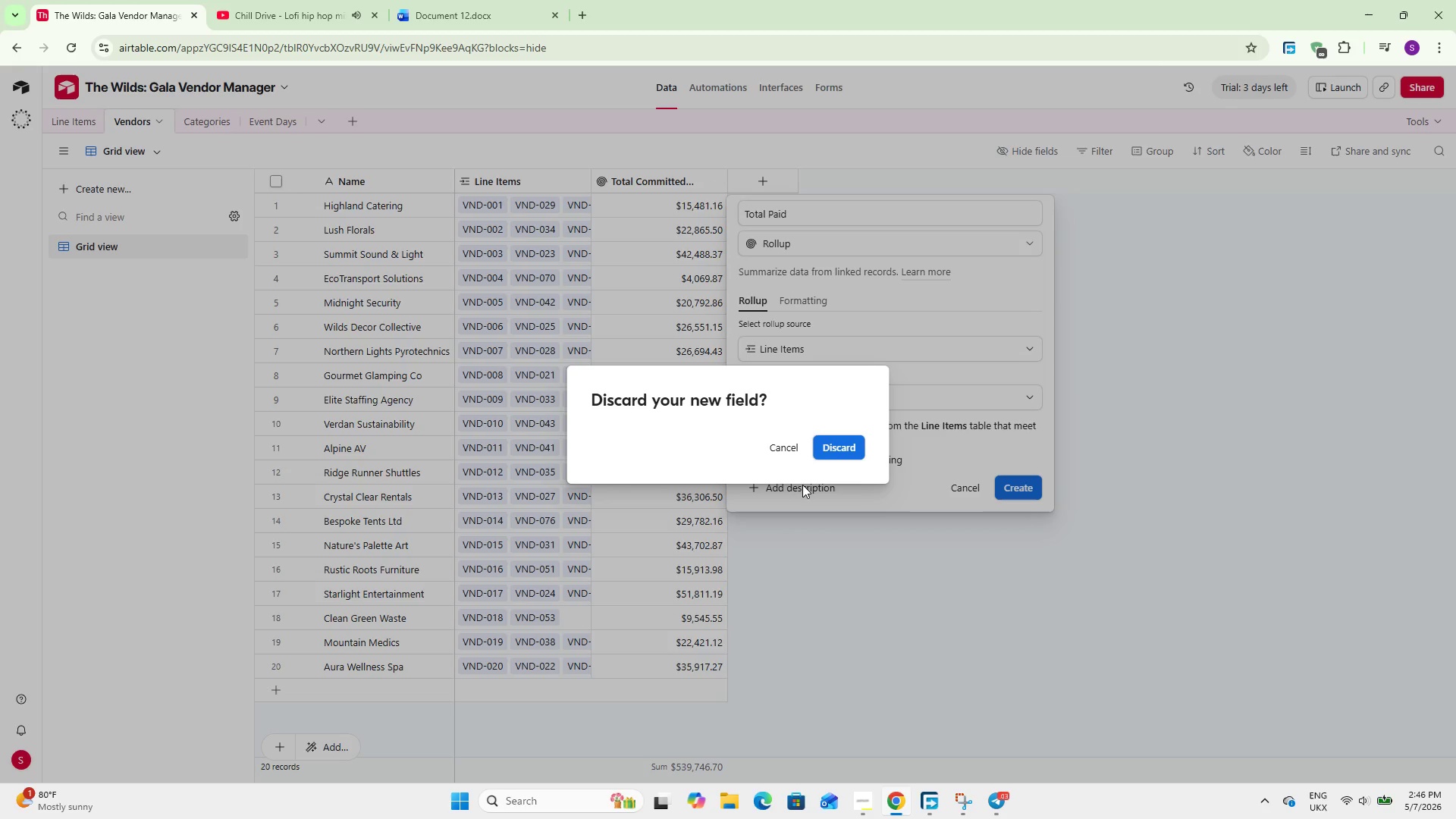 
left_click([794, 447])
 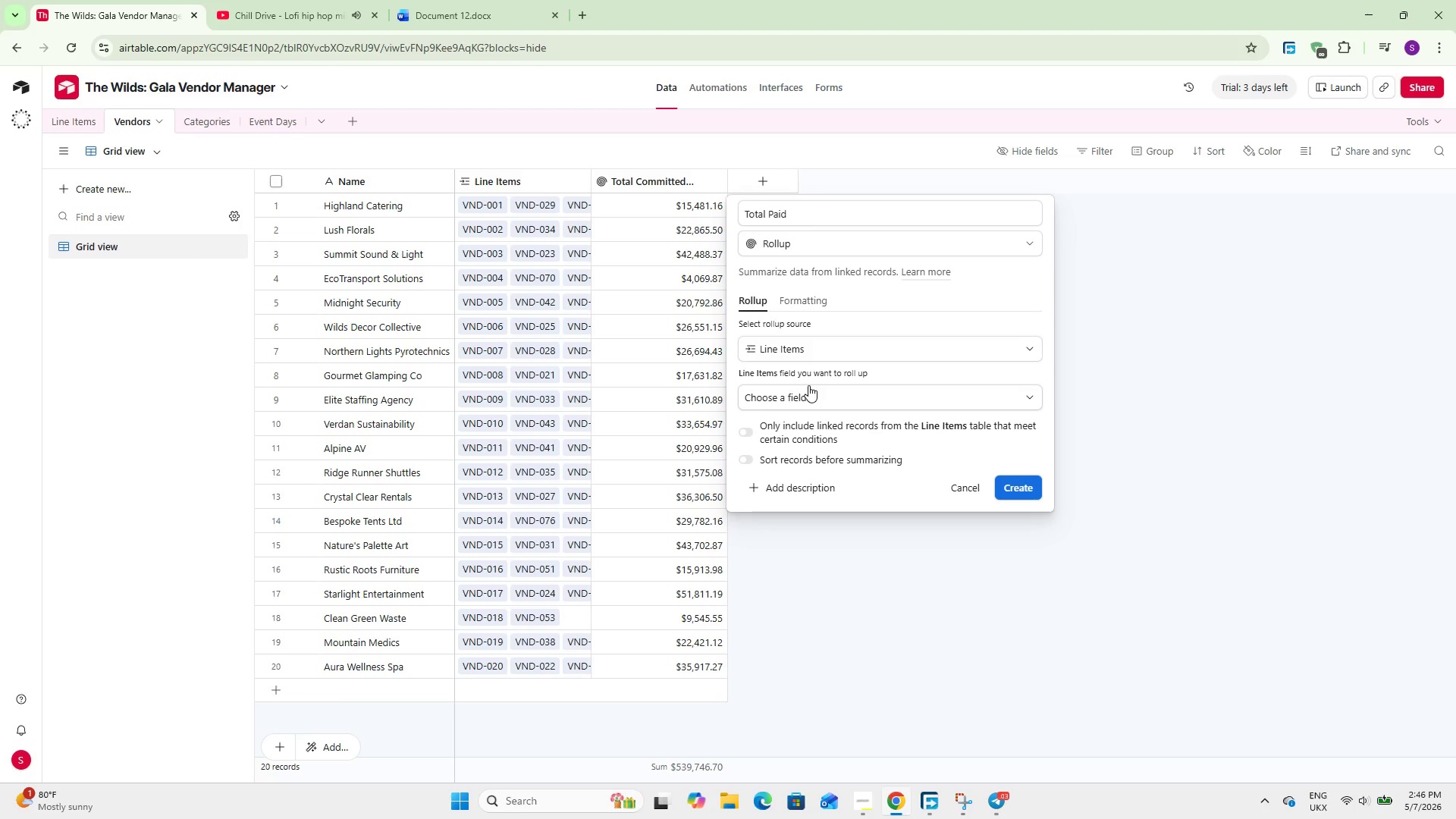 
left_click([808, 385])
 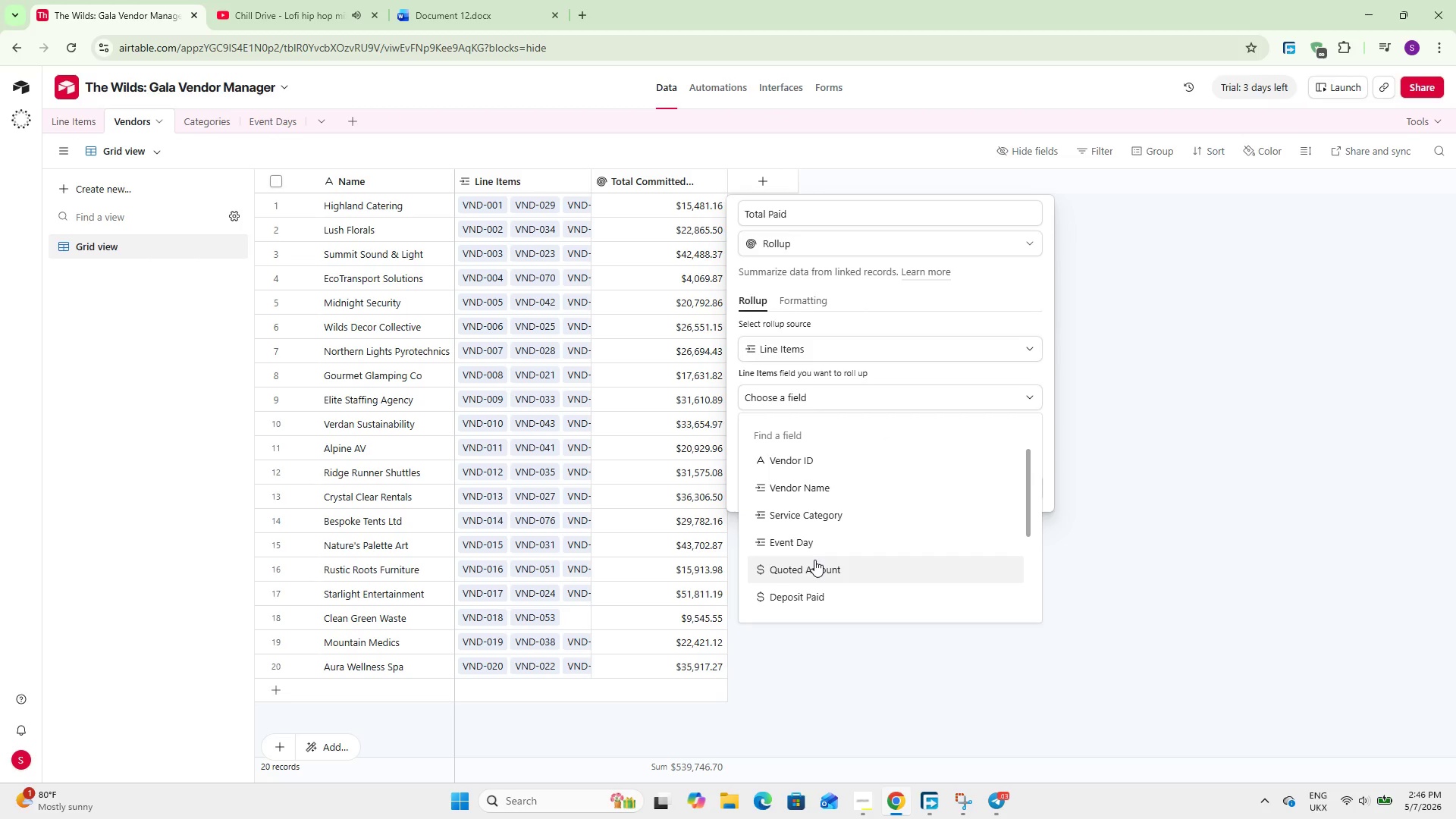 
left_click([819, 598])
 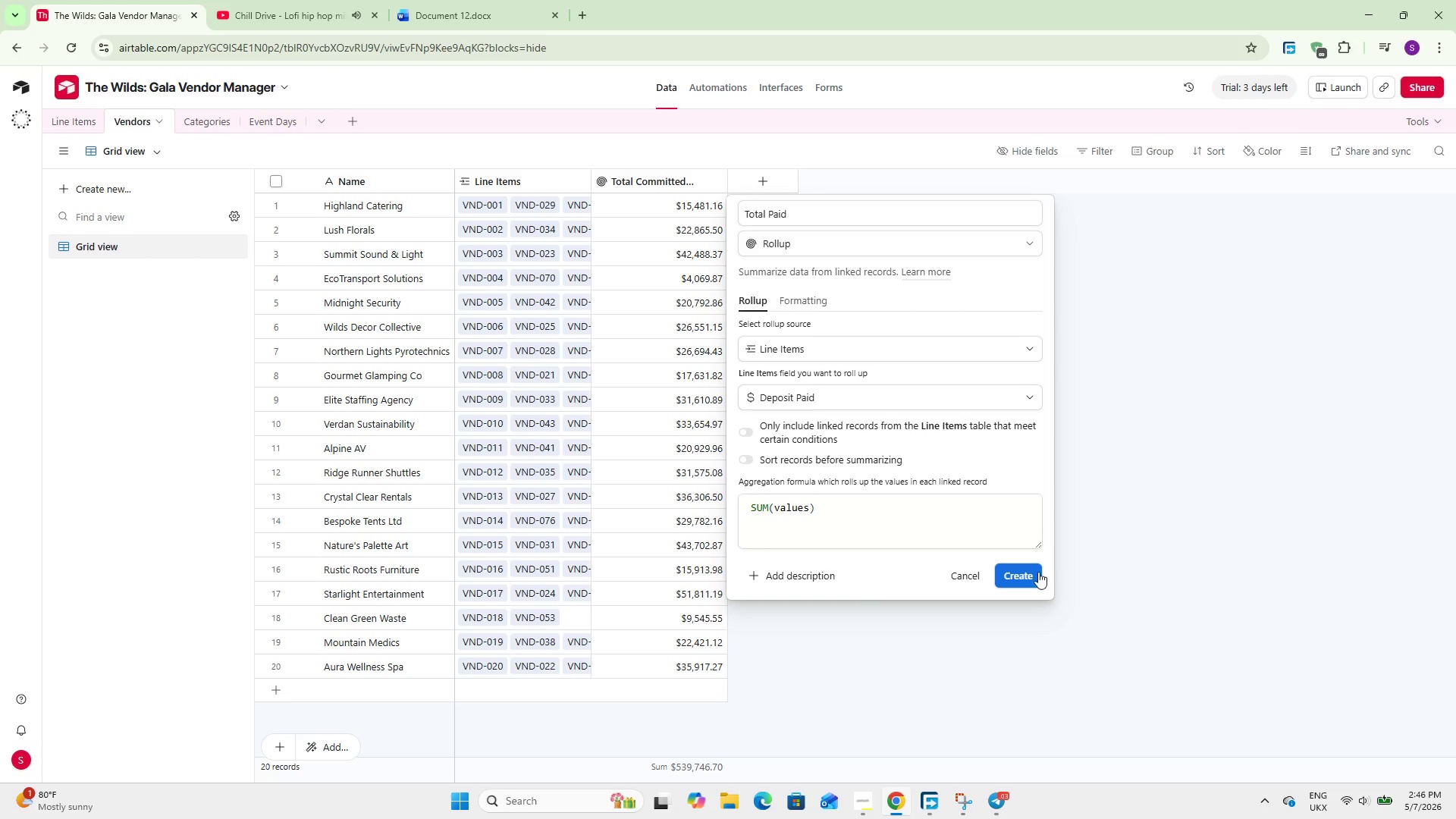 
left_click([1028, 570])
 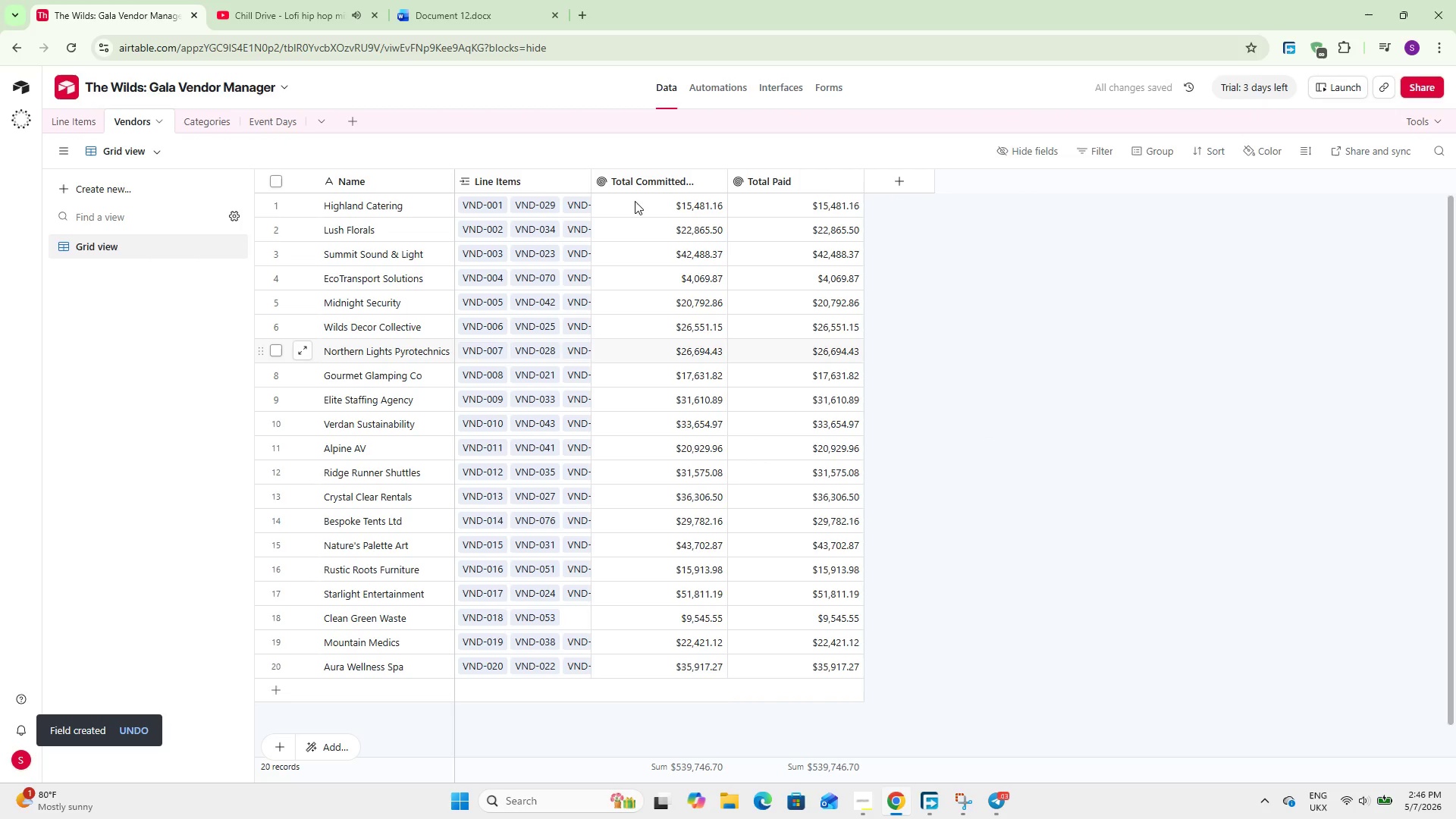 
double_click([644, 182])
 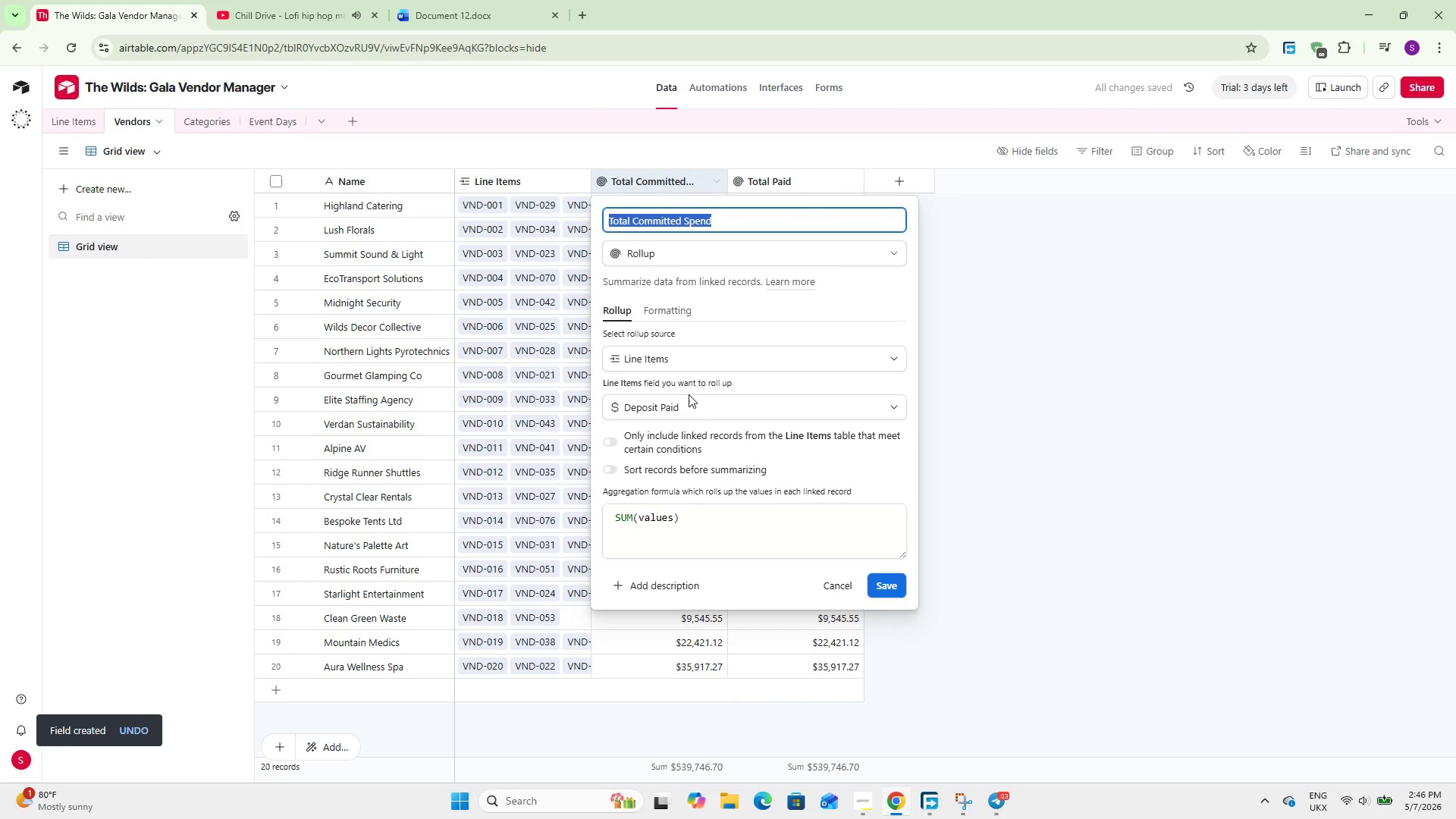 
left_click([678, 411])
 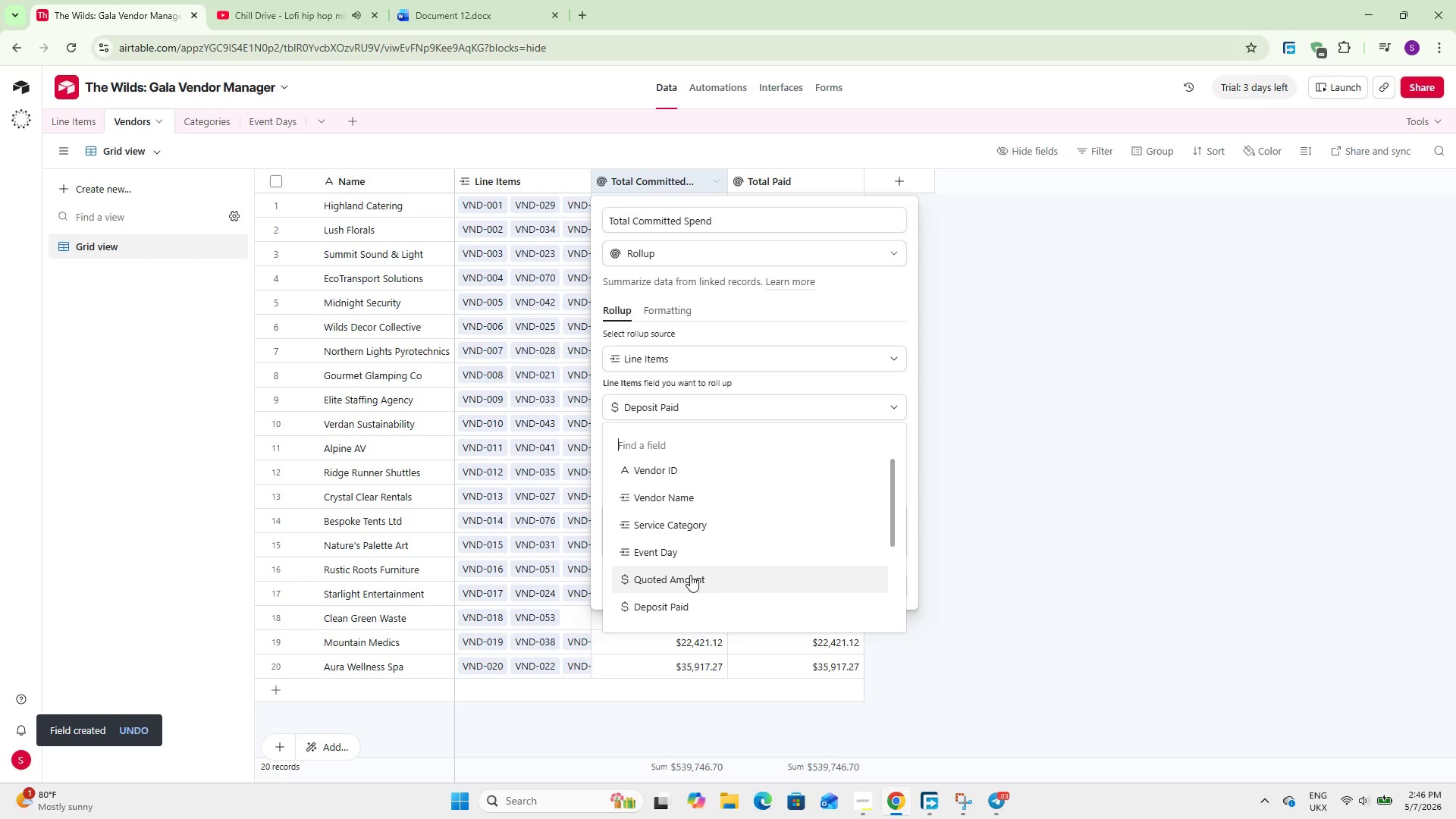 
left_click([690, 575])
 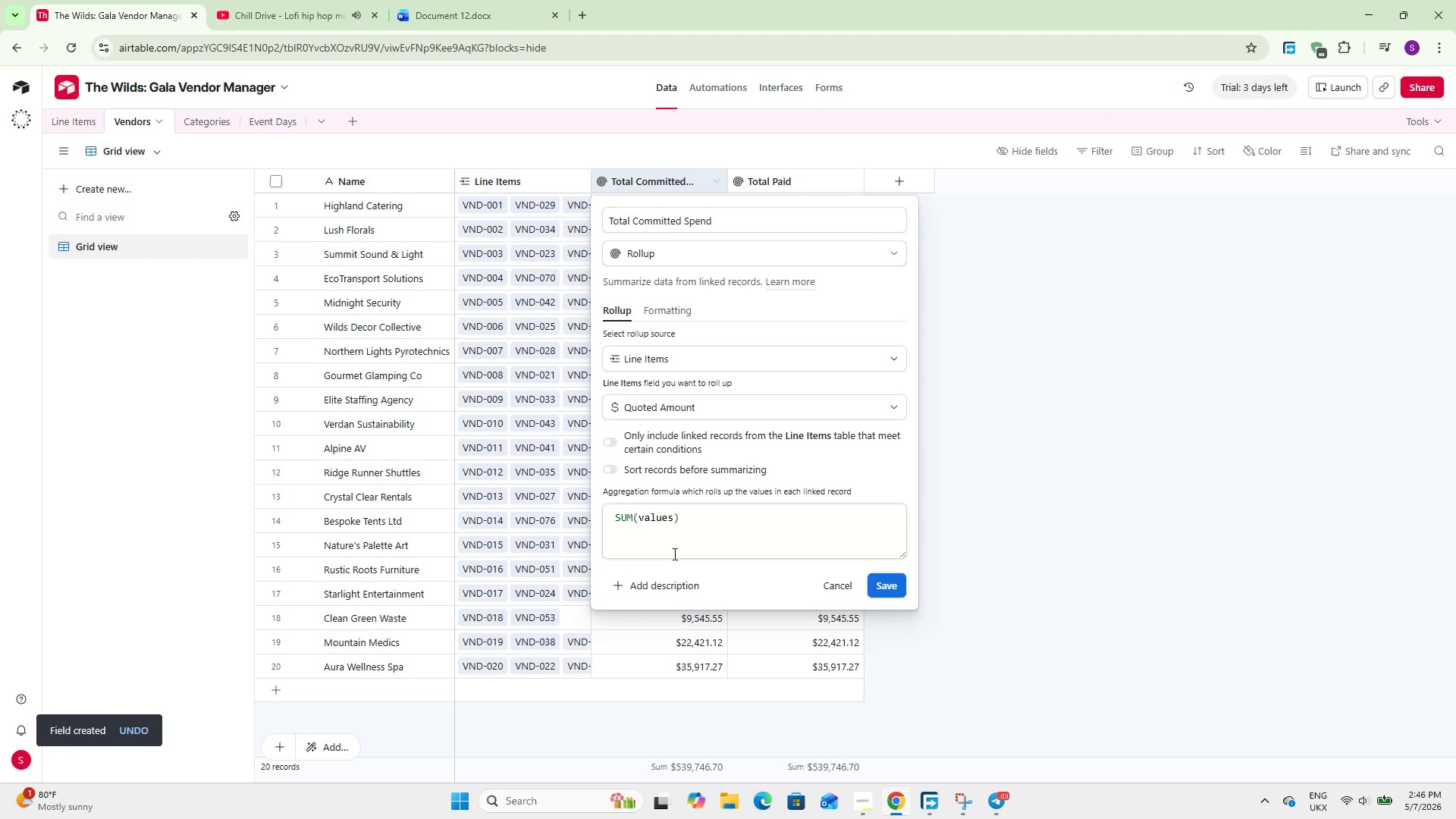 
scroll: coordinate [748, 546], scroll_direction: down, amount: 4.0
 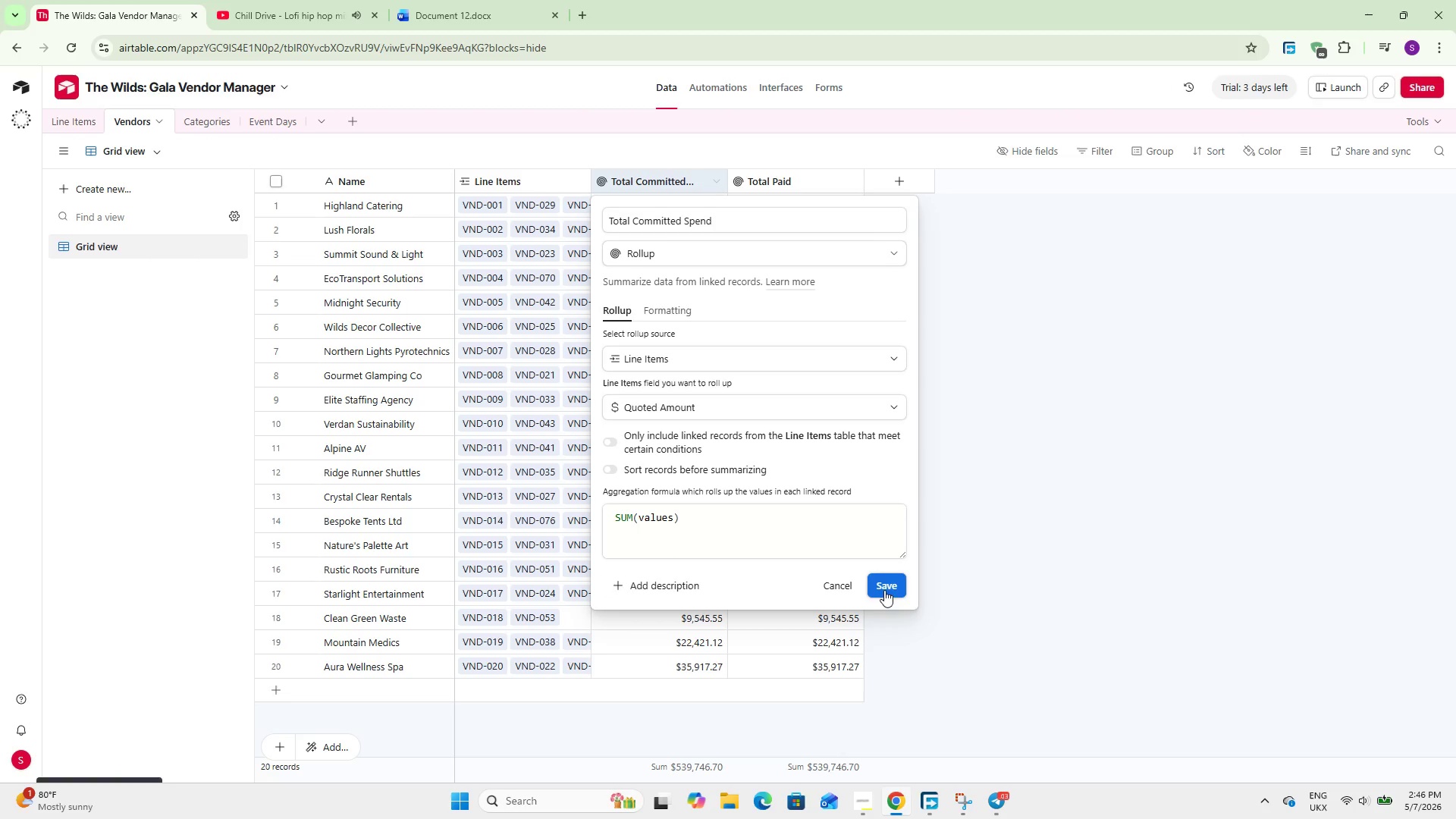 
left_click([884, 581])
 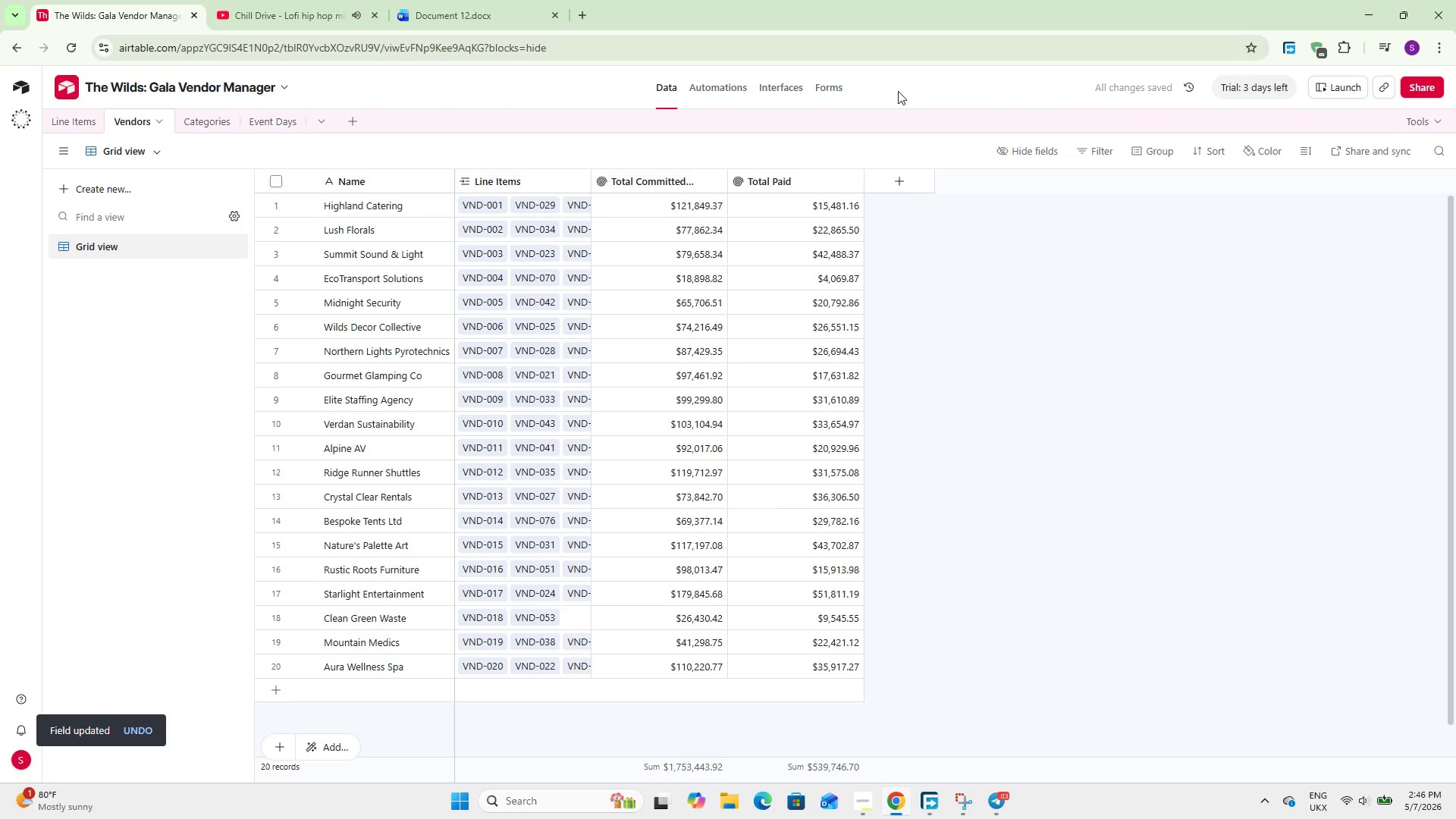 
wait(6.41)
 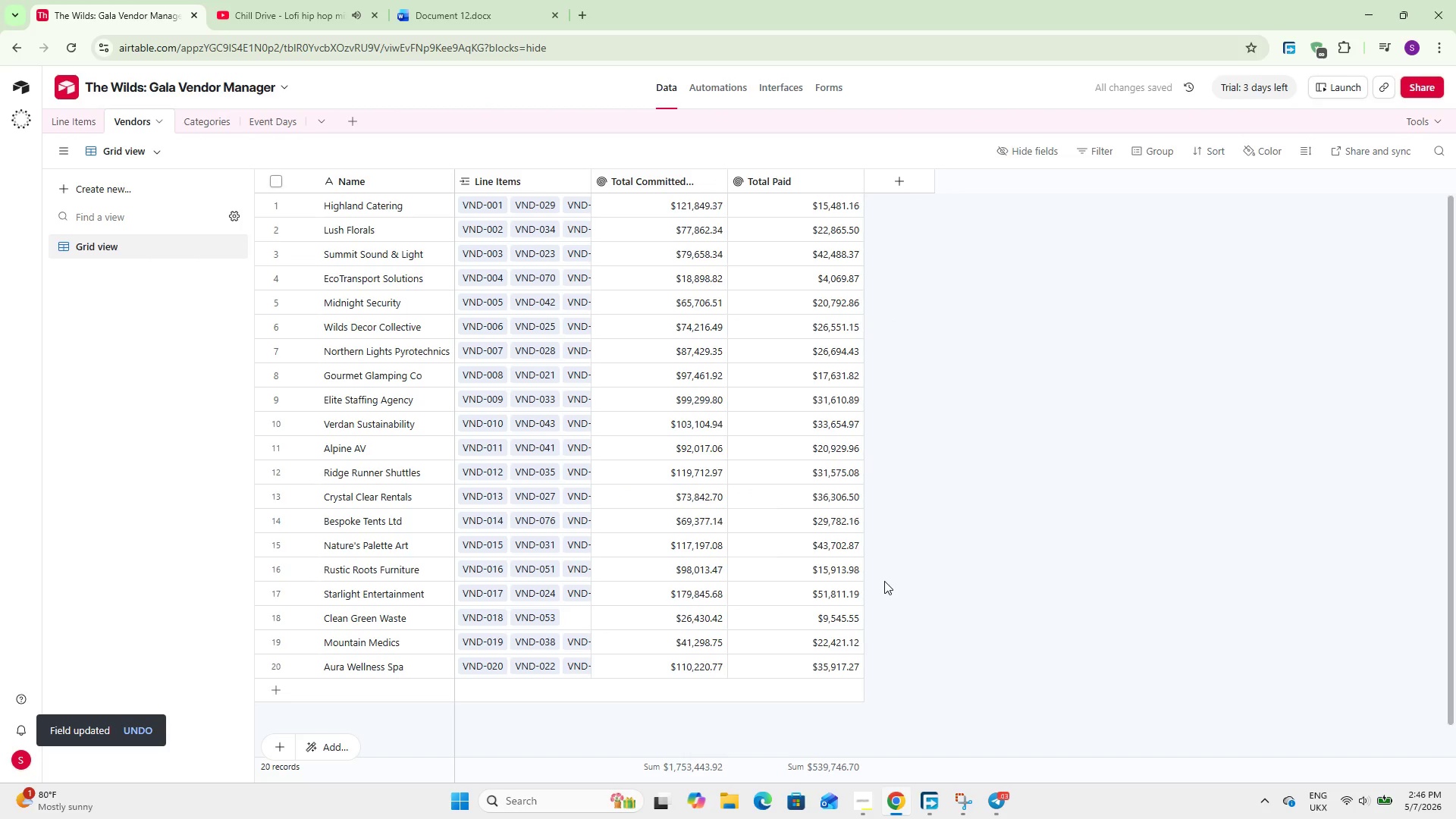 
left_click([908, 186])
 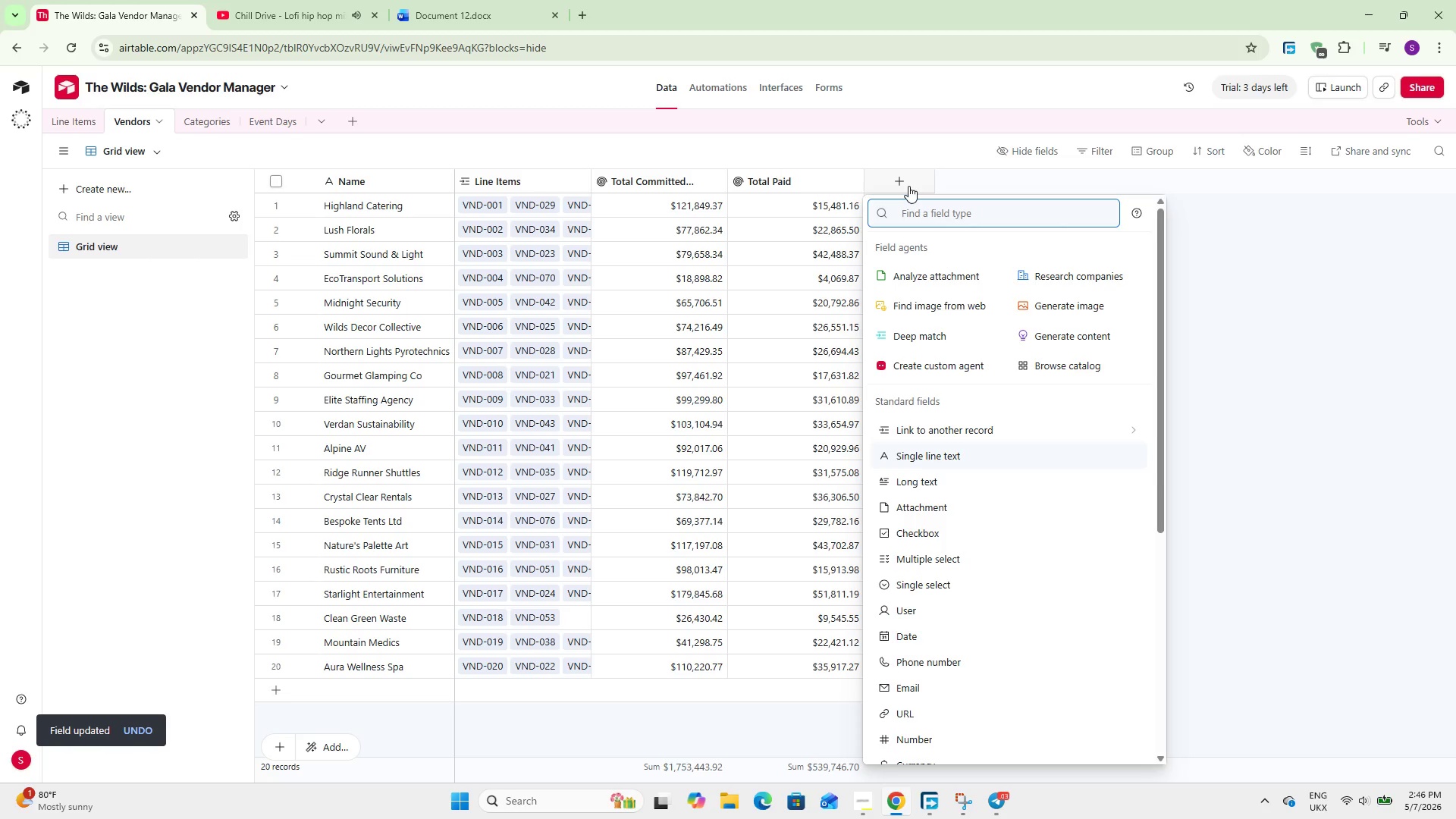 
type(for)
 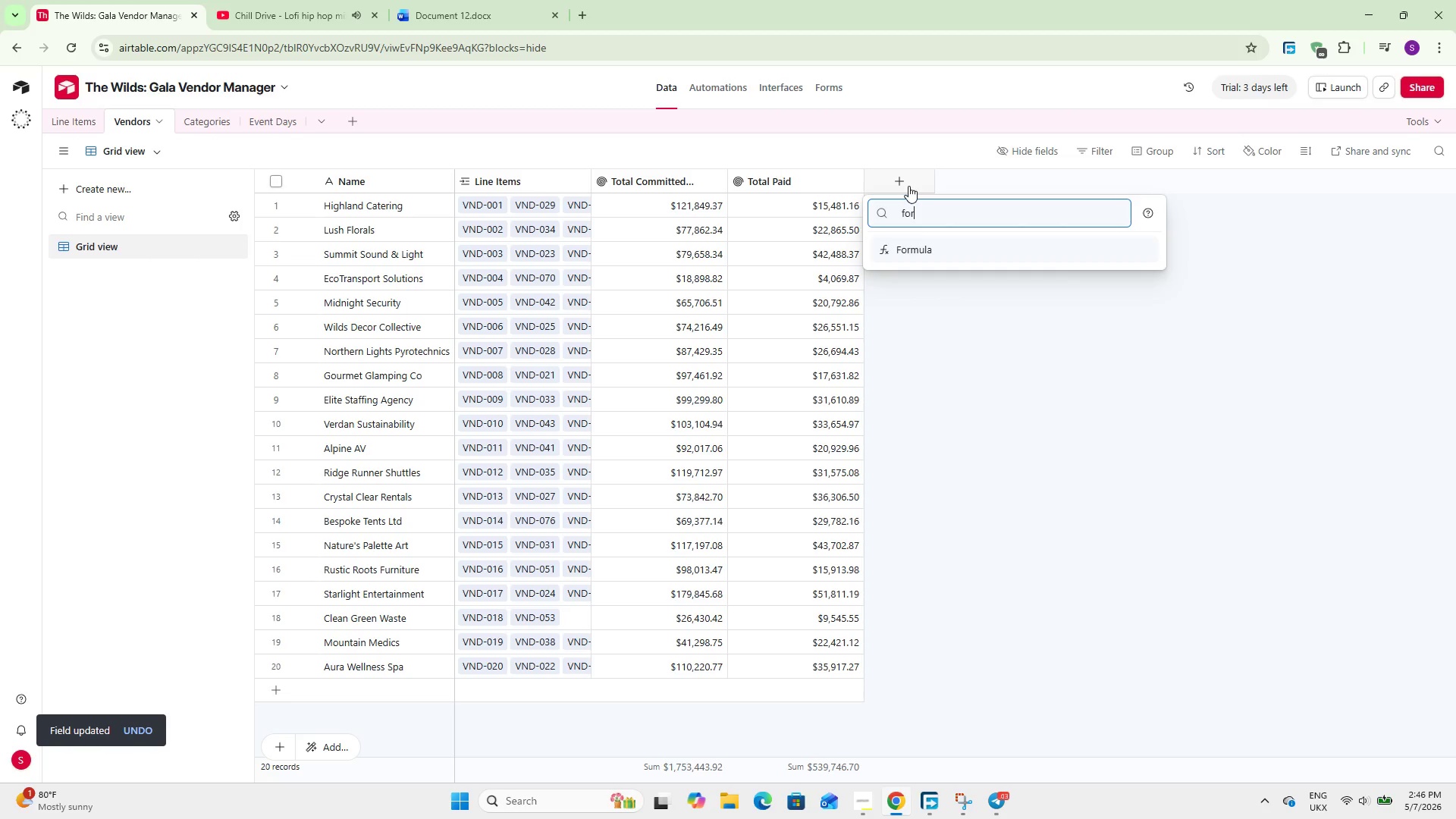 
key(Enter)
 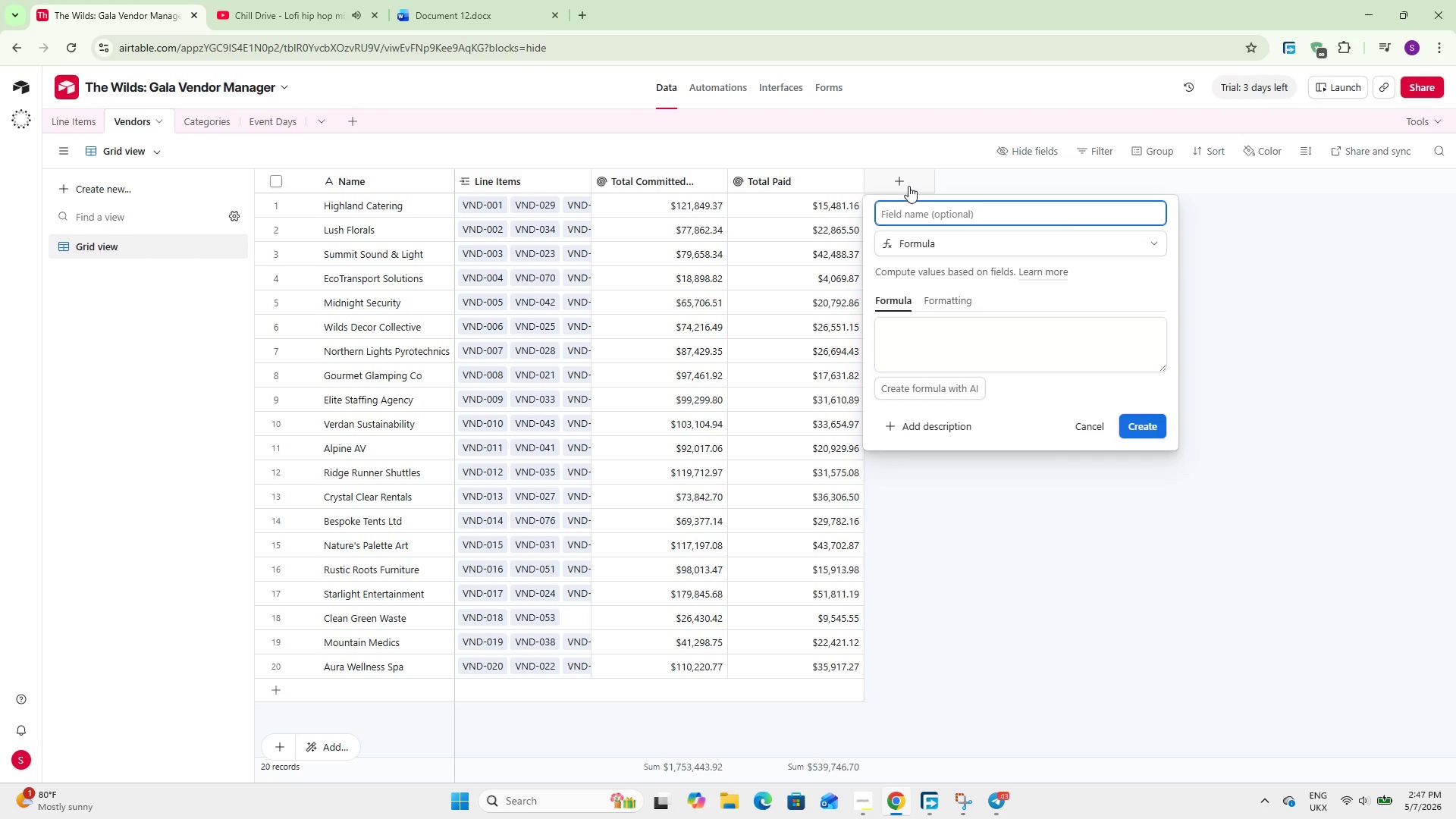 
type(Total Balance Owned)
key(Backspace)
key(Backspace)
key(Backspace)
type(ed)
 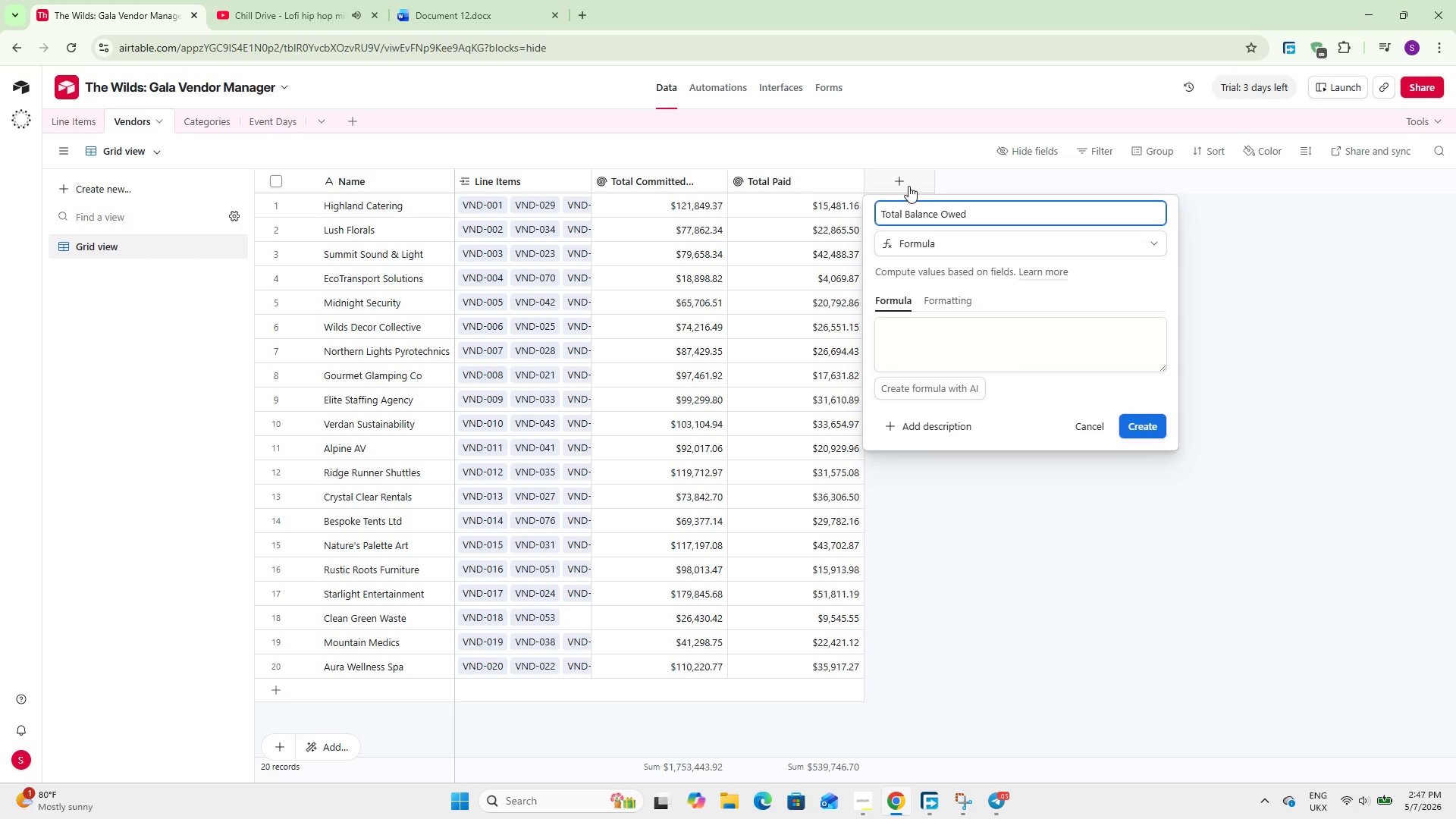 
left_click([984, 327])
 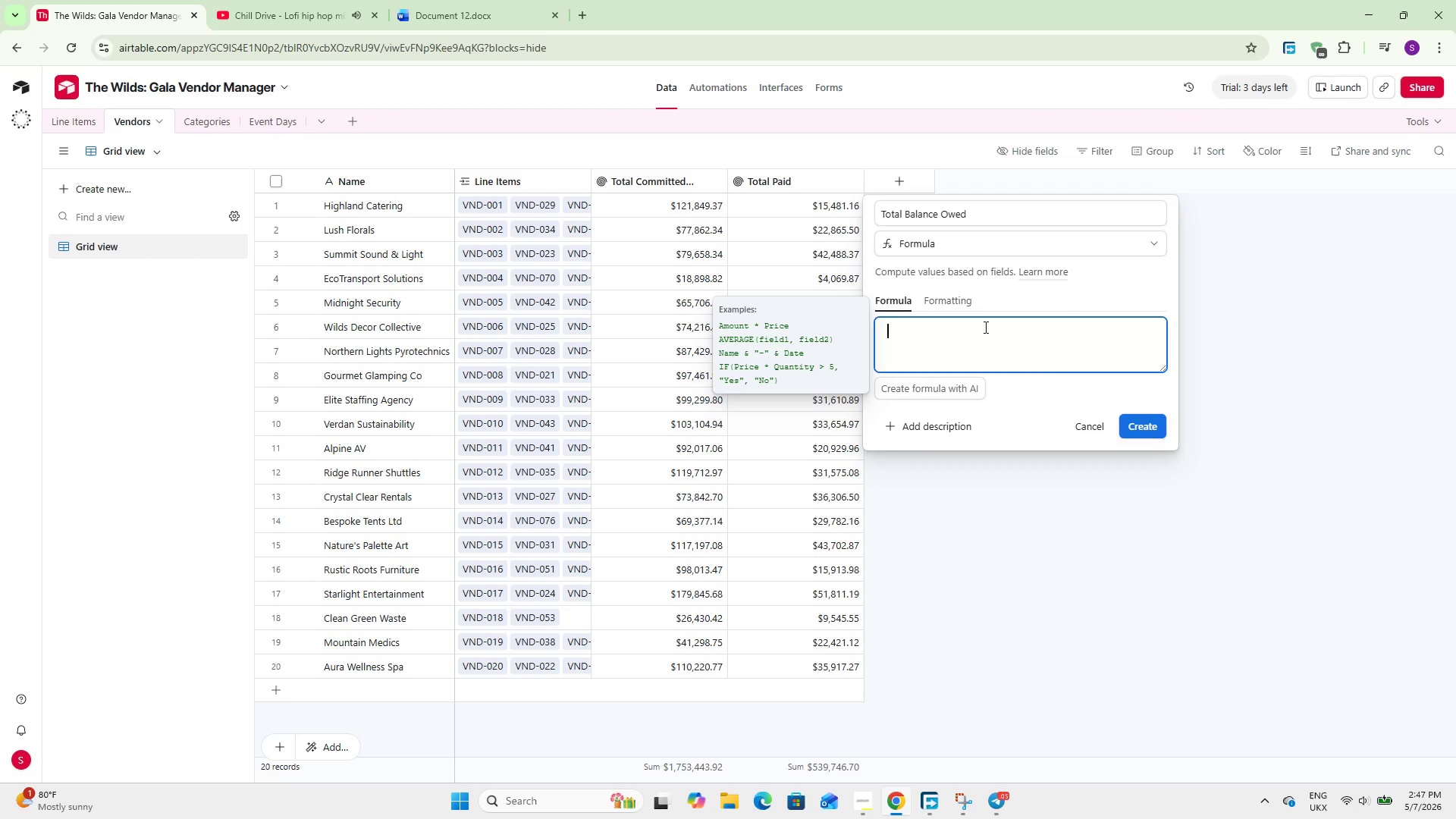 
type({Total)
 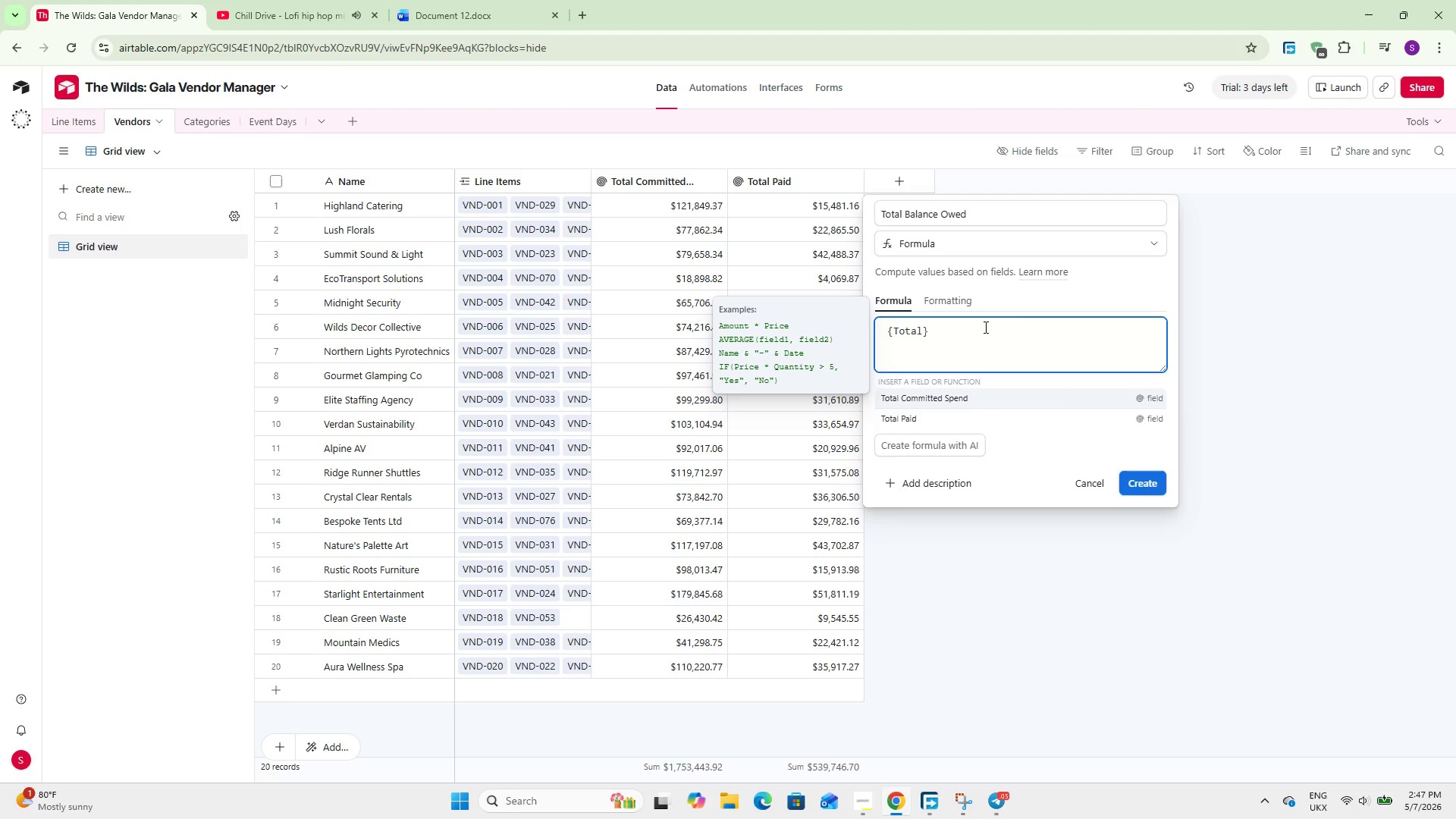 
key(Enter)
 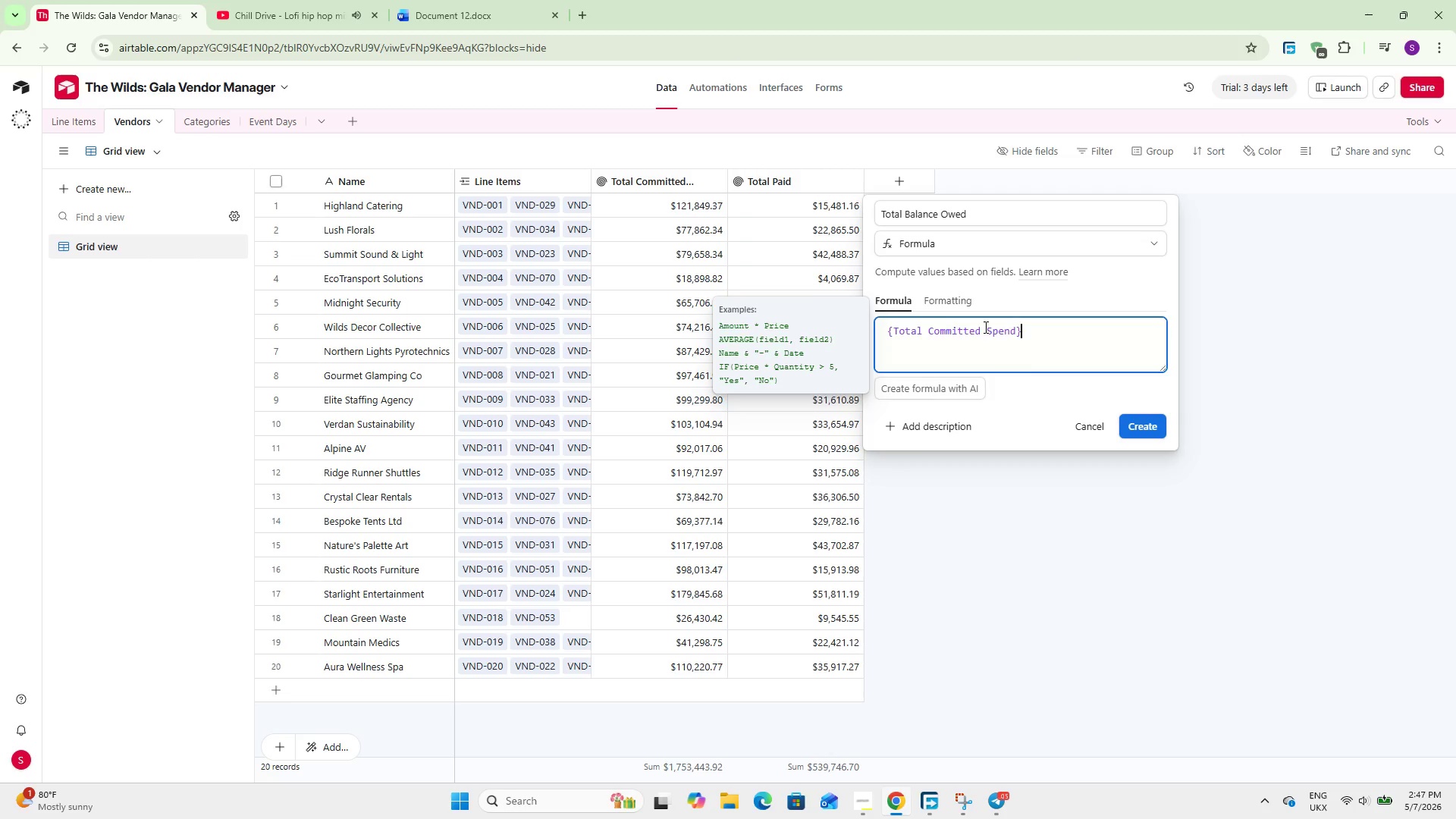 
type( - {Tpt)
key(Backspace)
key(Backspace)
type(otal)
 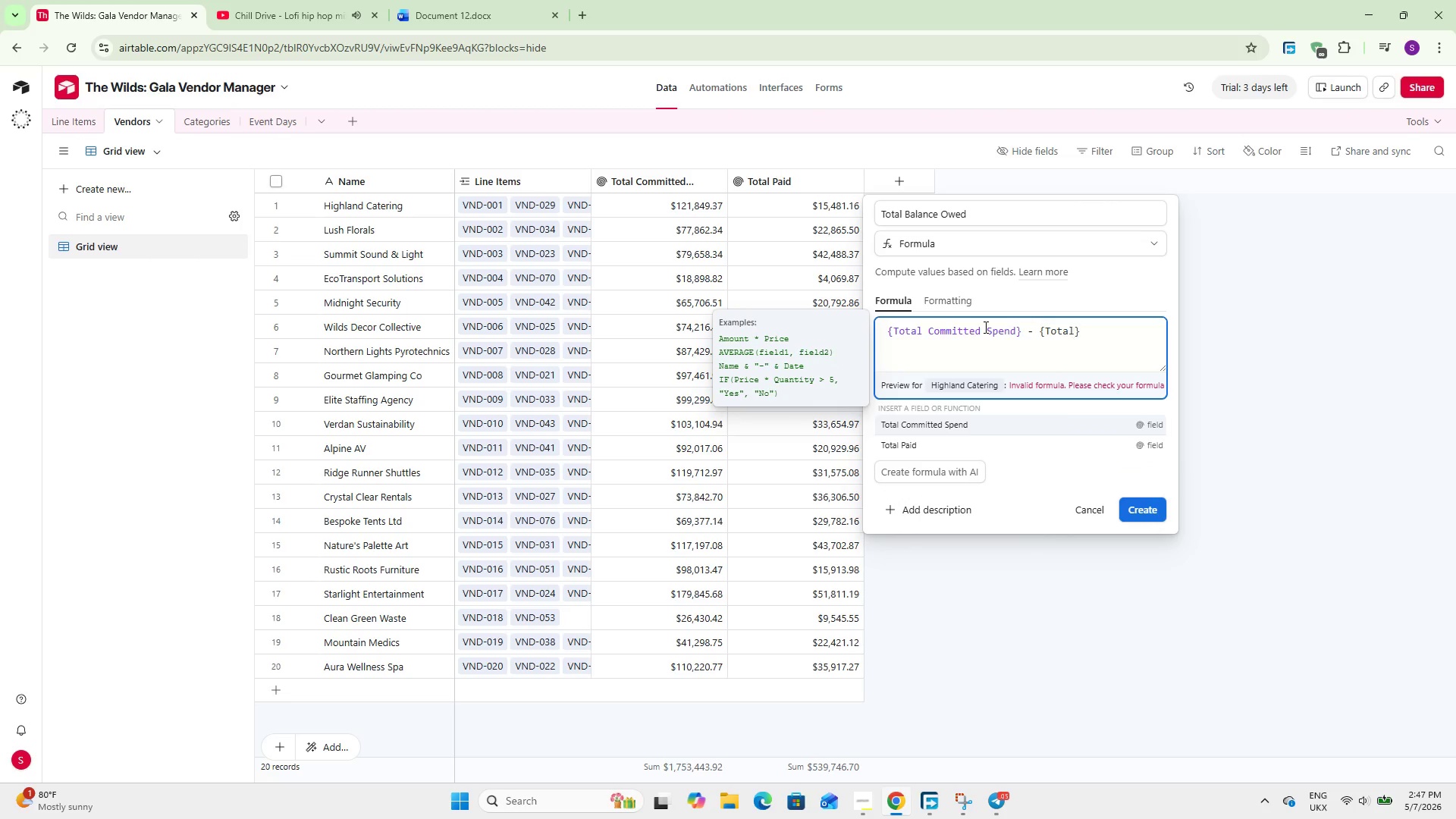 
key(ArrowDown)
 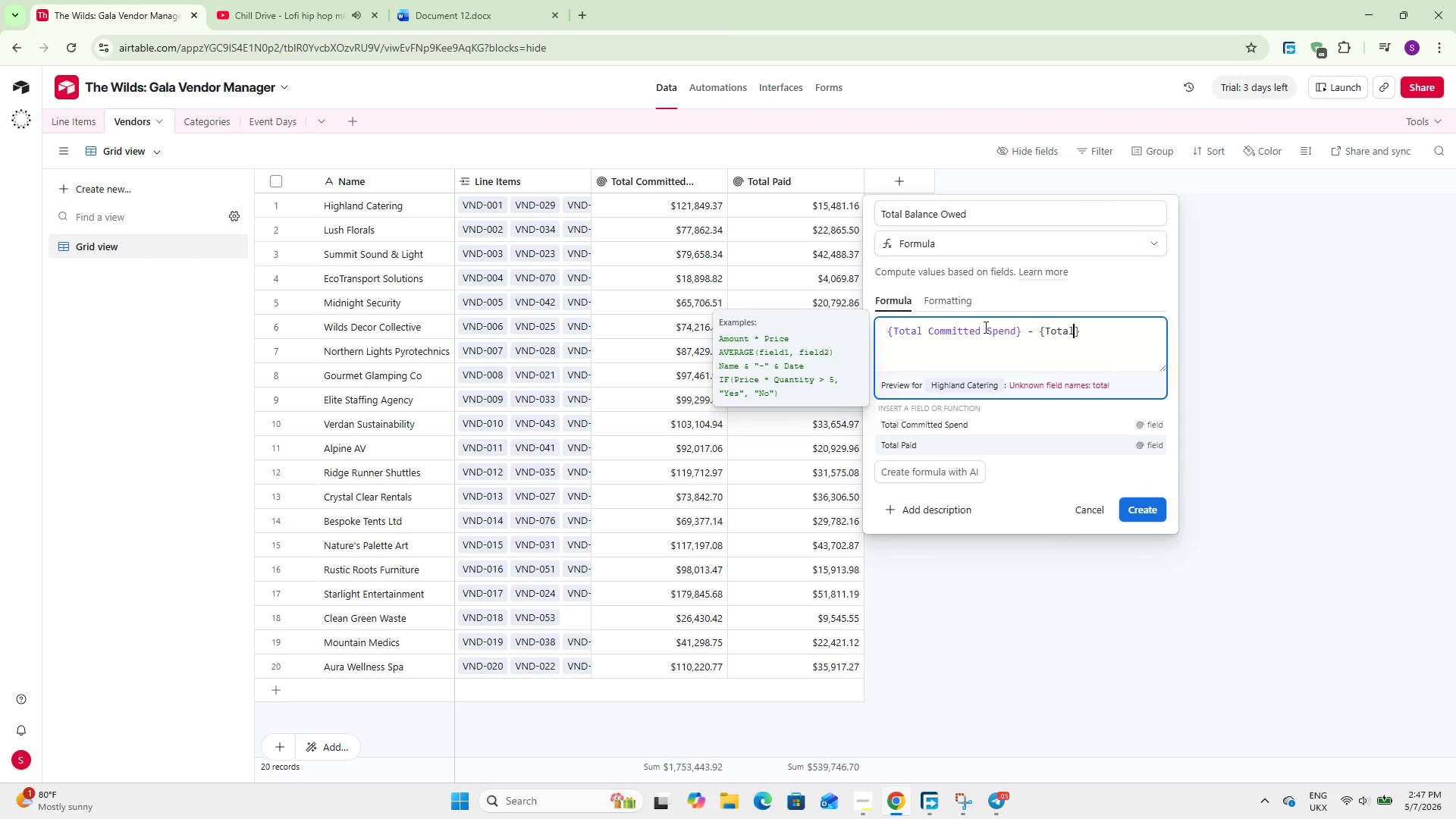 
key(Enter)
 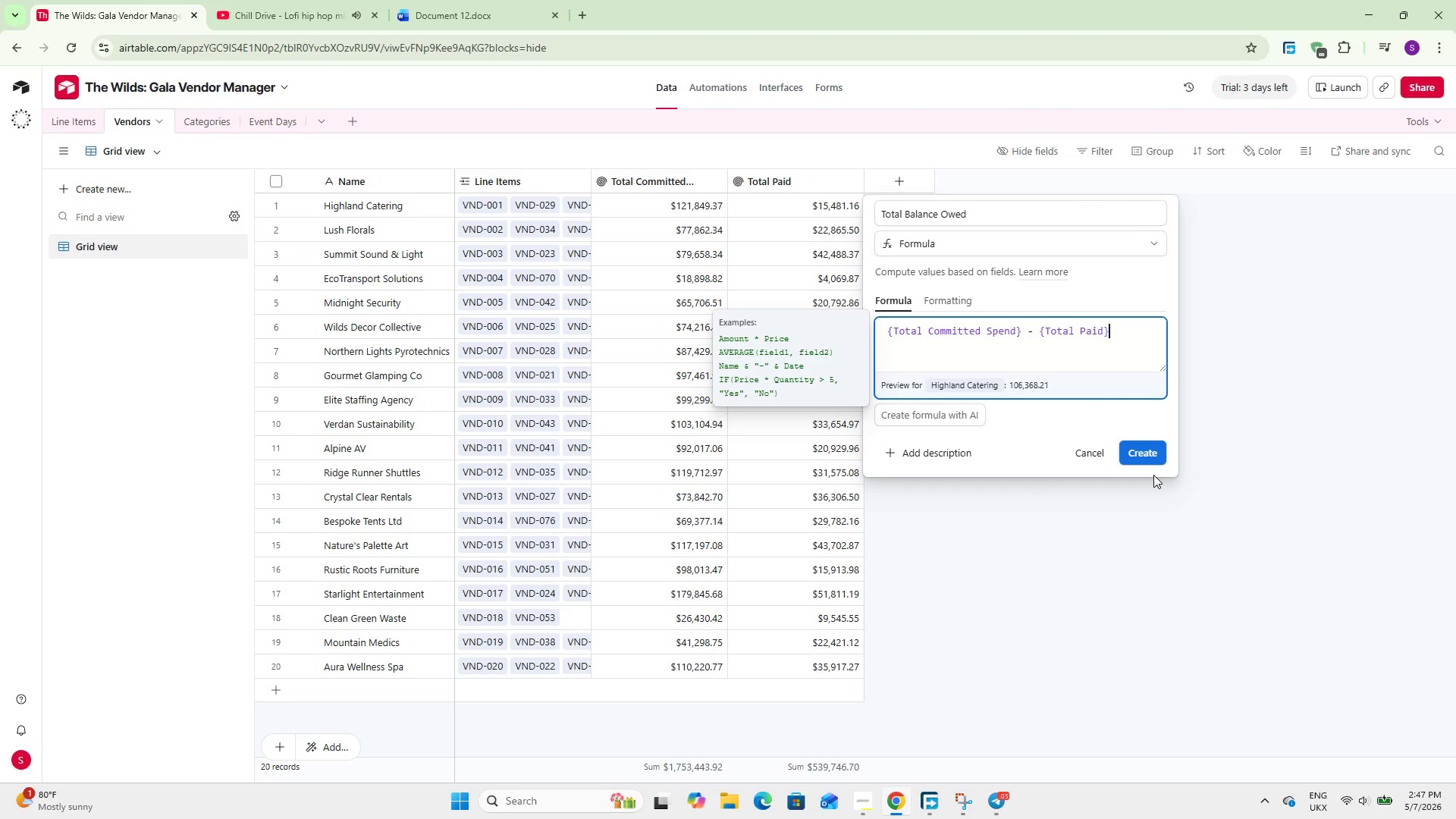 
wait(11.44)
 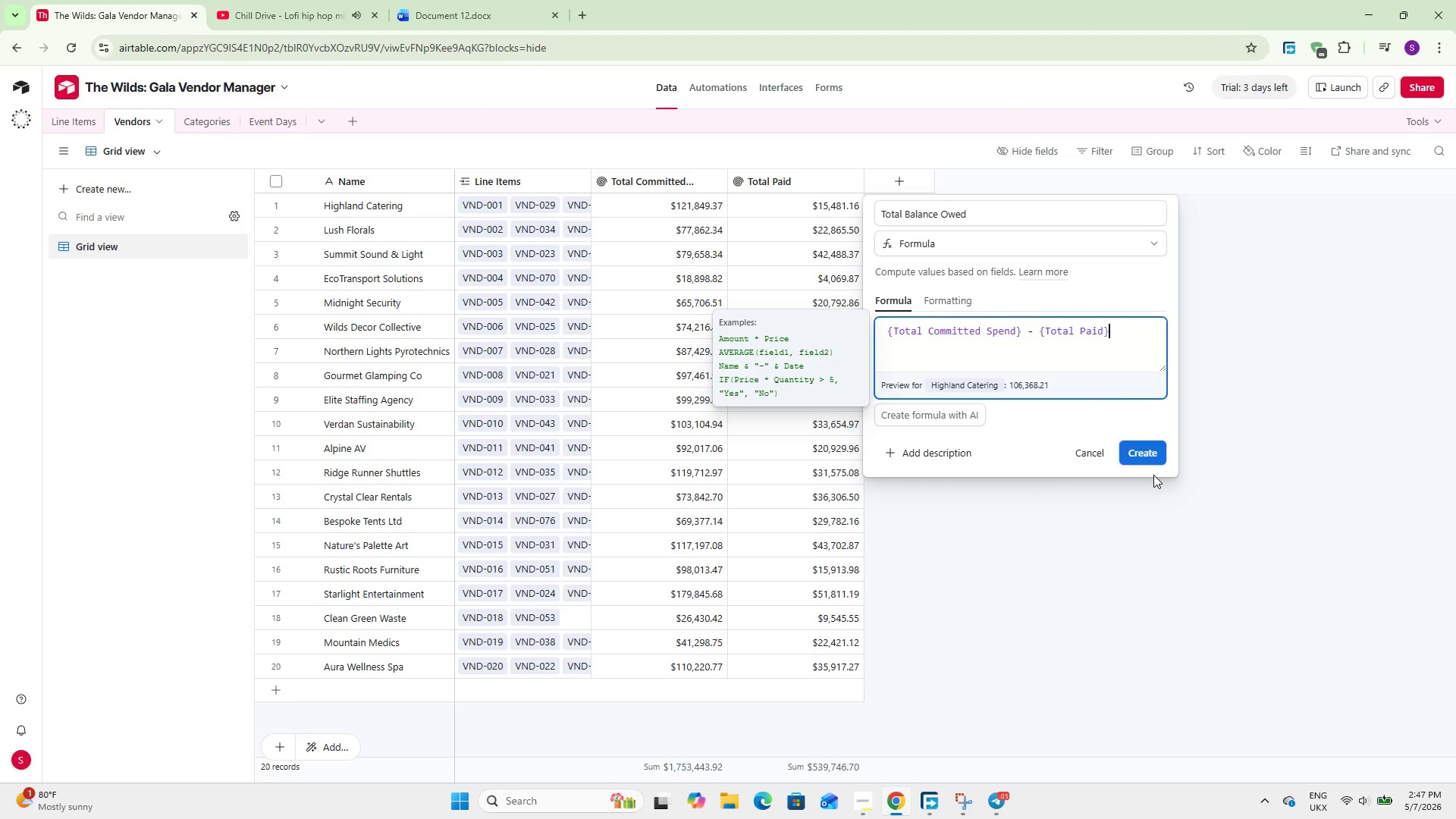 
left_click([1140, 455])
 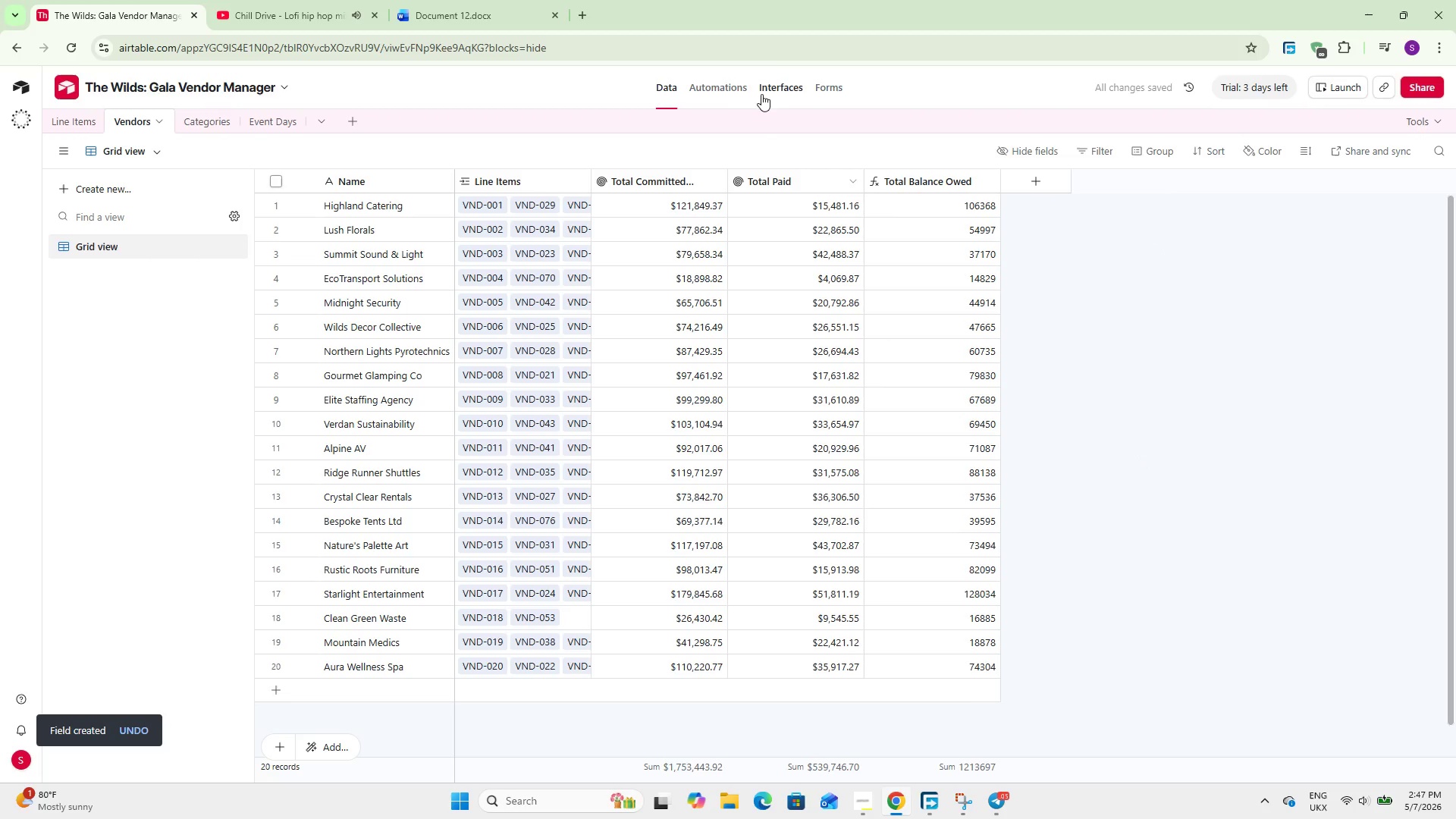 
double_click([923, 182])
 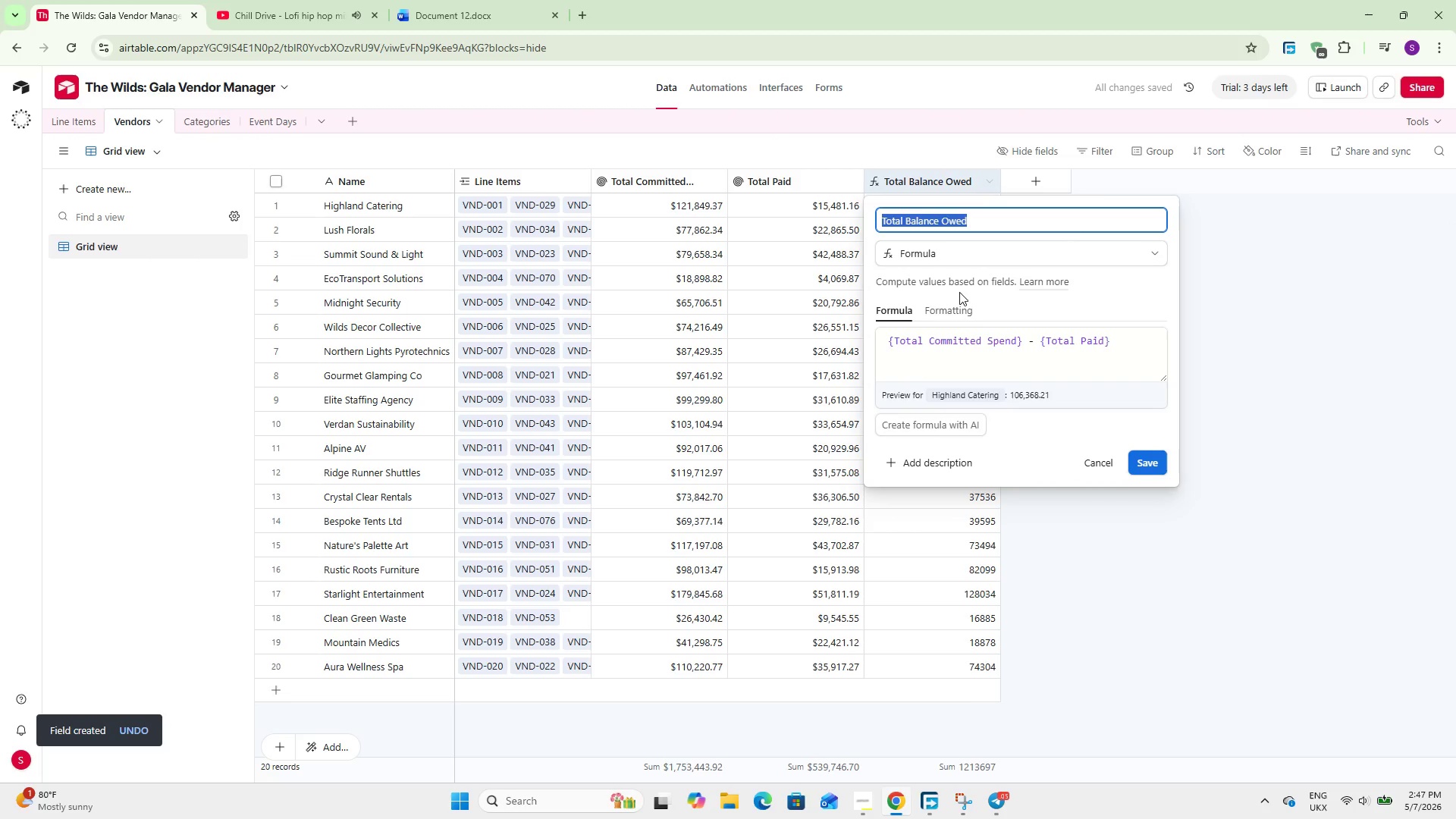 
left_click([944, 304])
 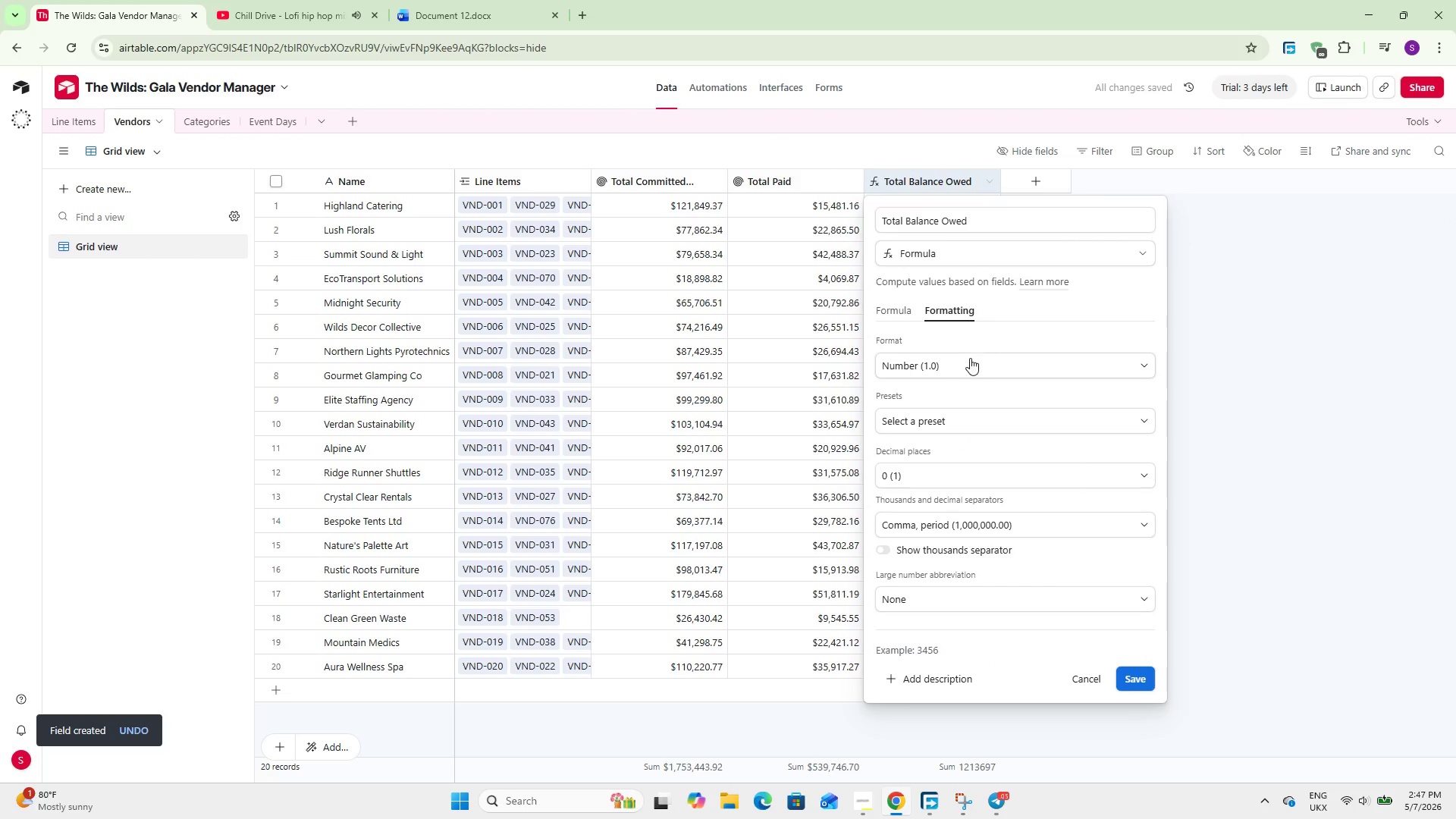 
left_click([968, 360])
 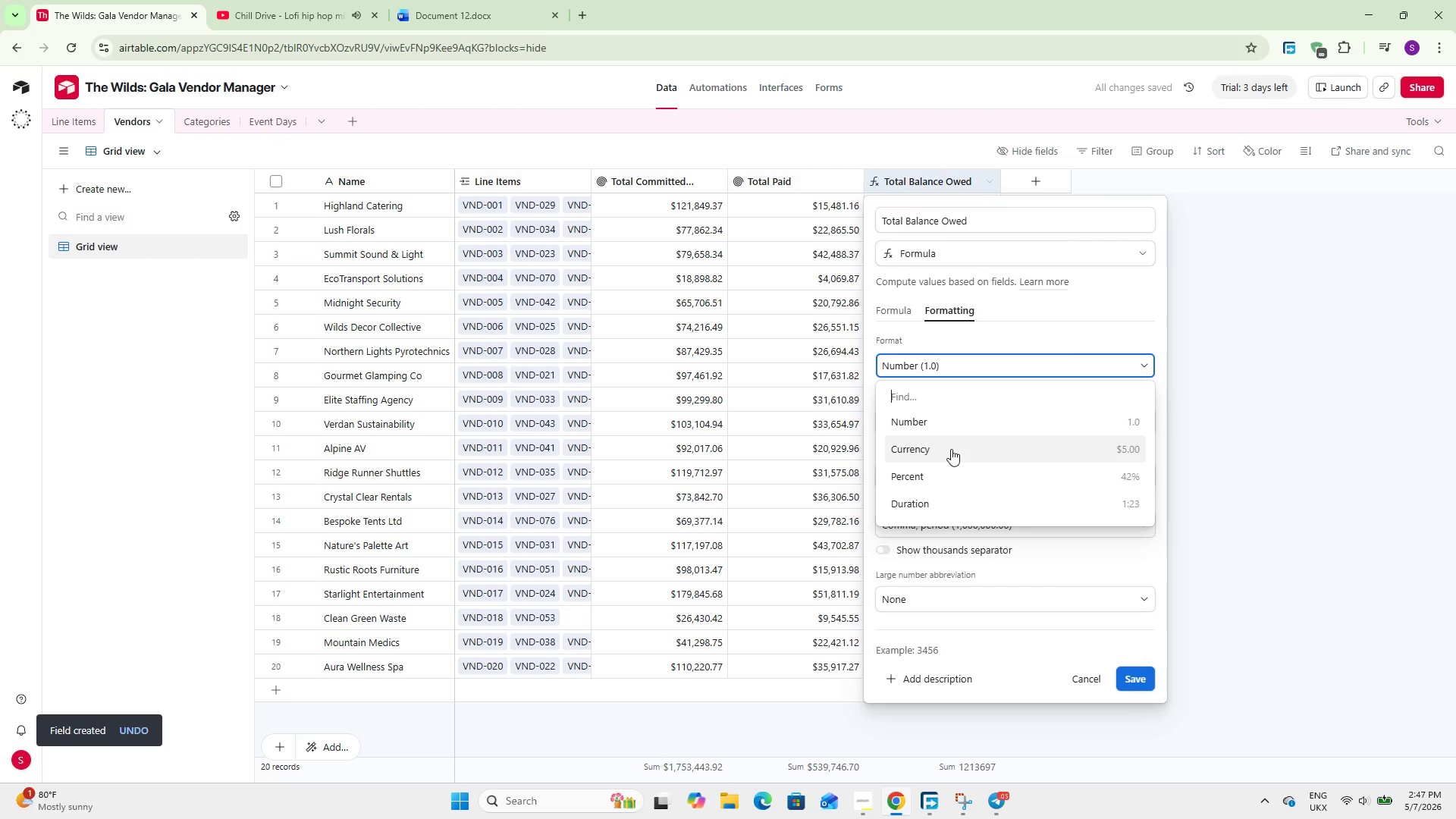 
left_click([952, 450])
 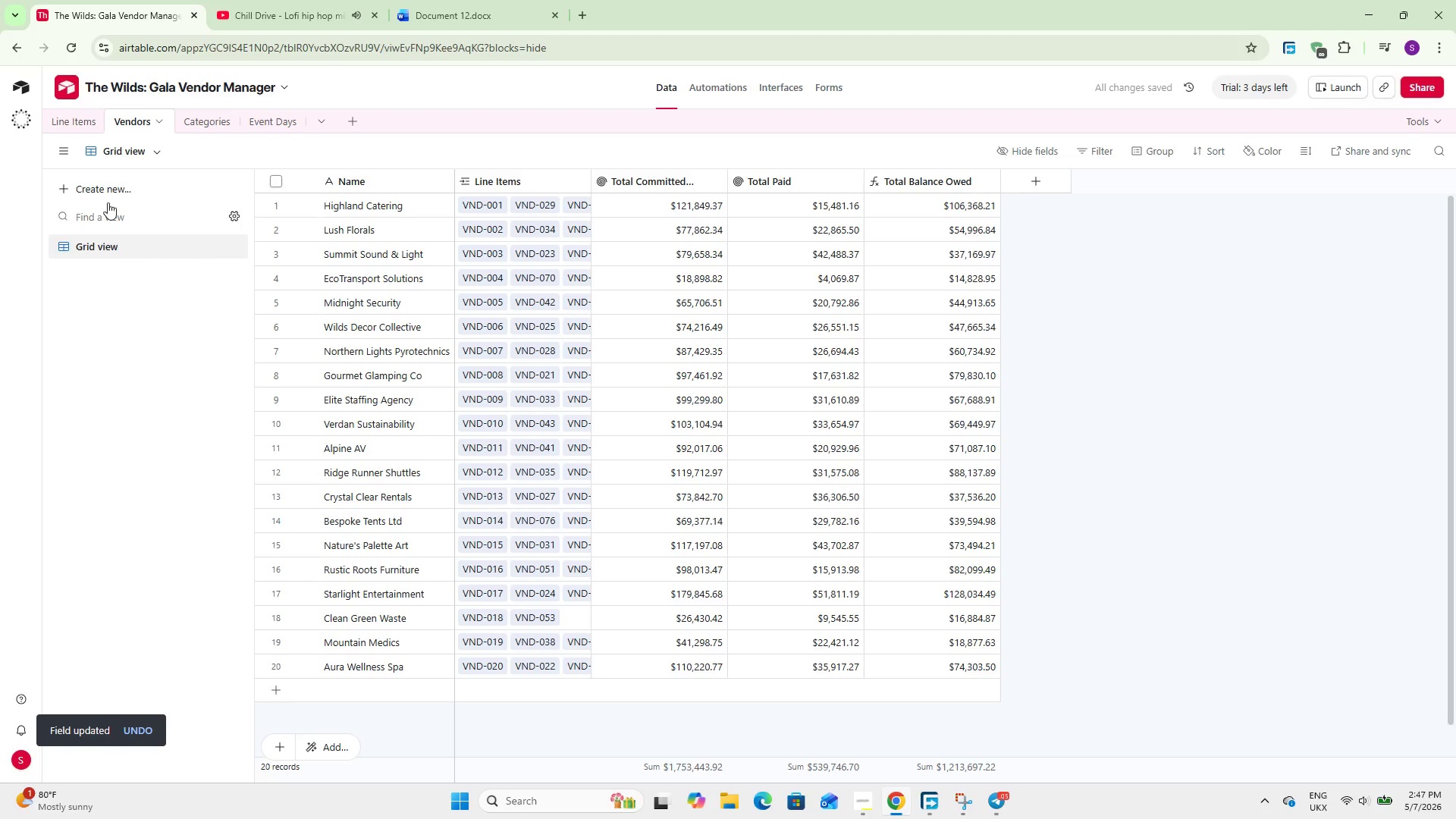 
wait(6.08)
 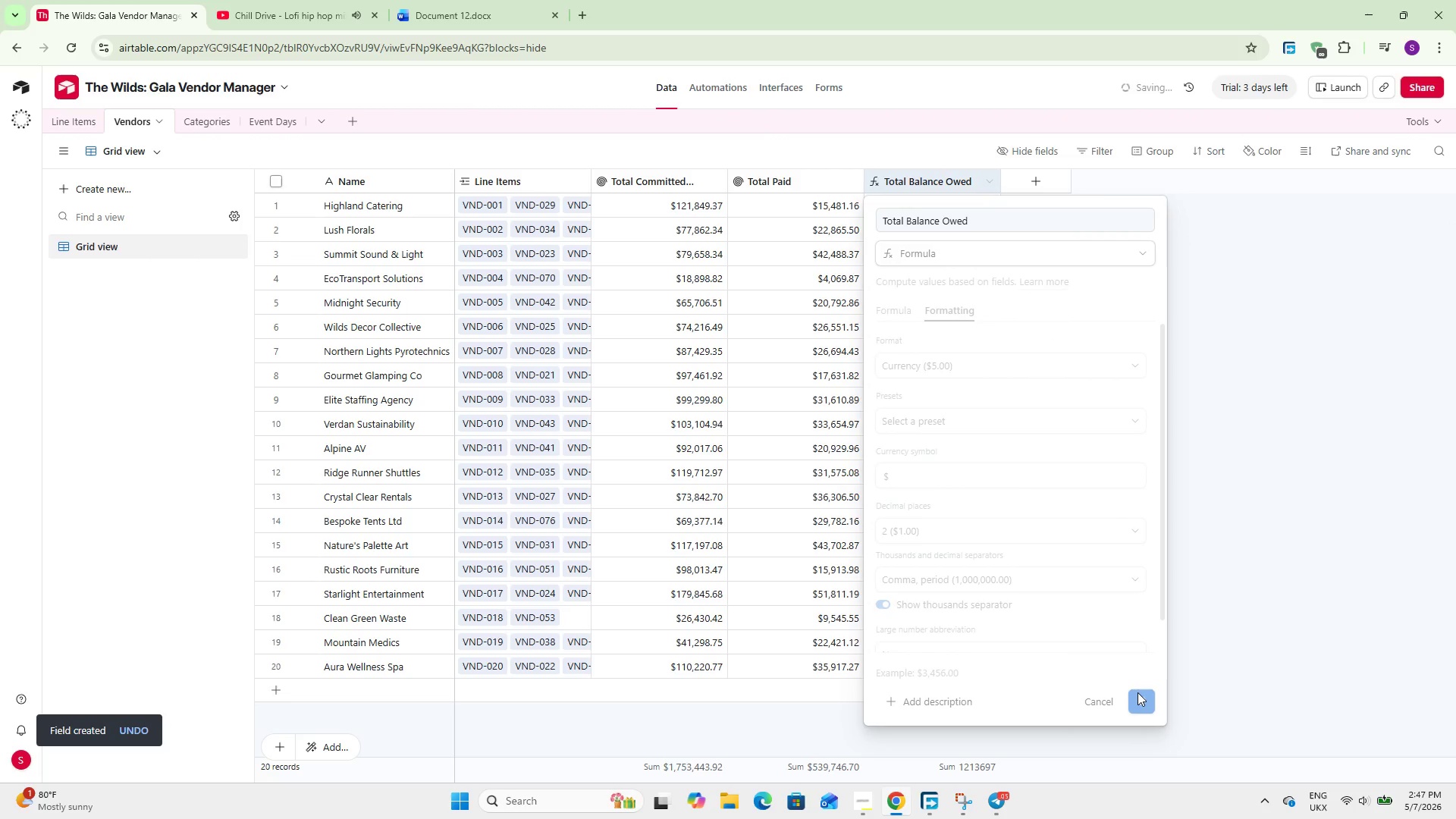 
left_click([68, 118])
 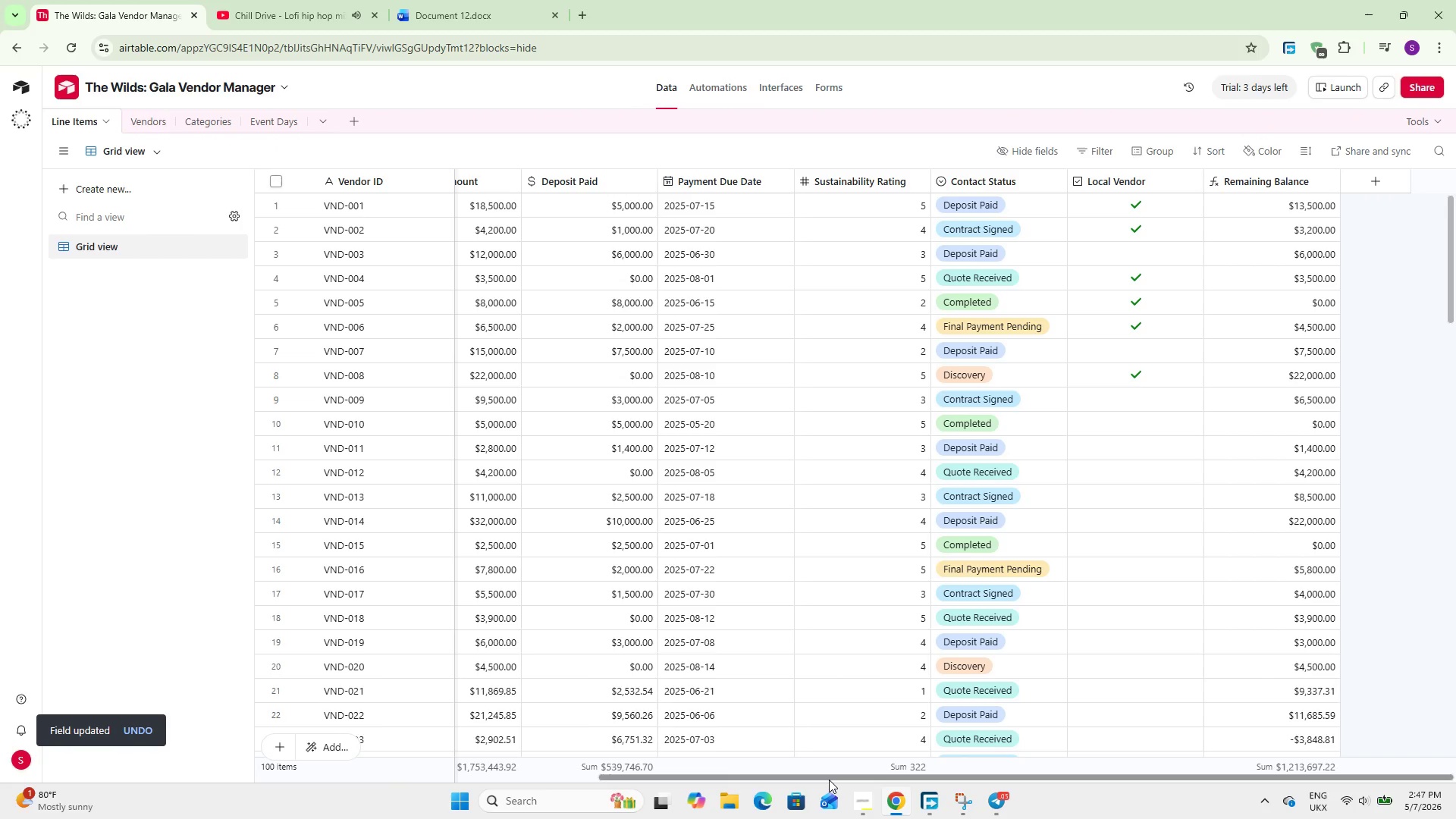 
wait(5.42)
 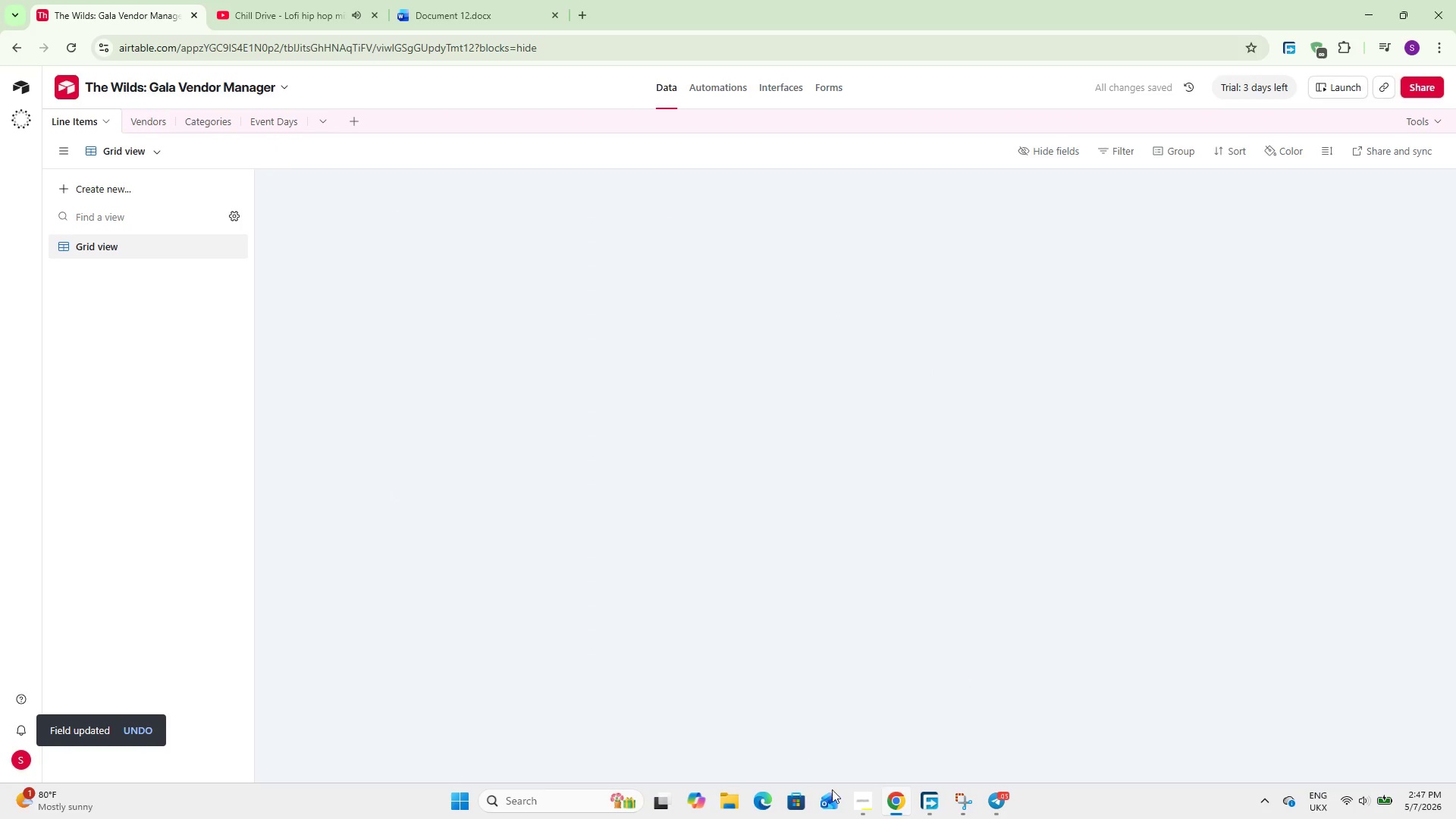 
left_click_drag(start_coordinate=[845, 774], to_coordinate=[1066, 785])
 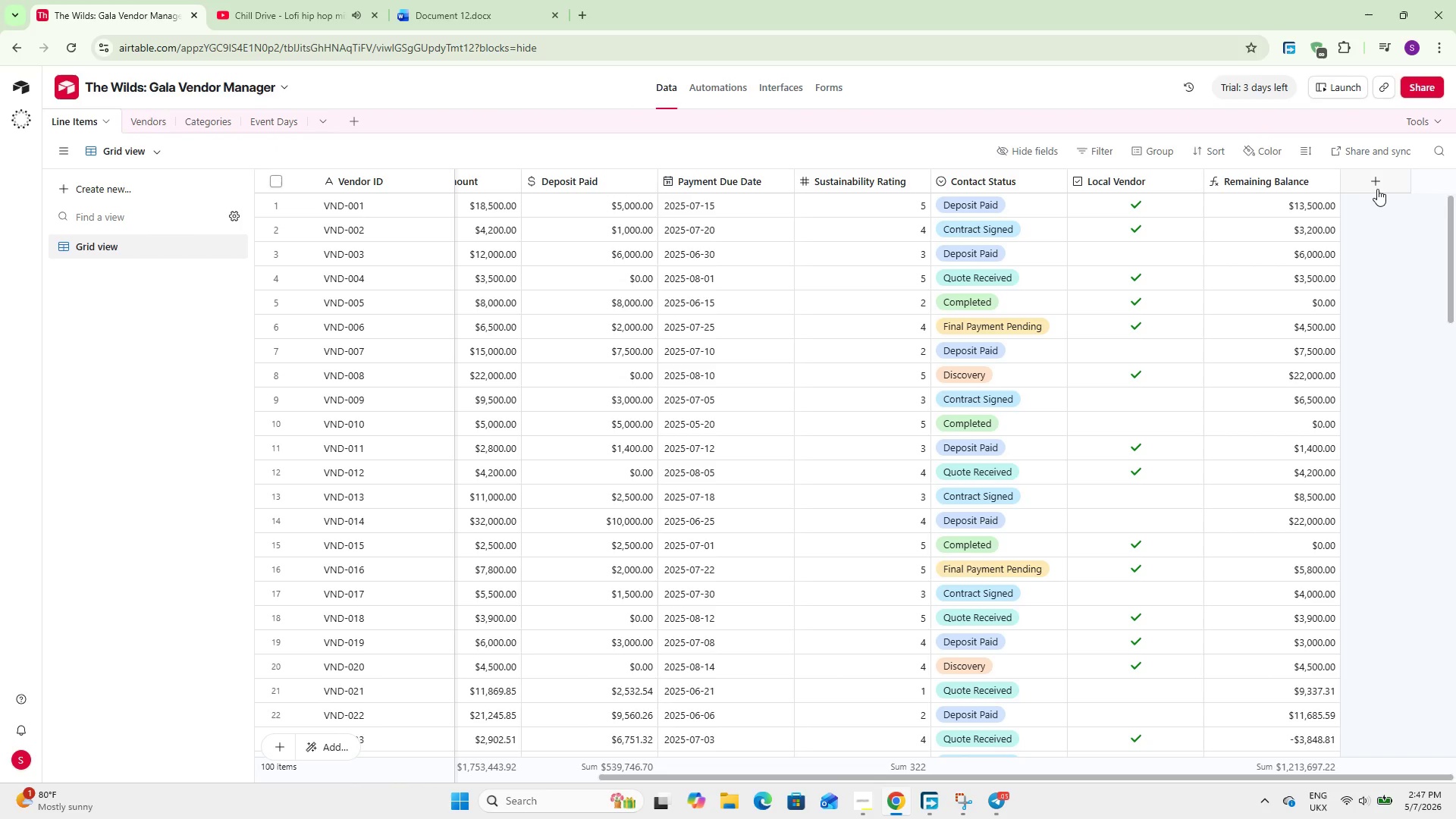 
left_click([1377, 186])
 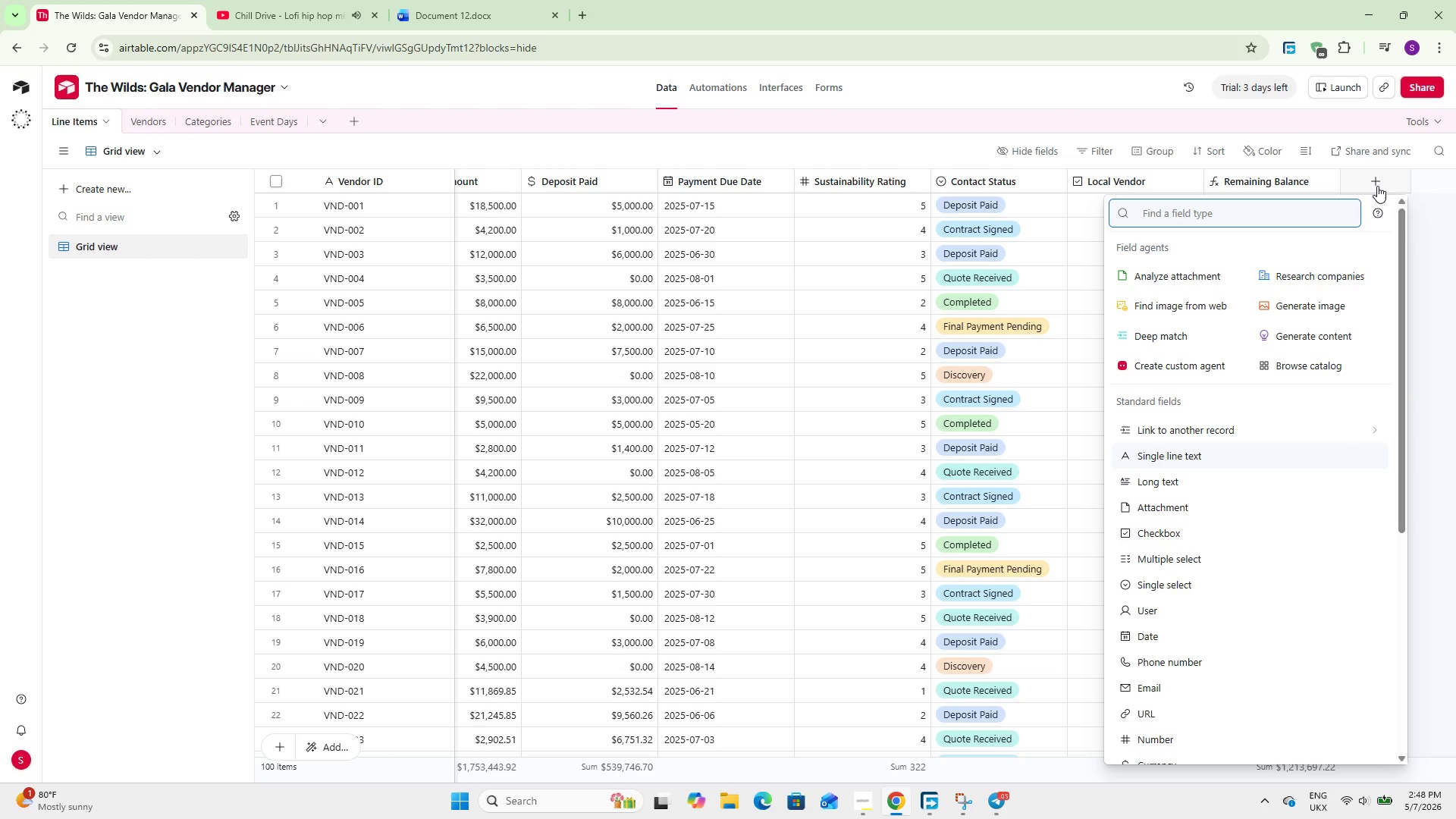 
wait(11.11)
 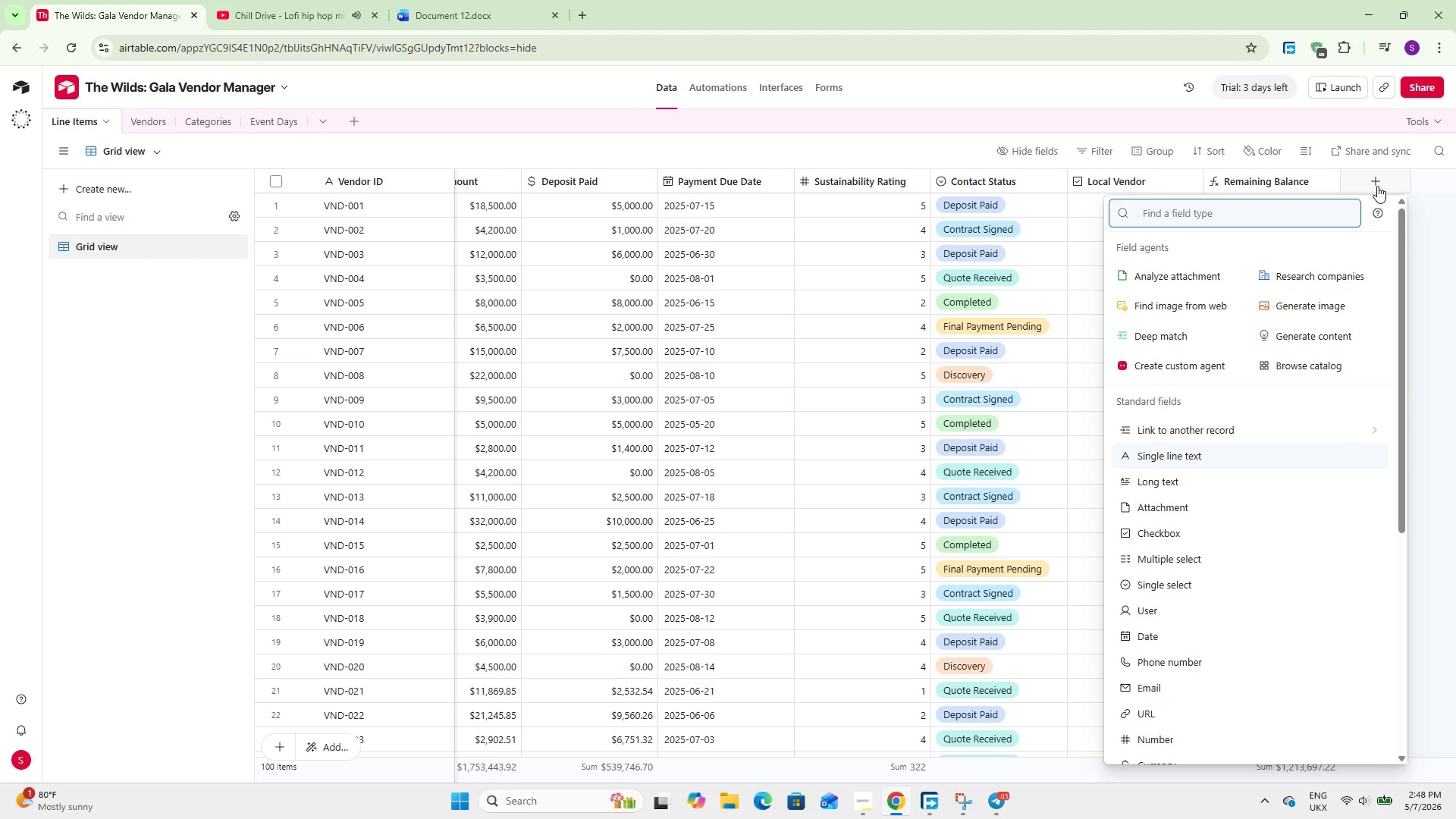 
type(for)
 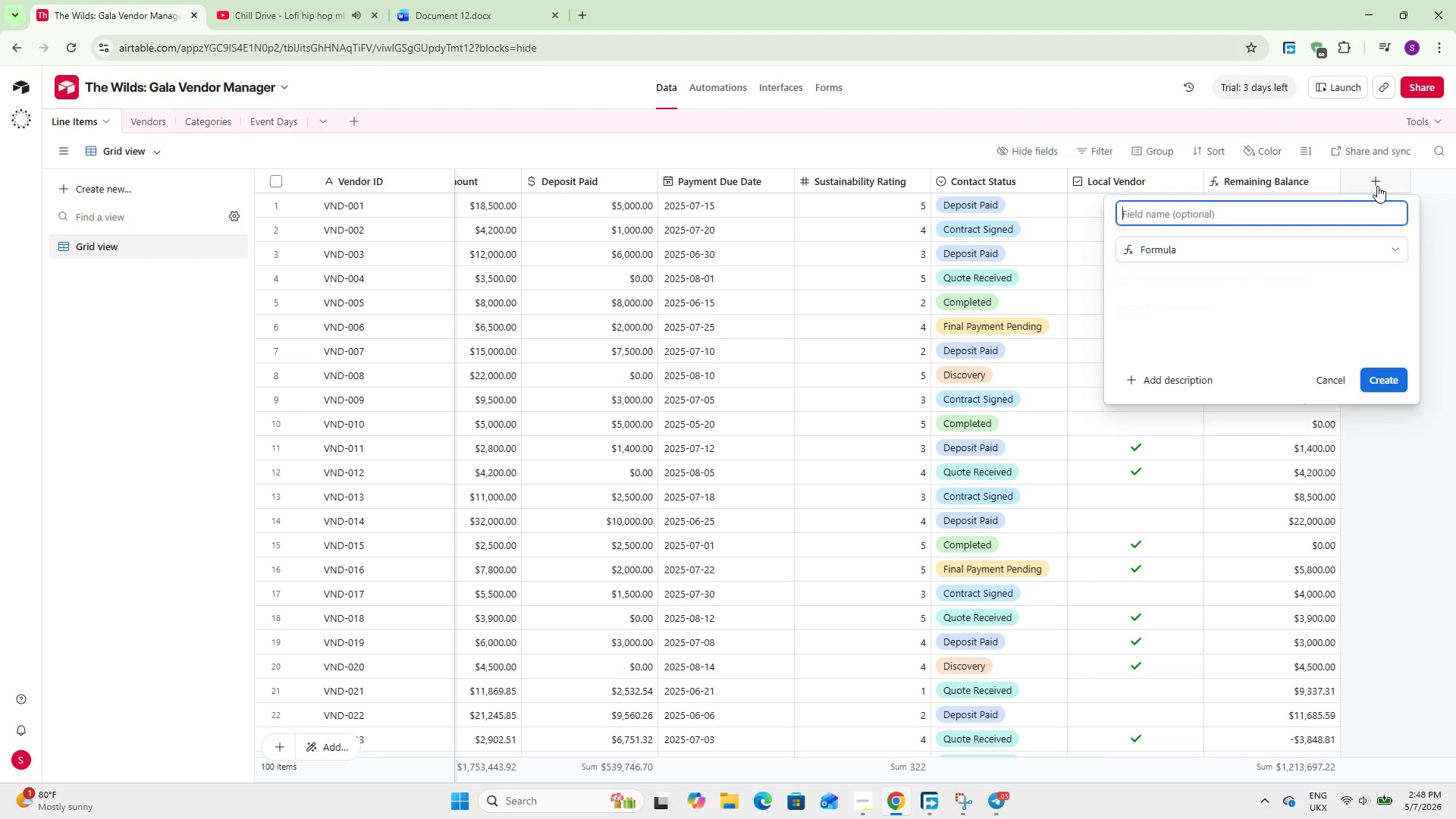 
key(Enter)
 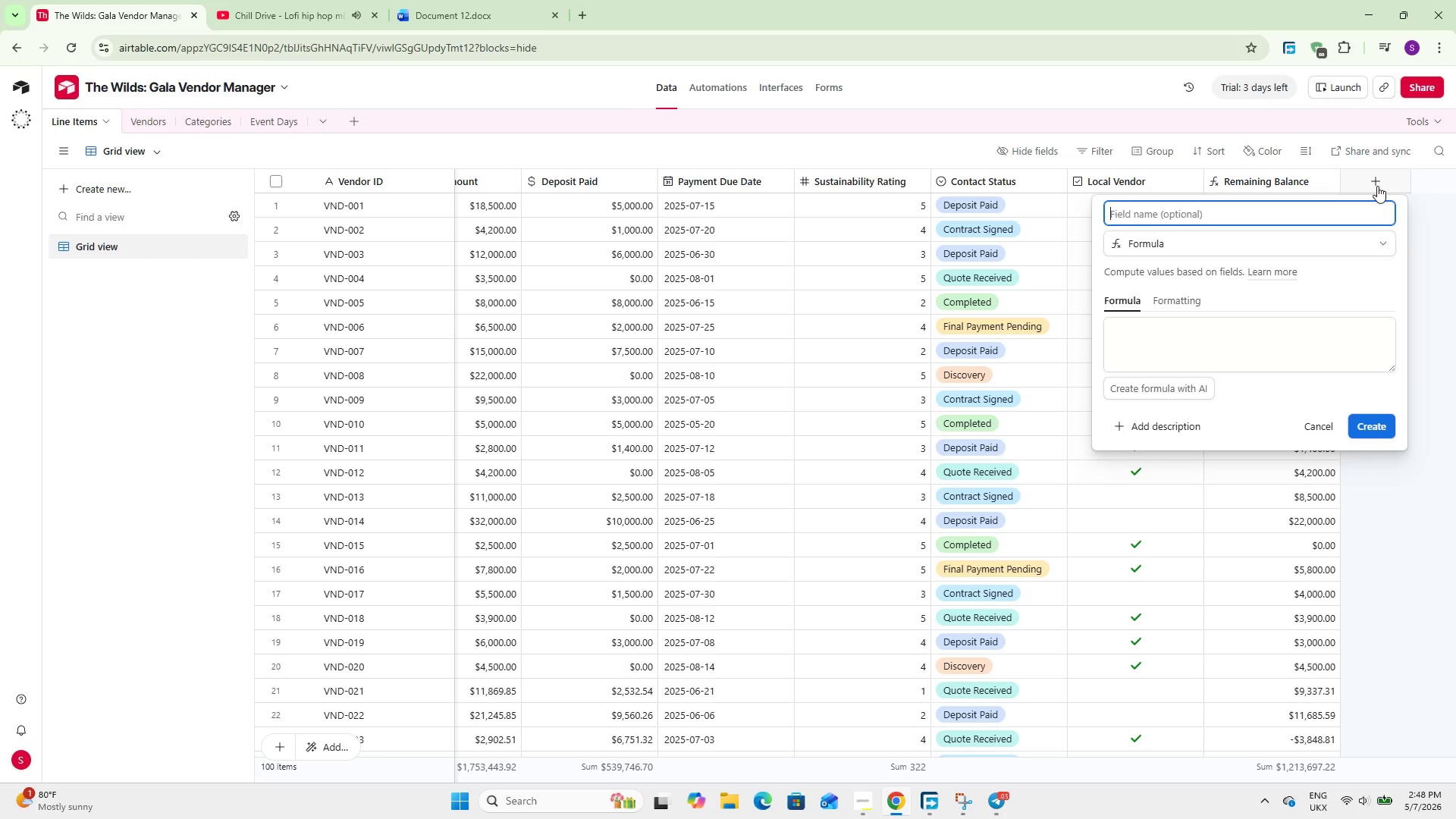 
type(Urgent Status)
 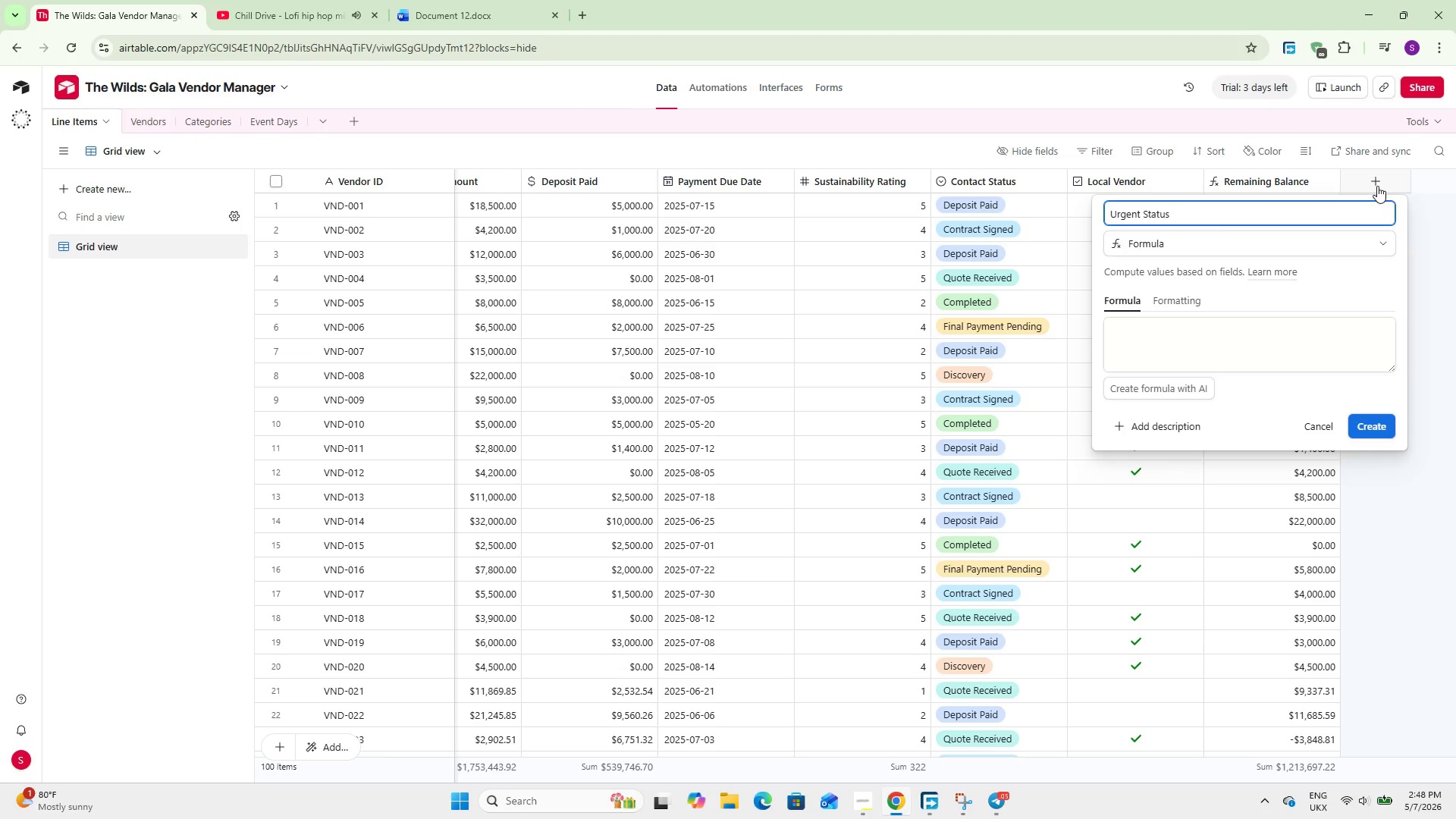 
left_click([1225, 353])
 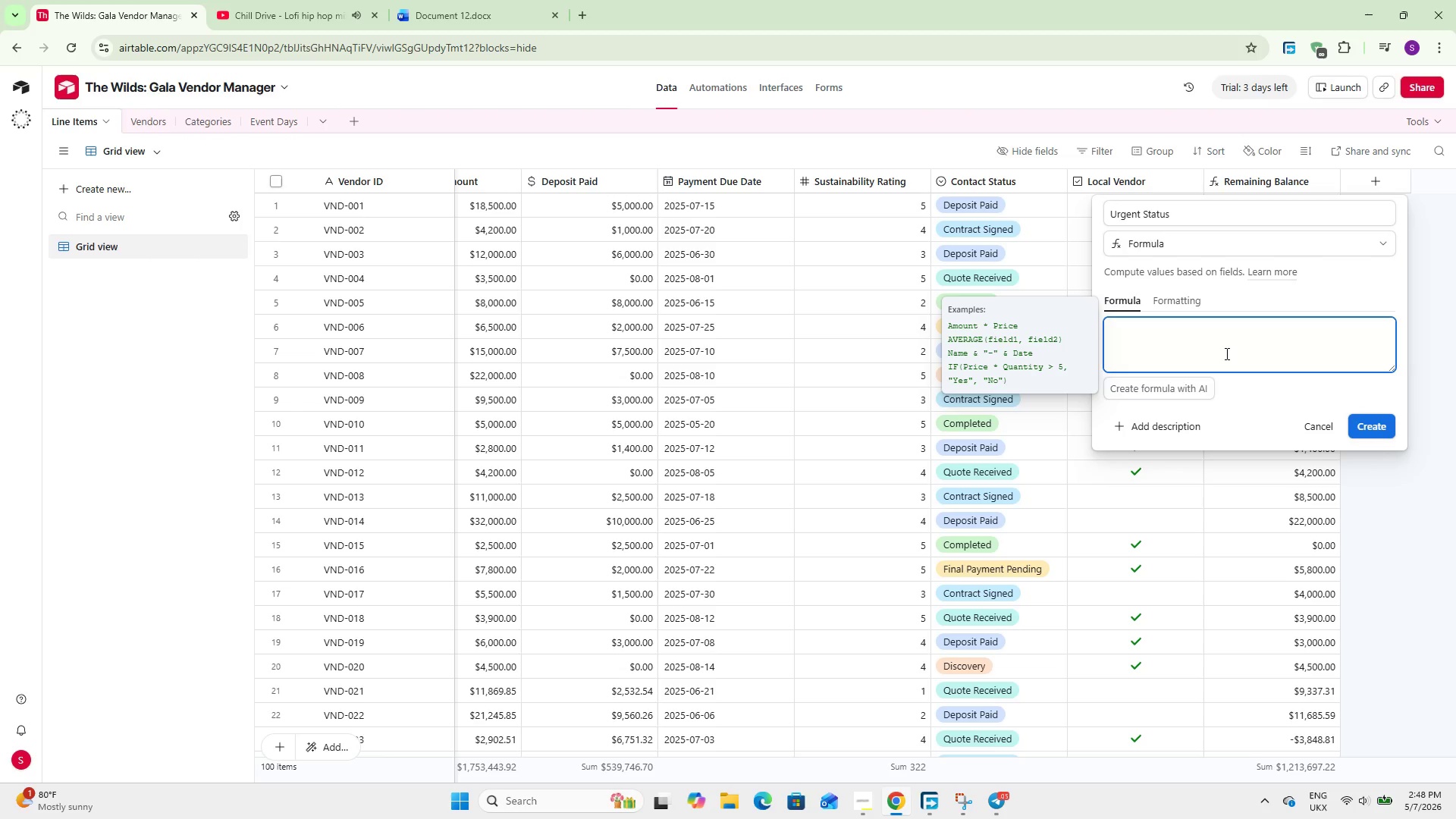 
type(IF()
 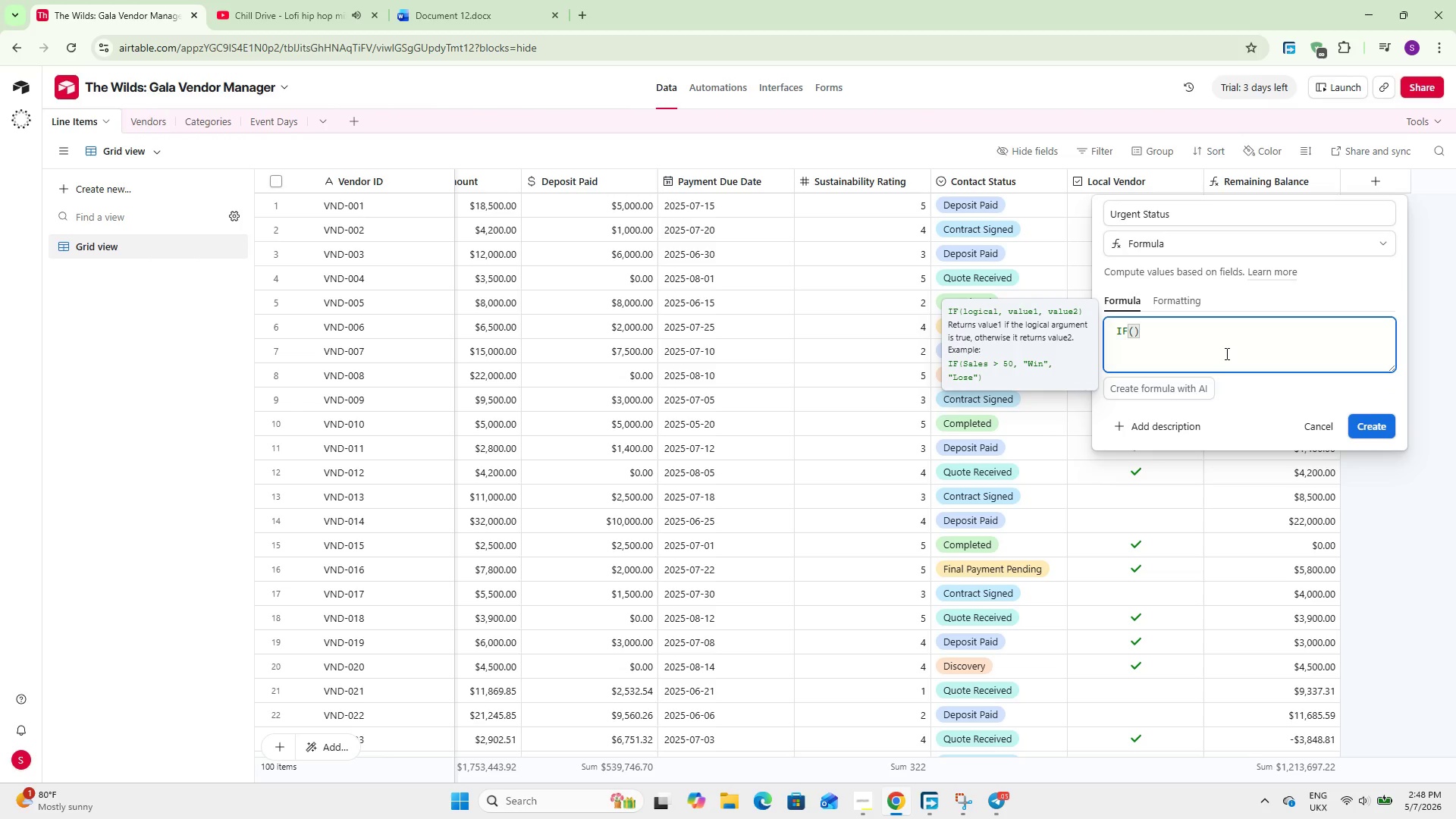 
key(Enter)
 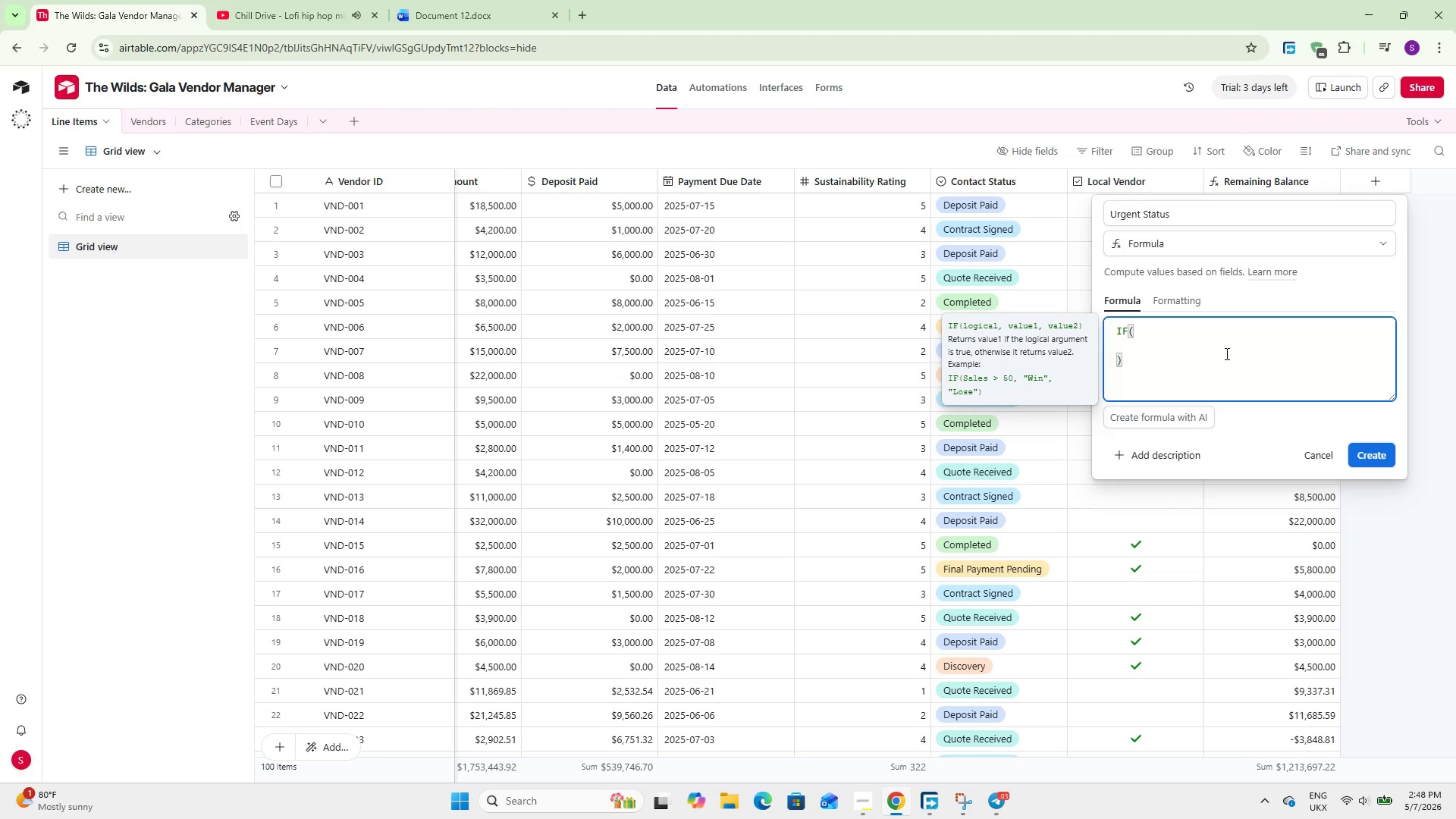 
type(AND)
 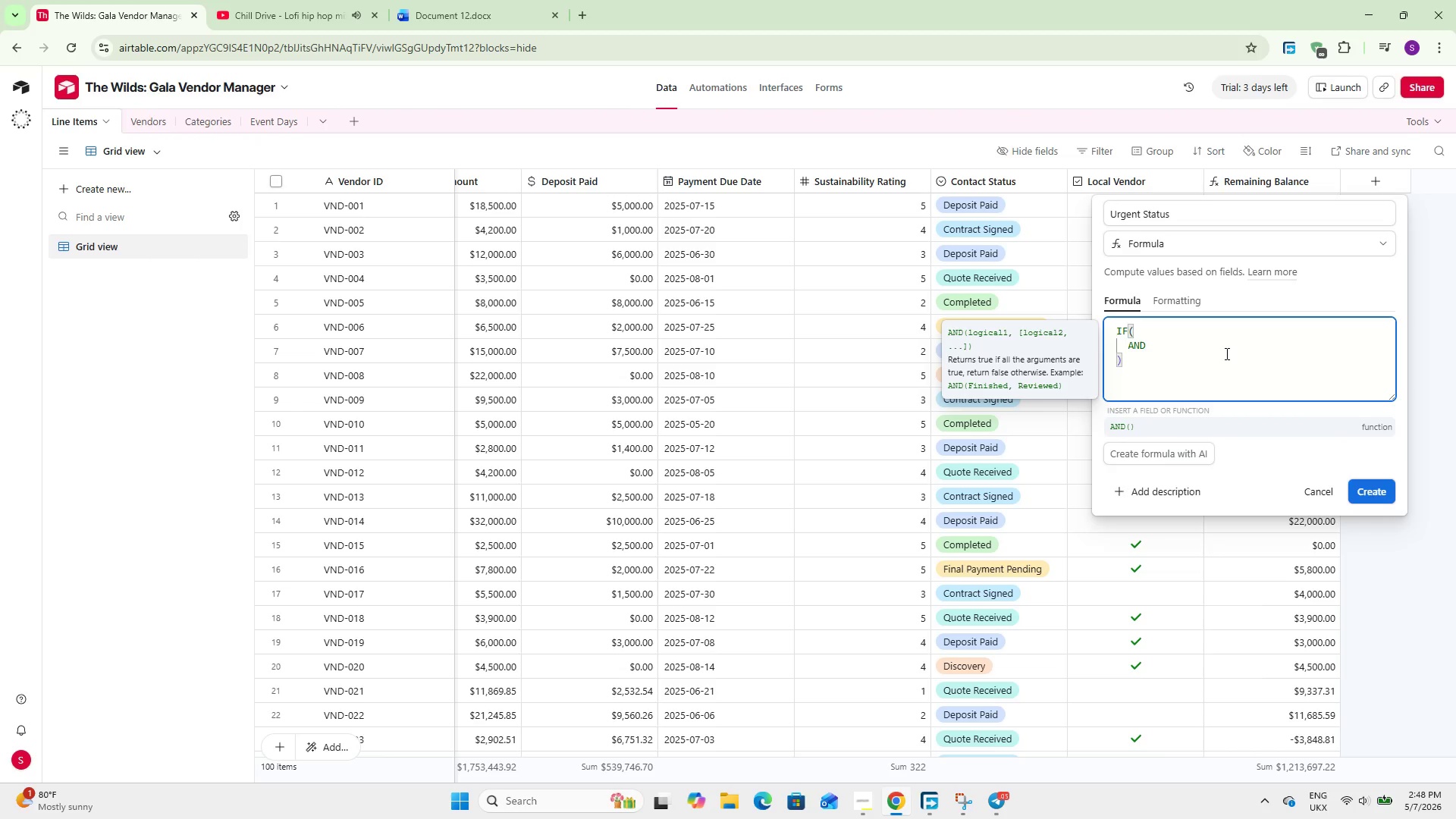 
hold_key(key=ShiftLeft, duration=0.78)
 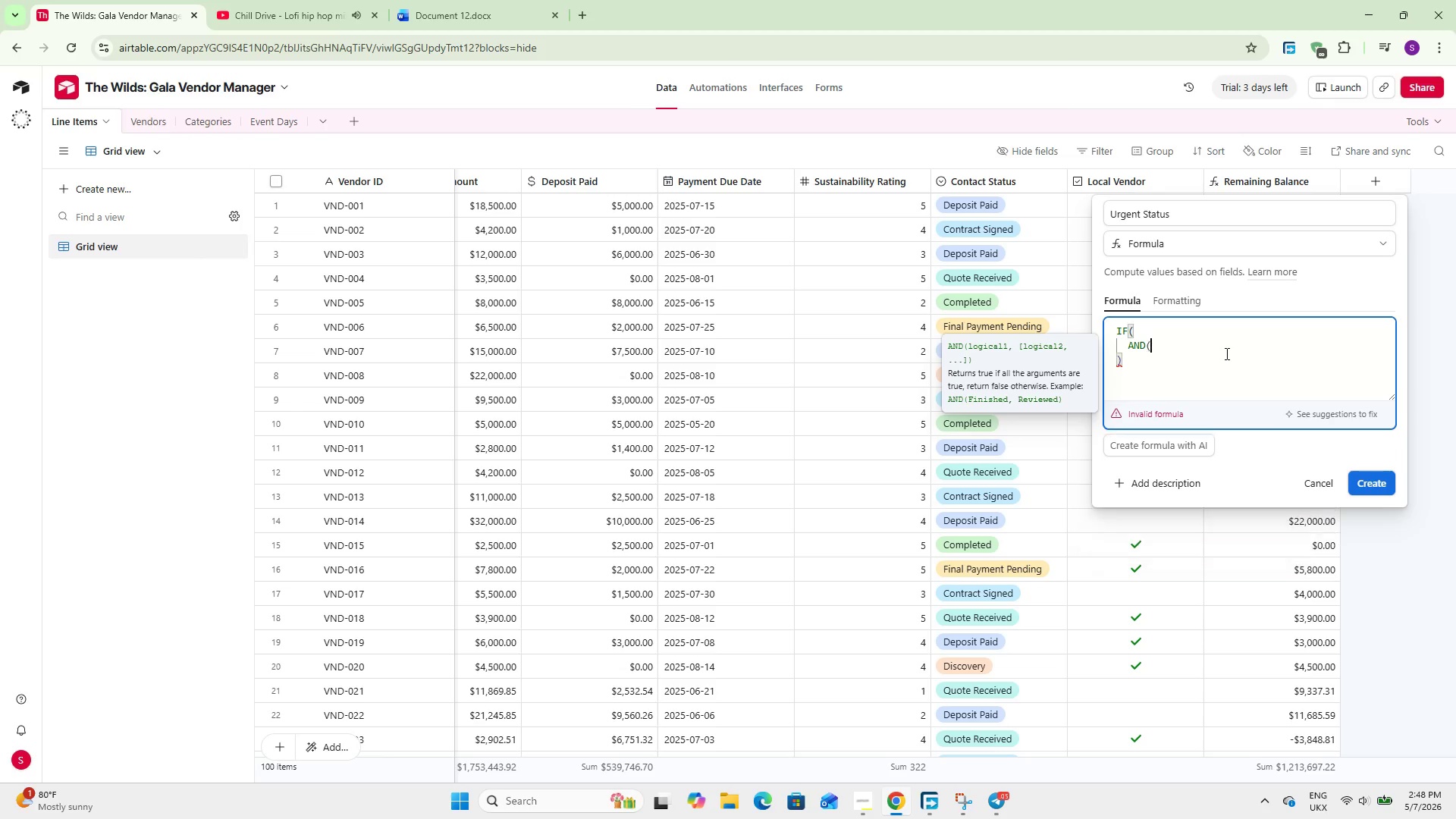 
key(Enter)
 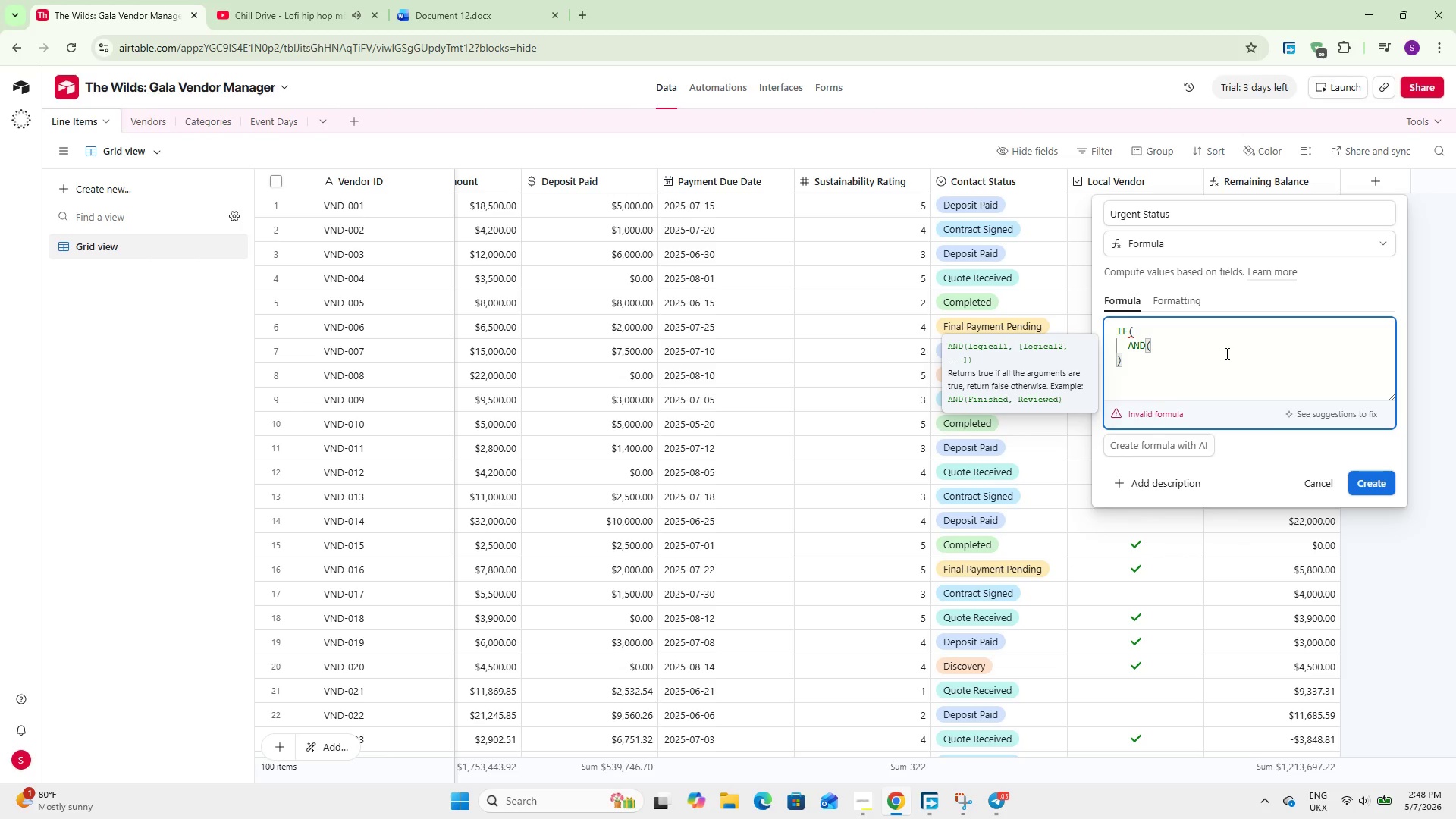 
key(Shift+0)
 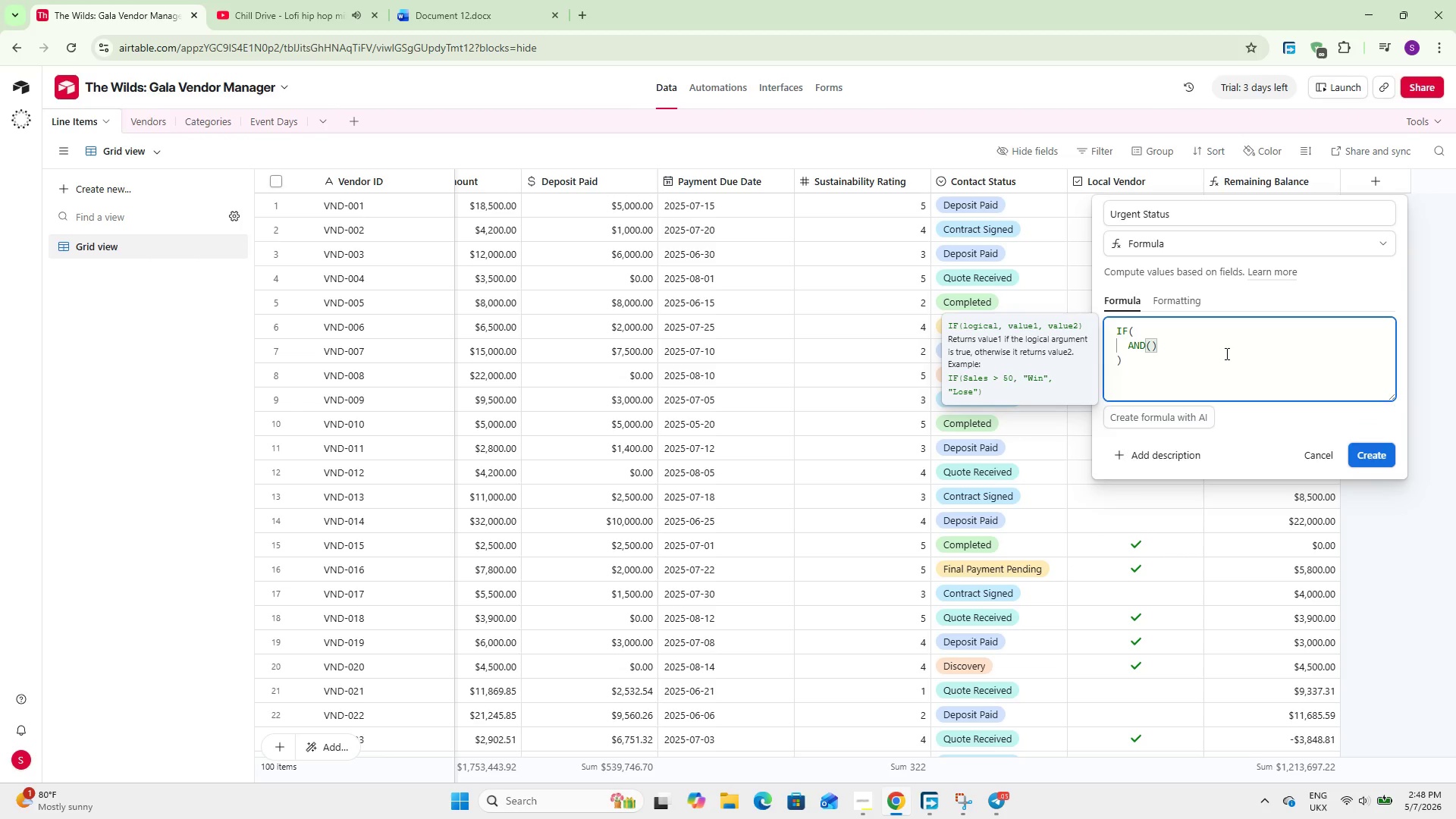 
key(ArrowLeft)
 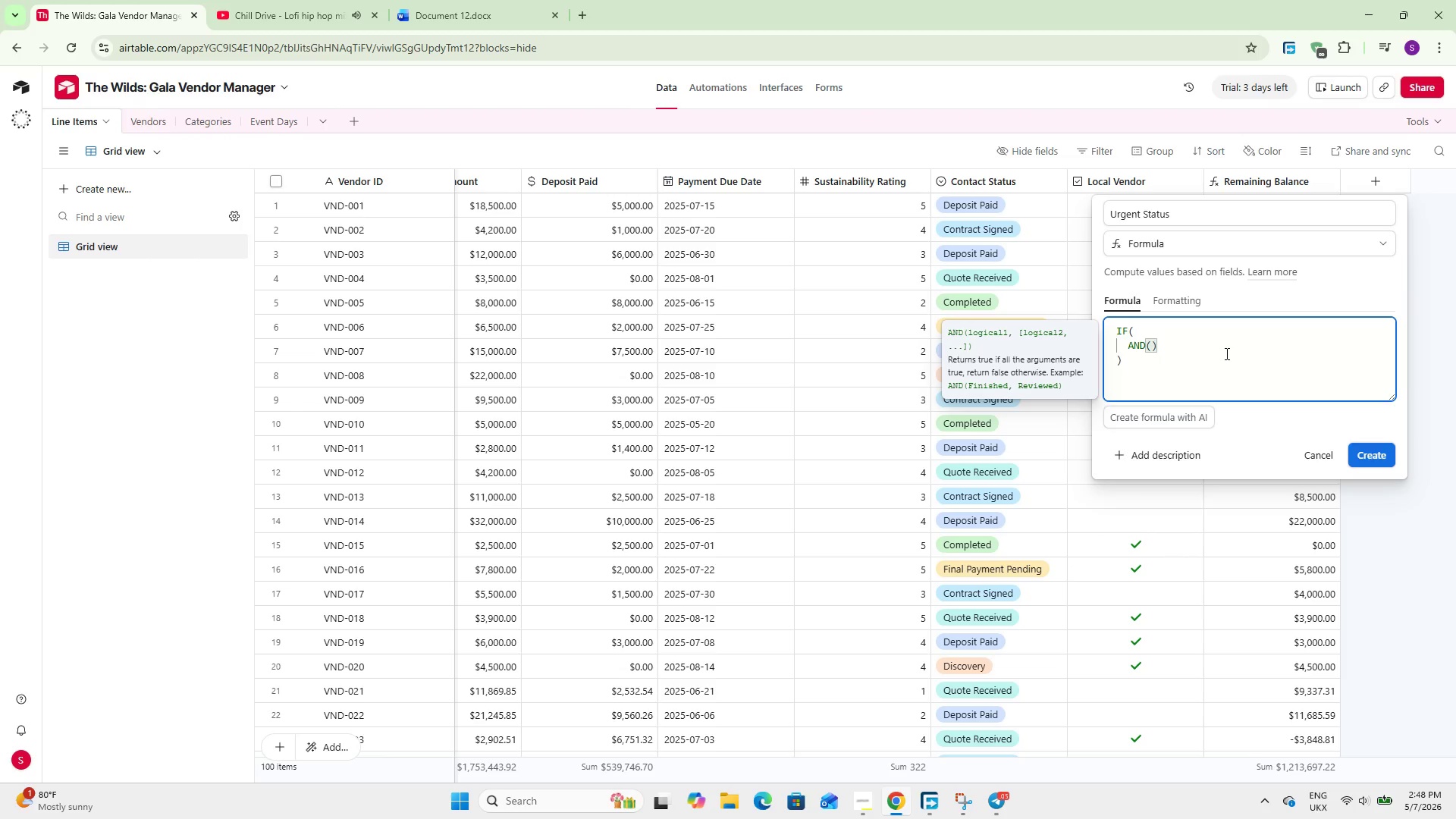 
key(Enter)
 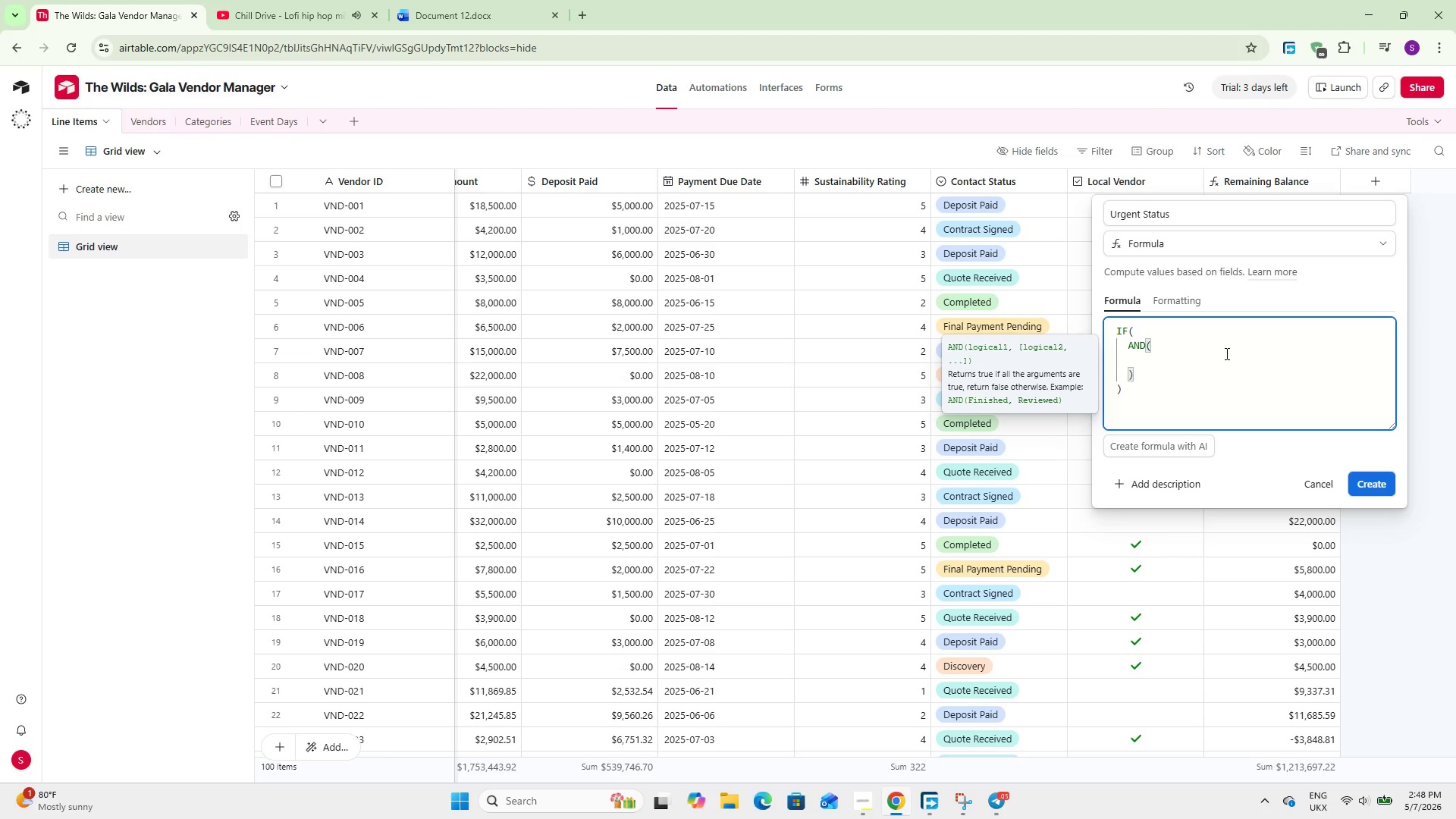 
type(Remi)
key(Backspace)
key(Backspace)
 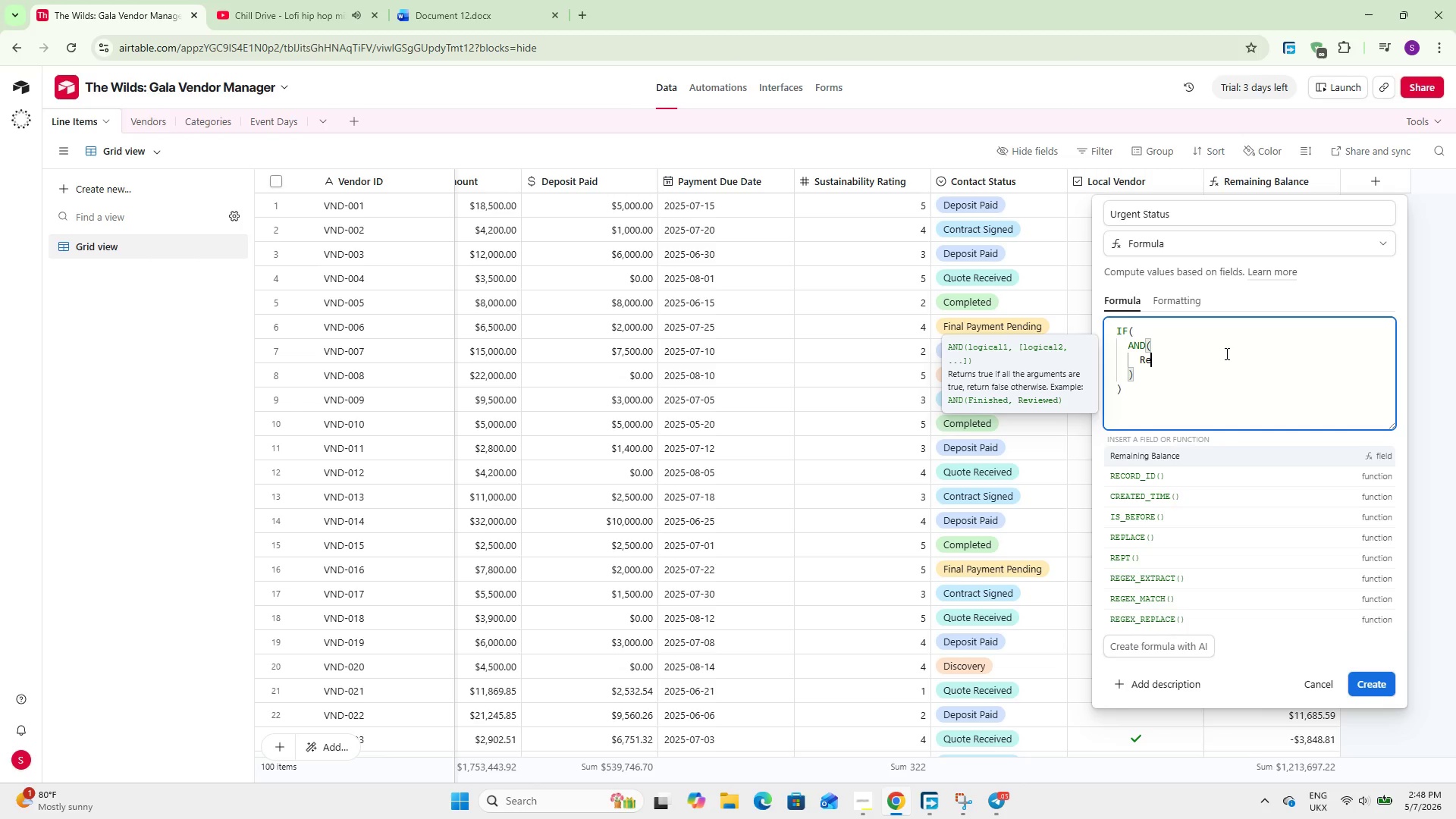 
key(Enter)
 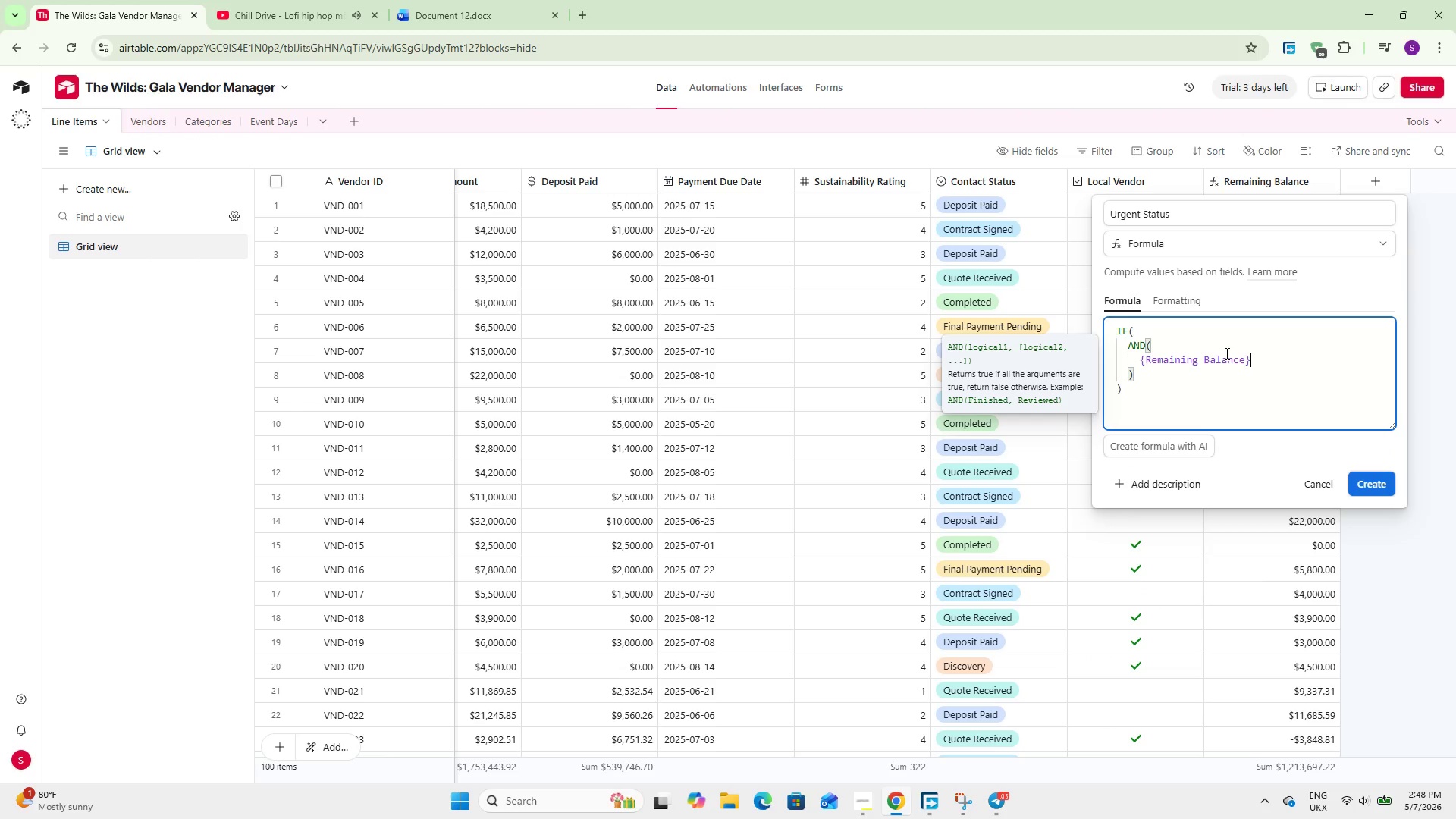 
key(Space)
 